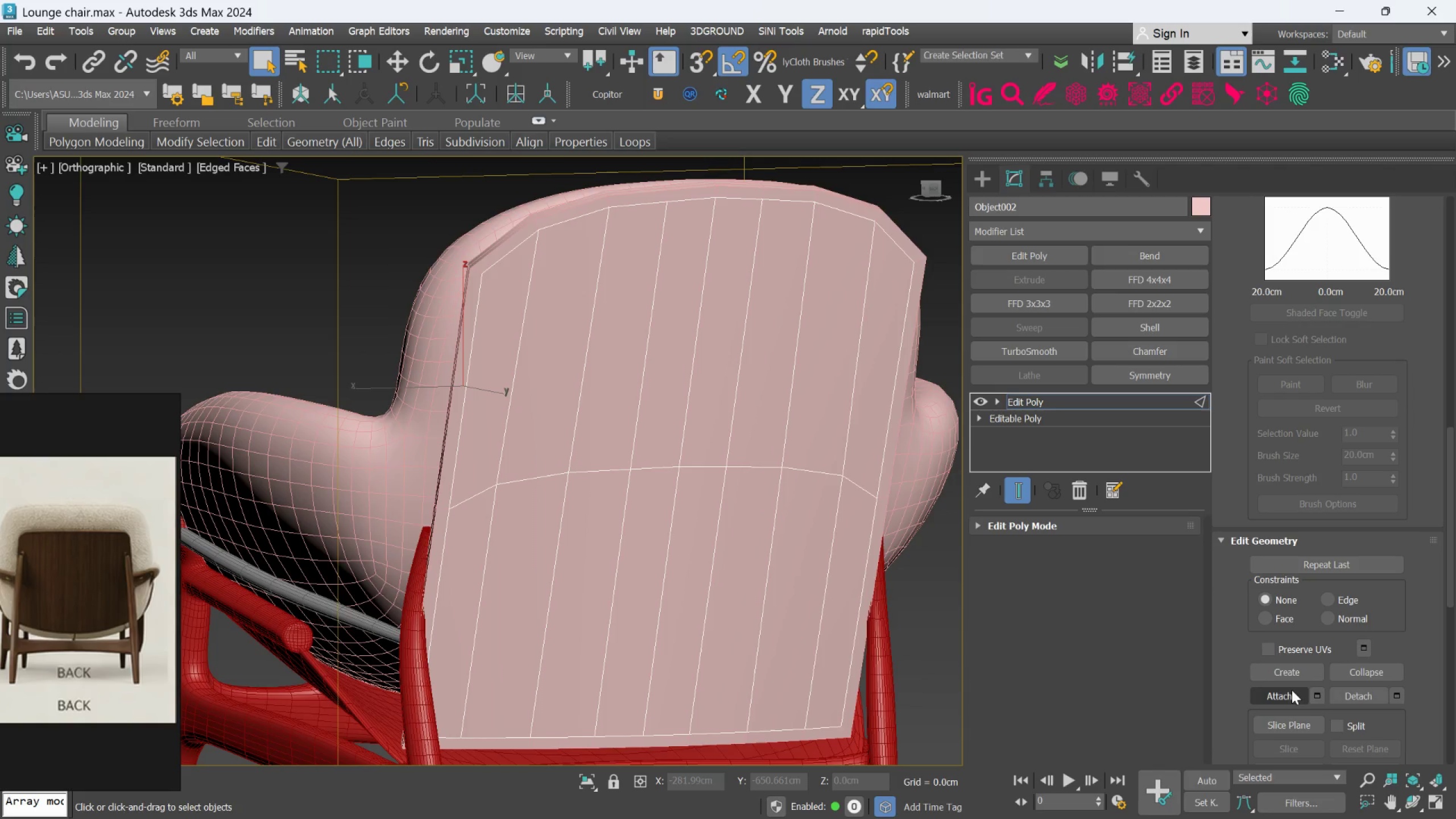 
left_click([1287, 696])
 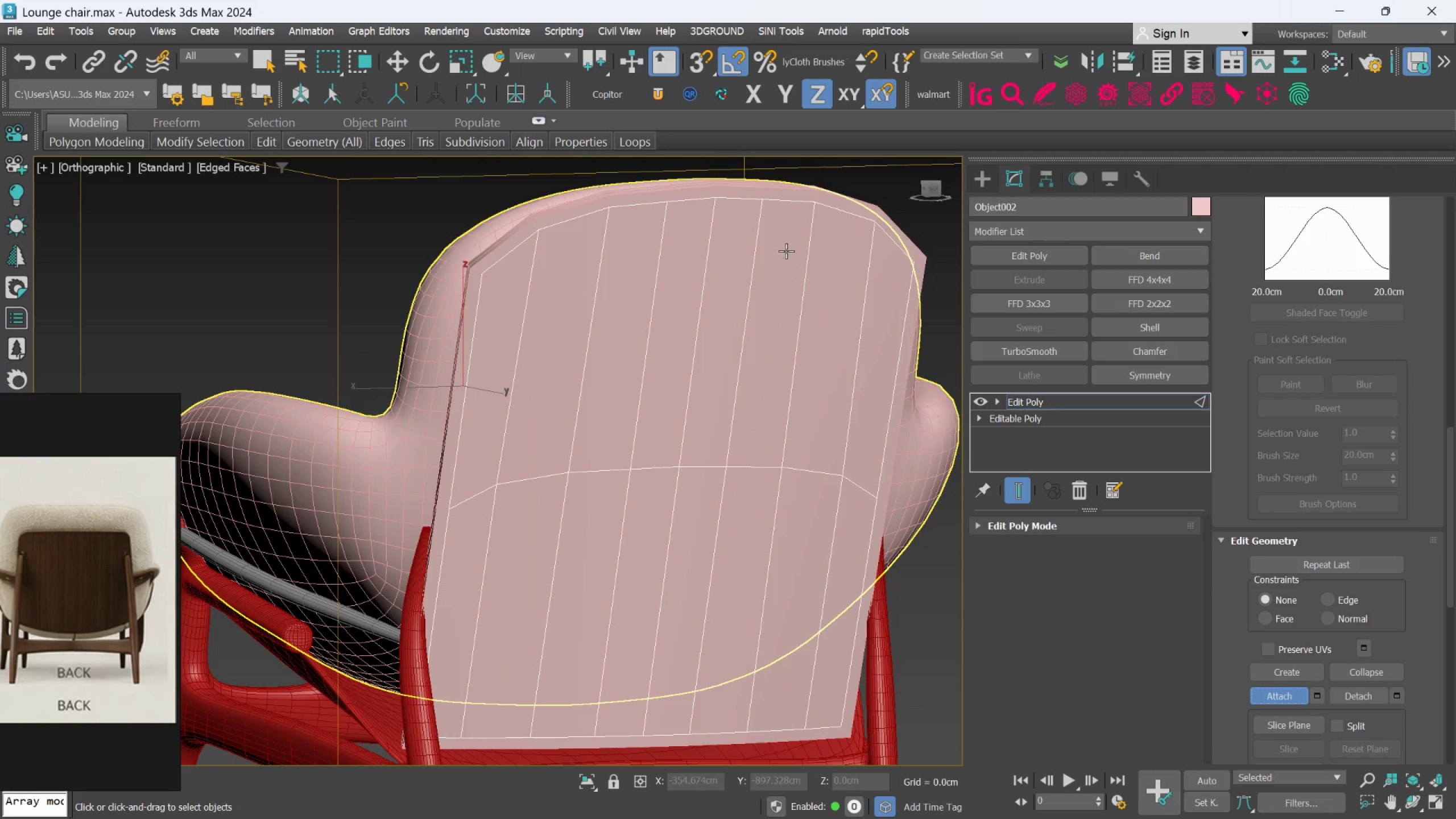 
left_click([785, 251])
 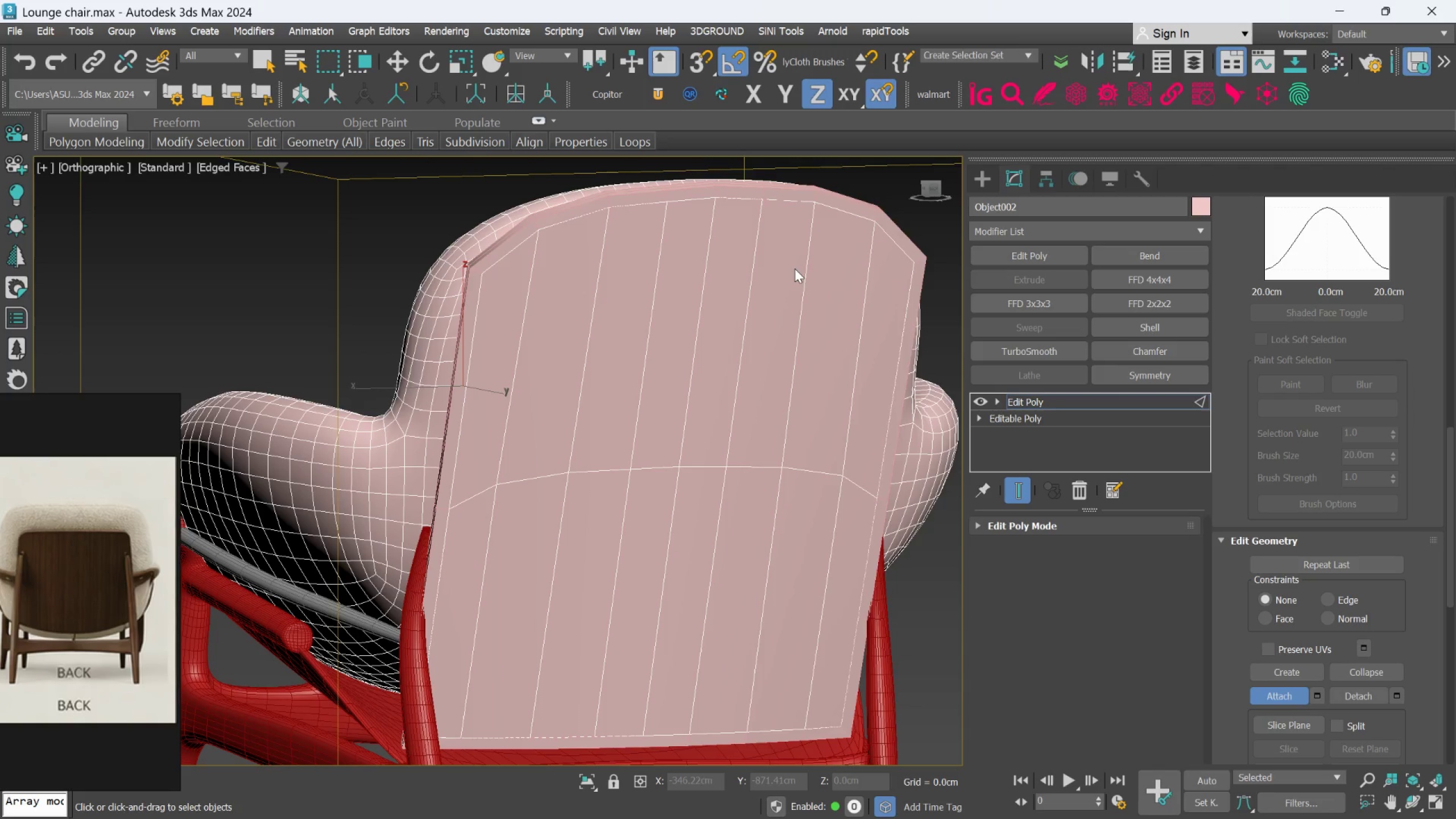 
key(Control+Z)
 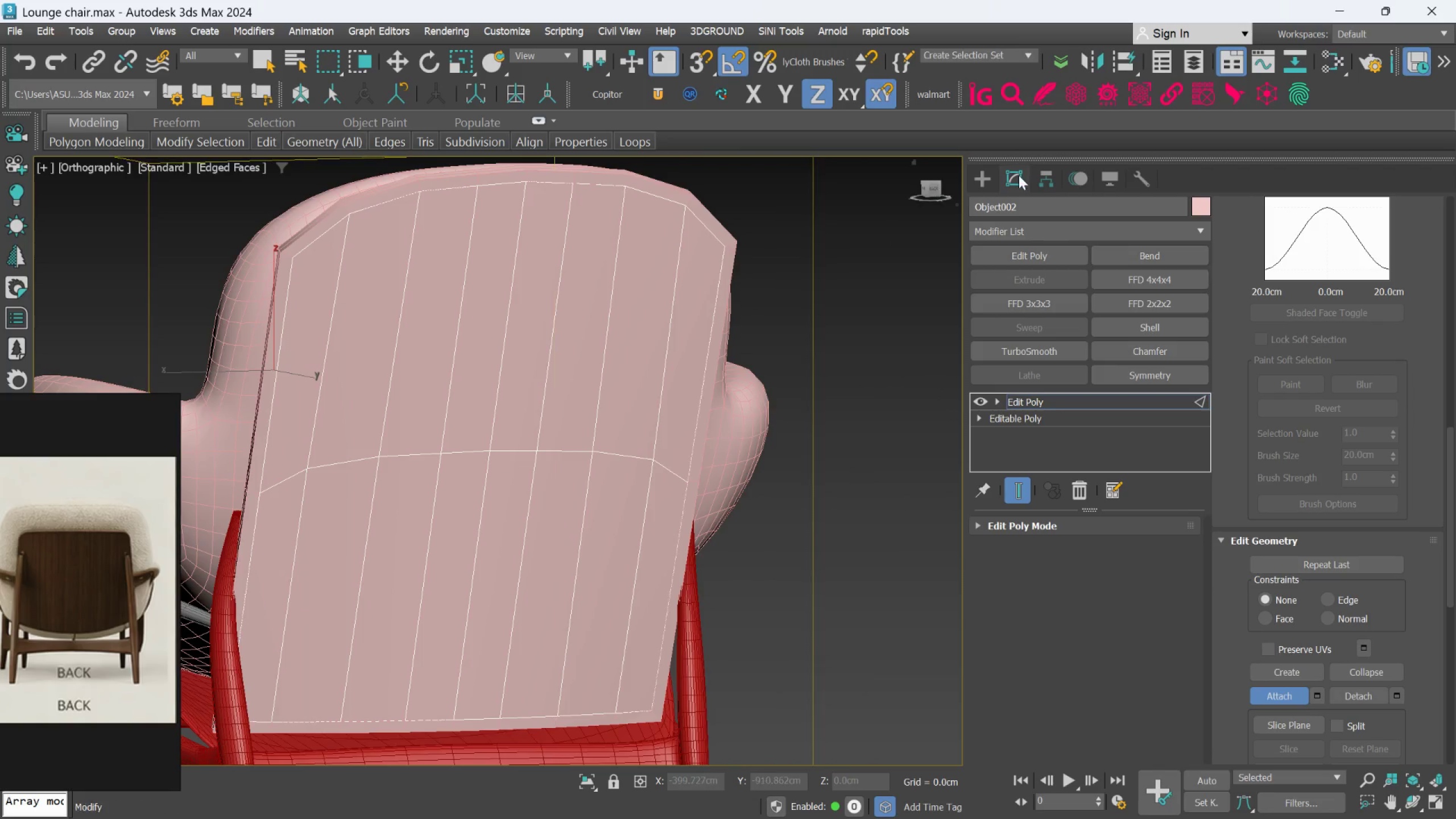 
left_click([986, 178])
 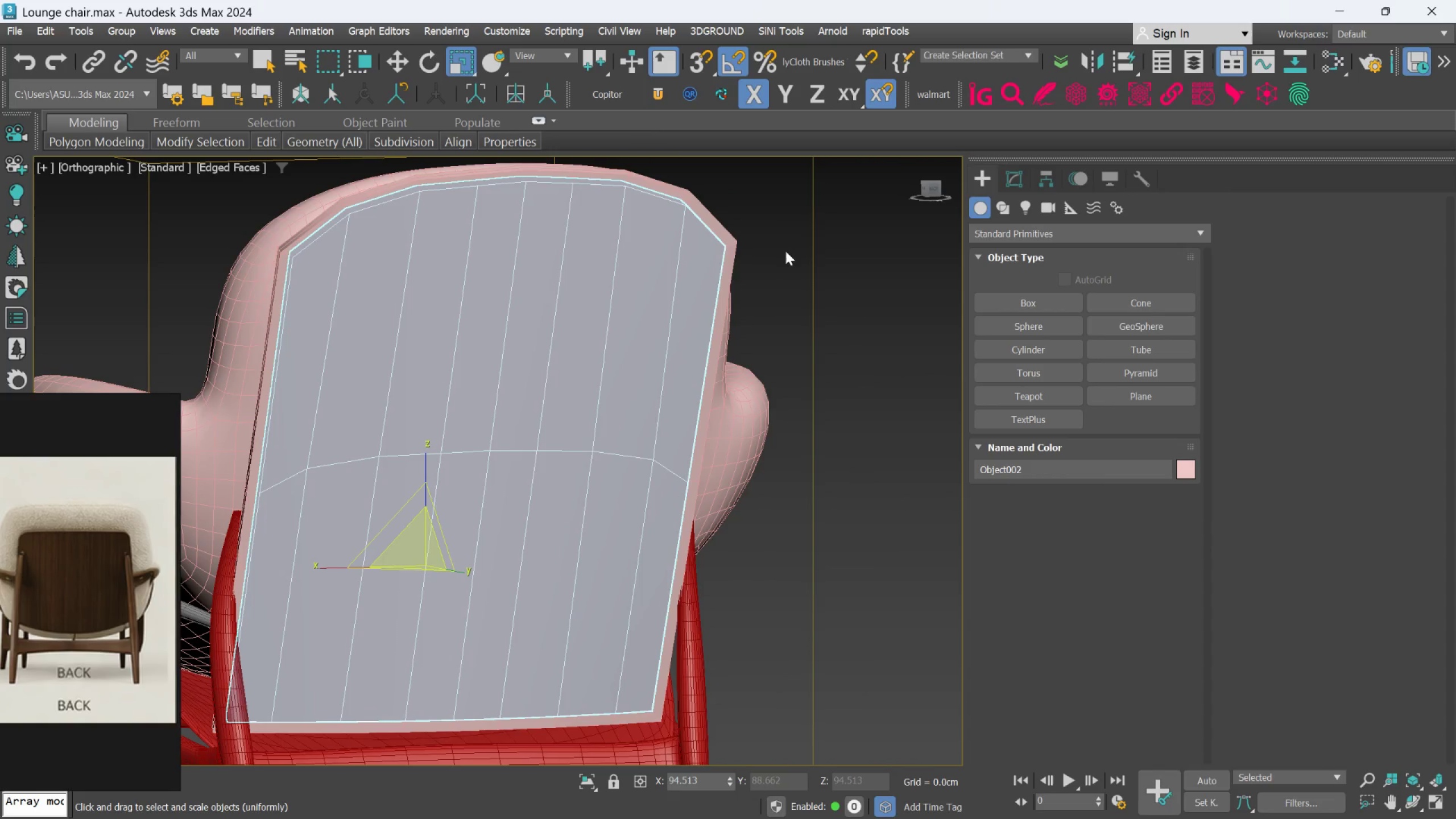 
left_click([1012, 176])
 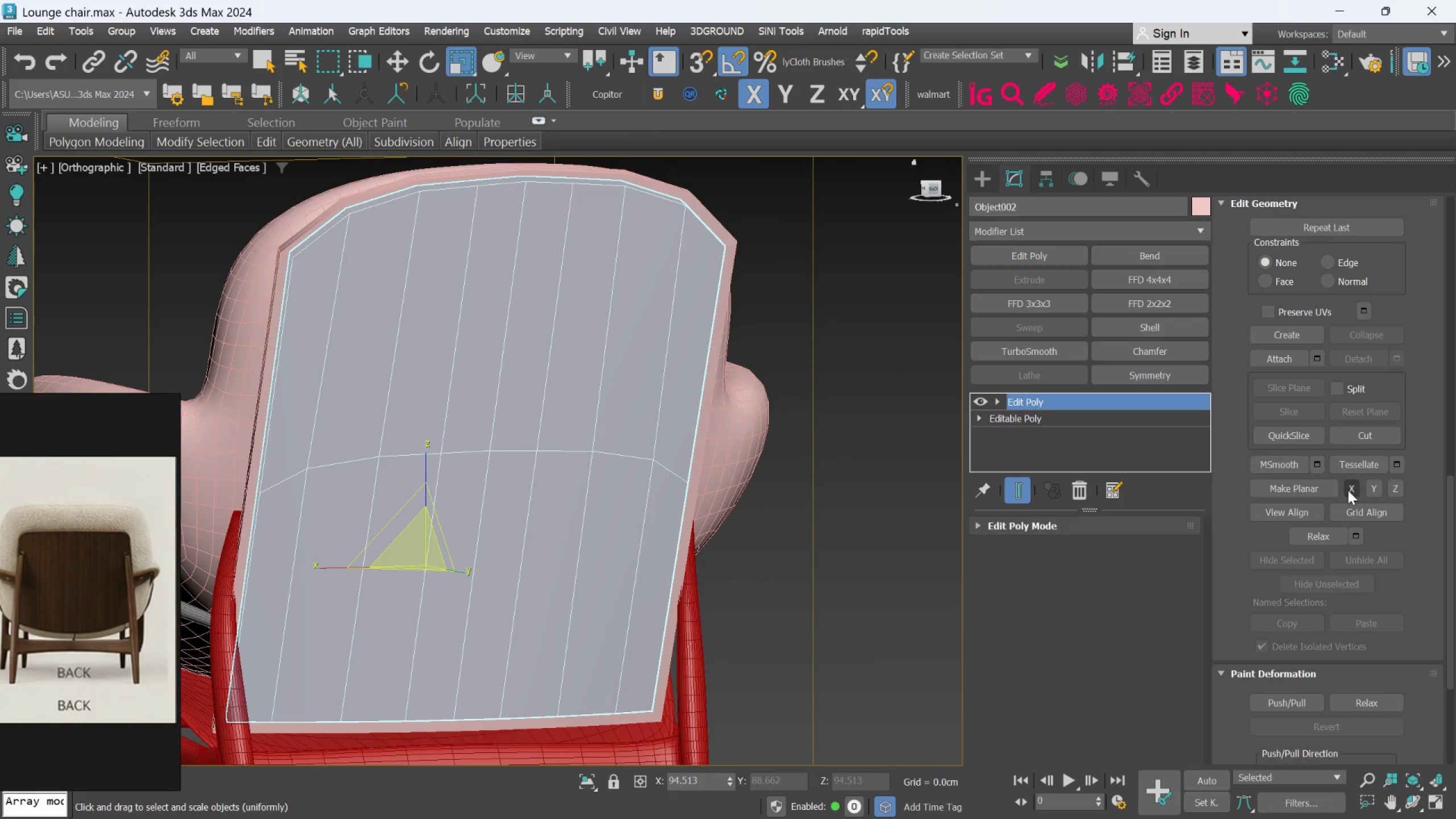 
scroll: coordinate [1349, 607], scroll_direction: down, amount: 3.0
 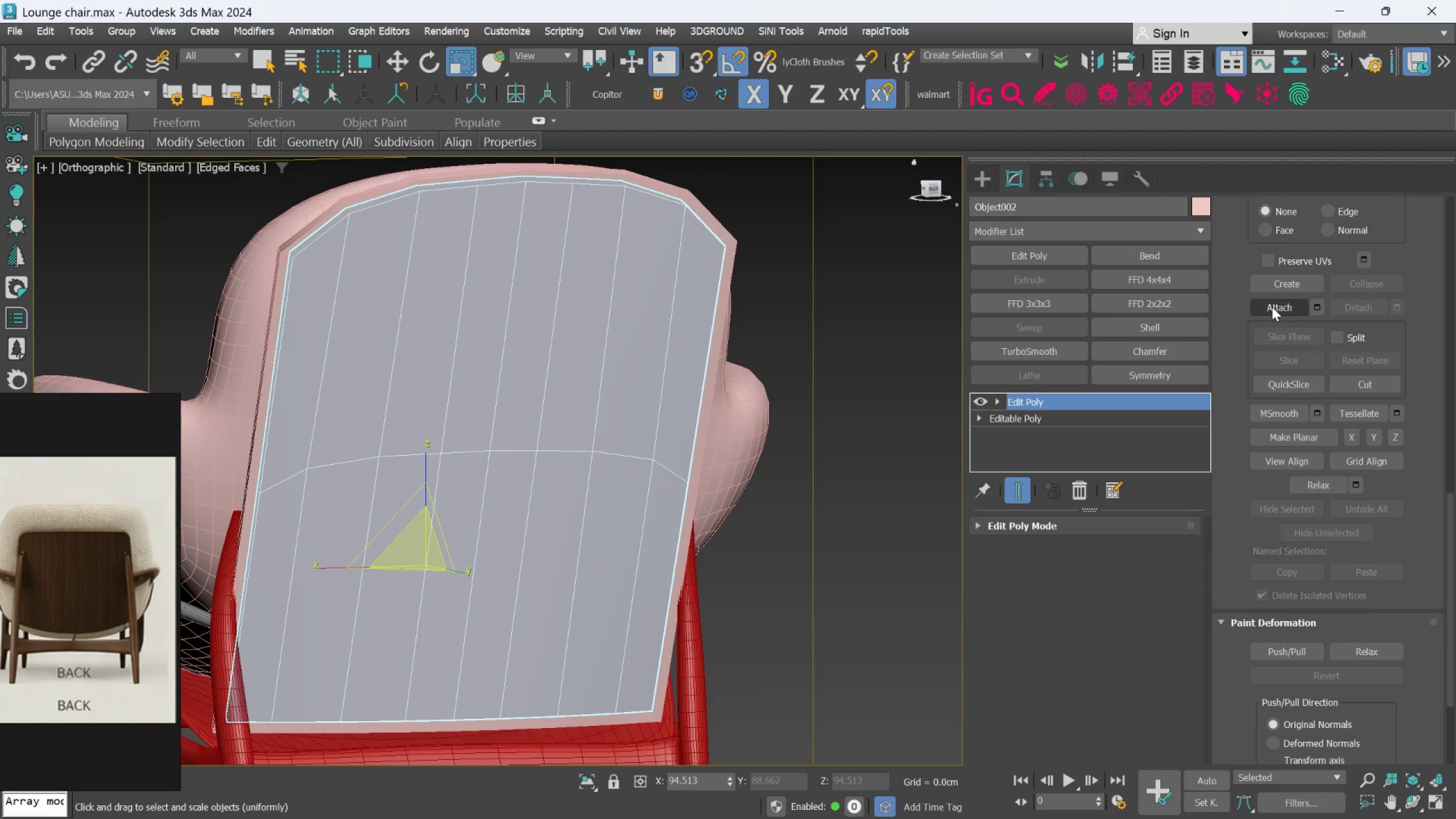 
left_click([1272, 306])
 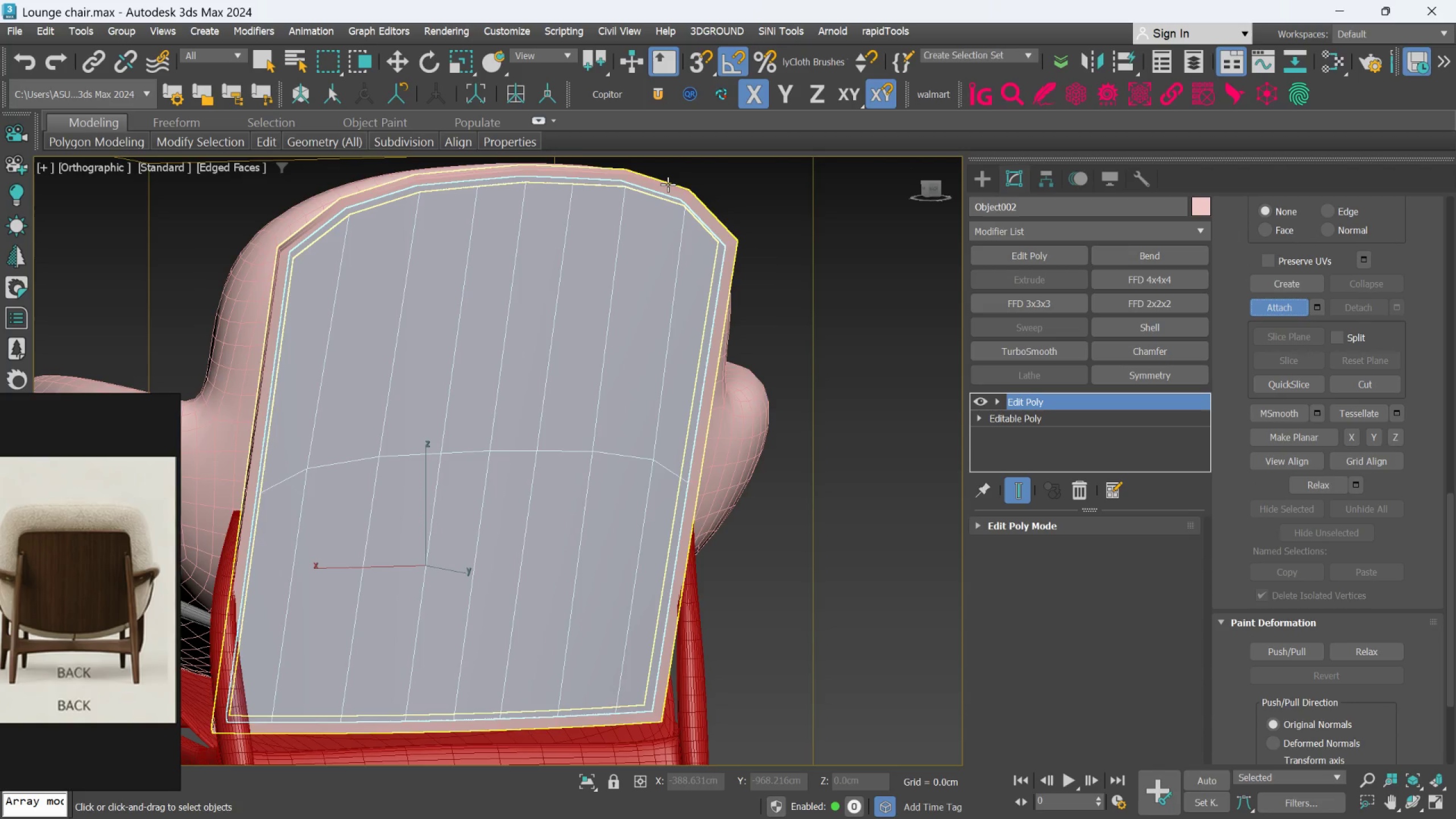 
left_click([668, 185])
 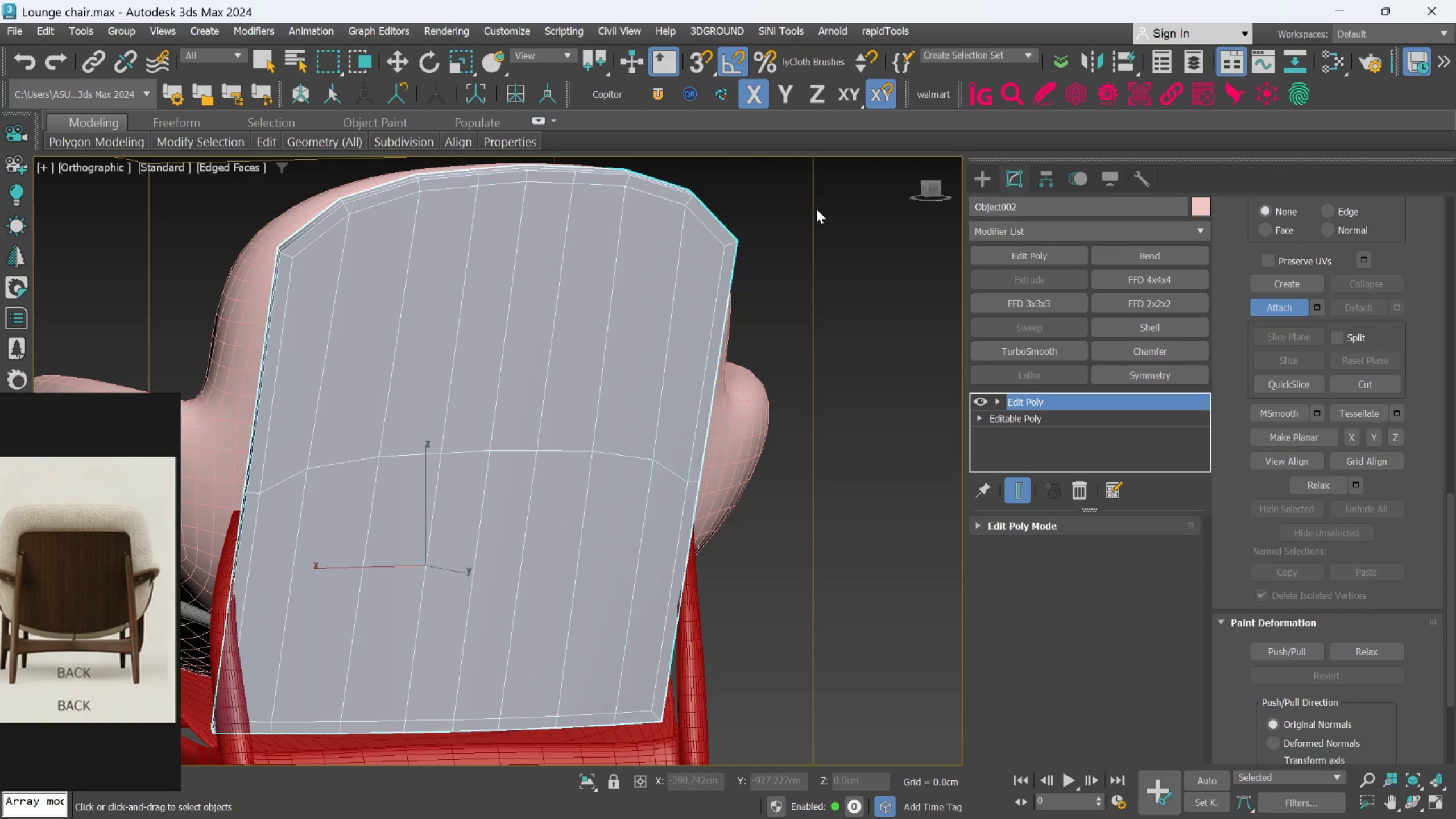 
scroll: coordinate [814, 217], scroll_direction: none, amount: 0.0
 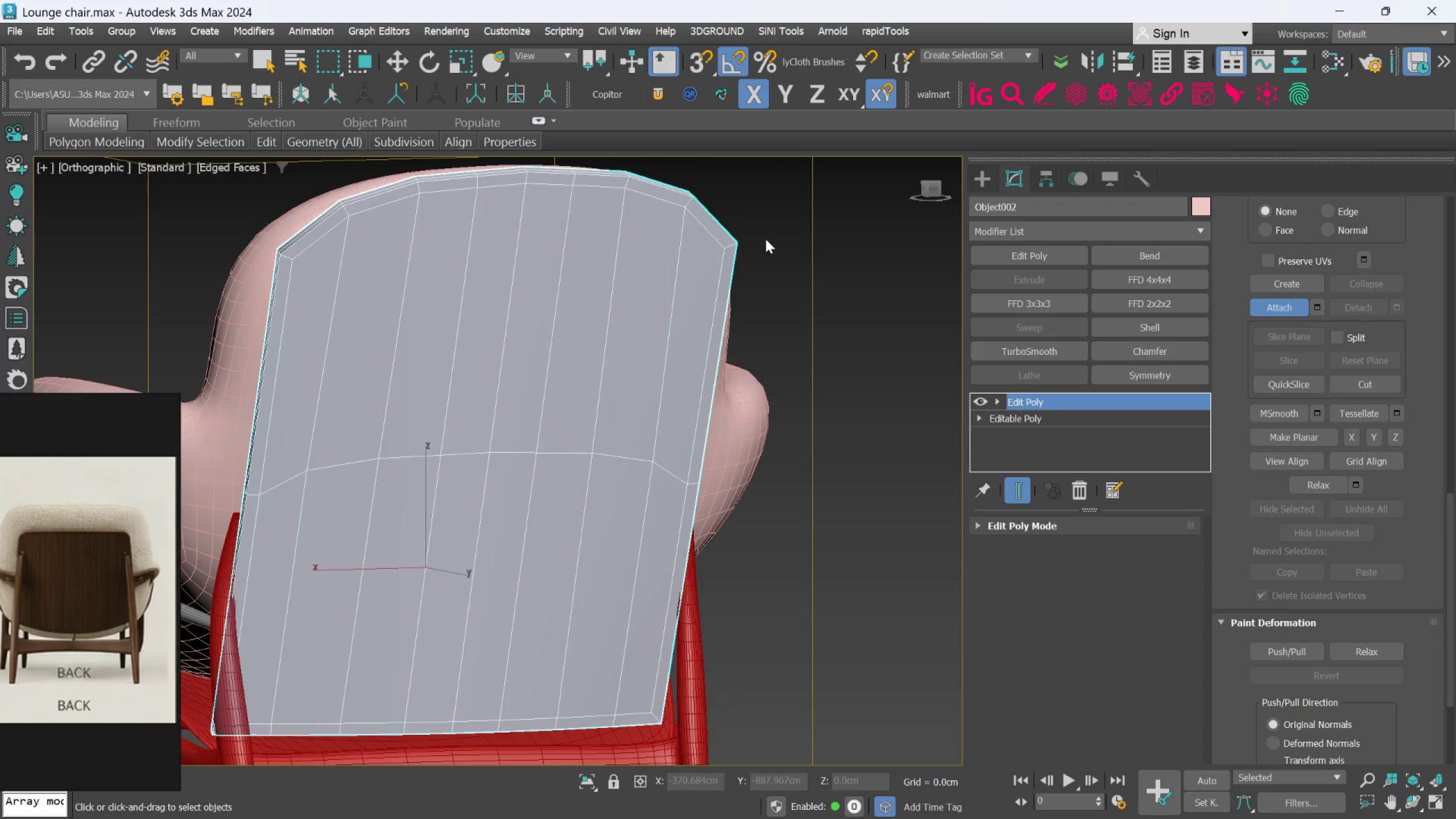 
hold_key(key=AltLeft, duration=1.0)
 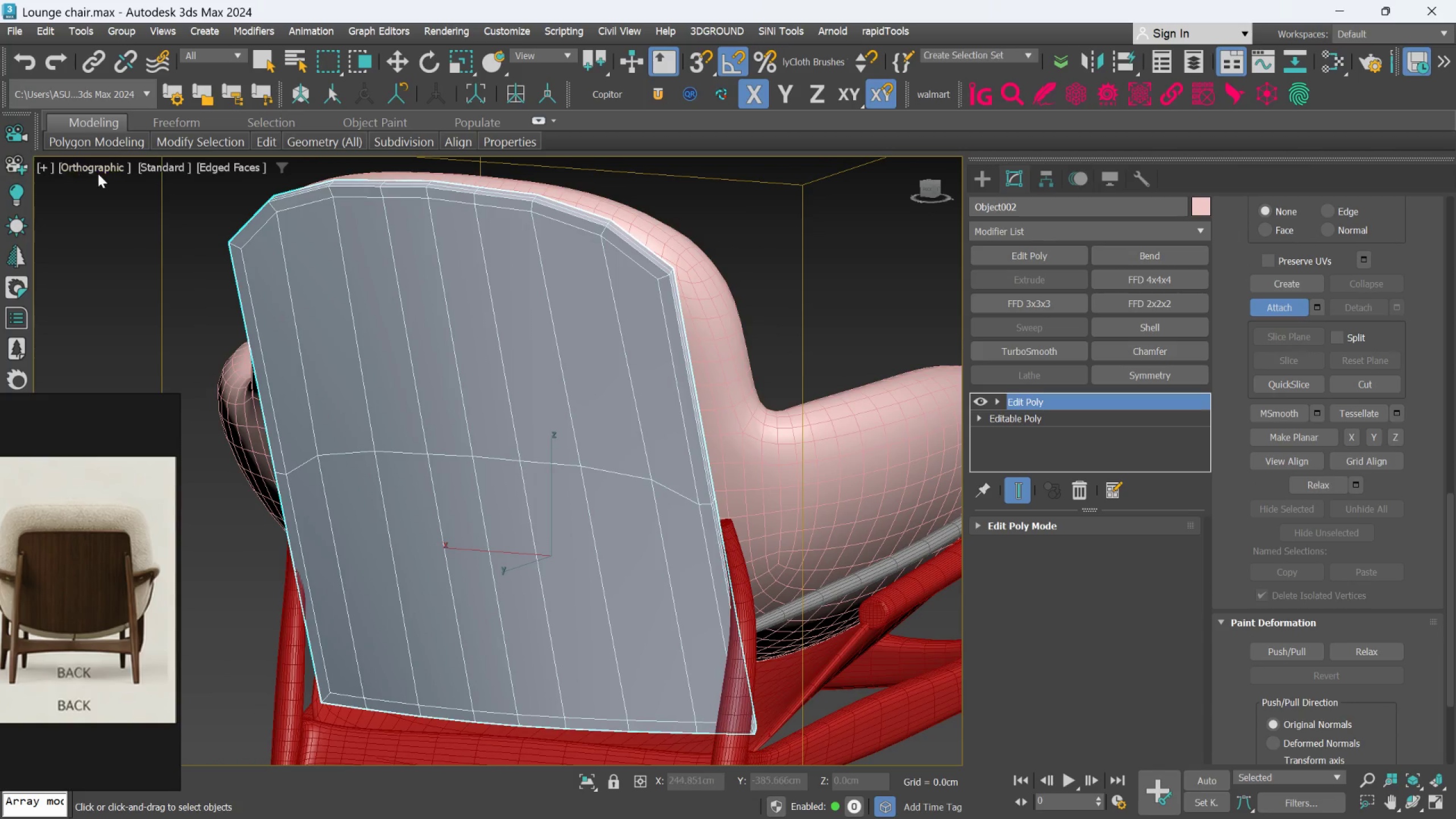 
left_click([110, 171])
 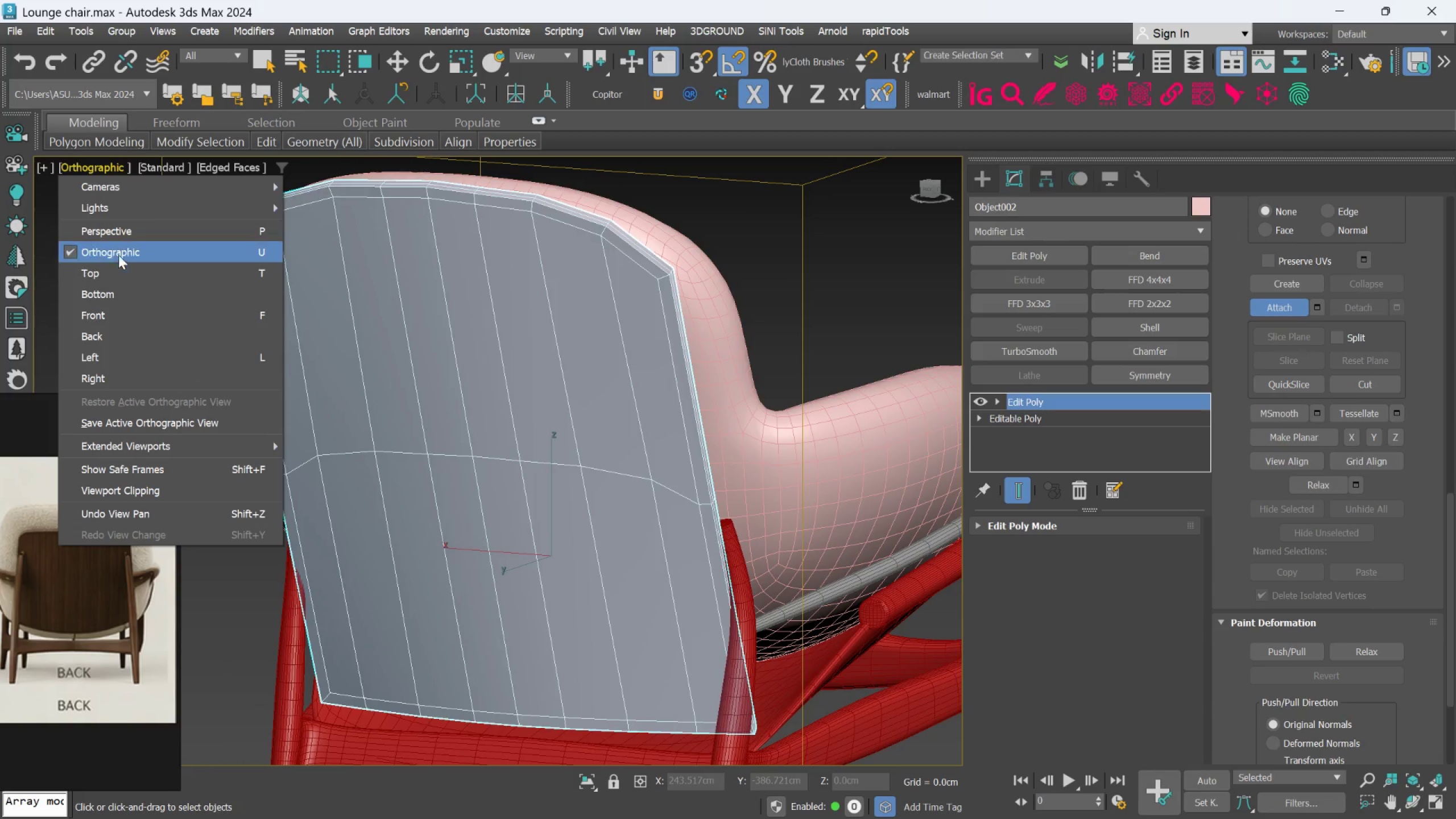 
left_click([116, 328])
 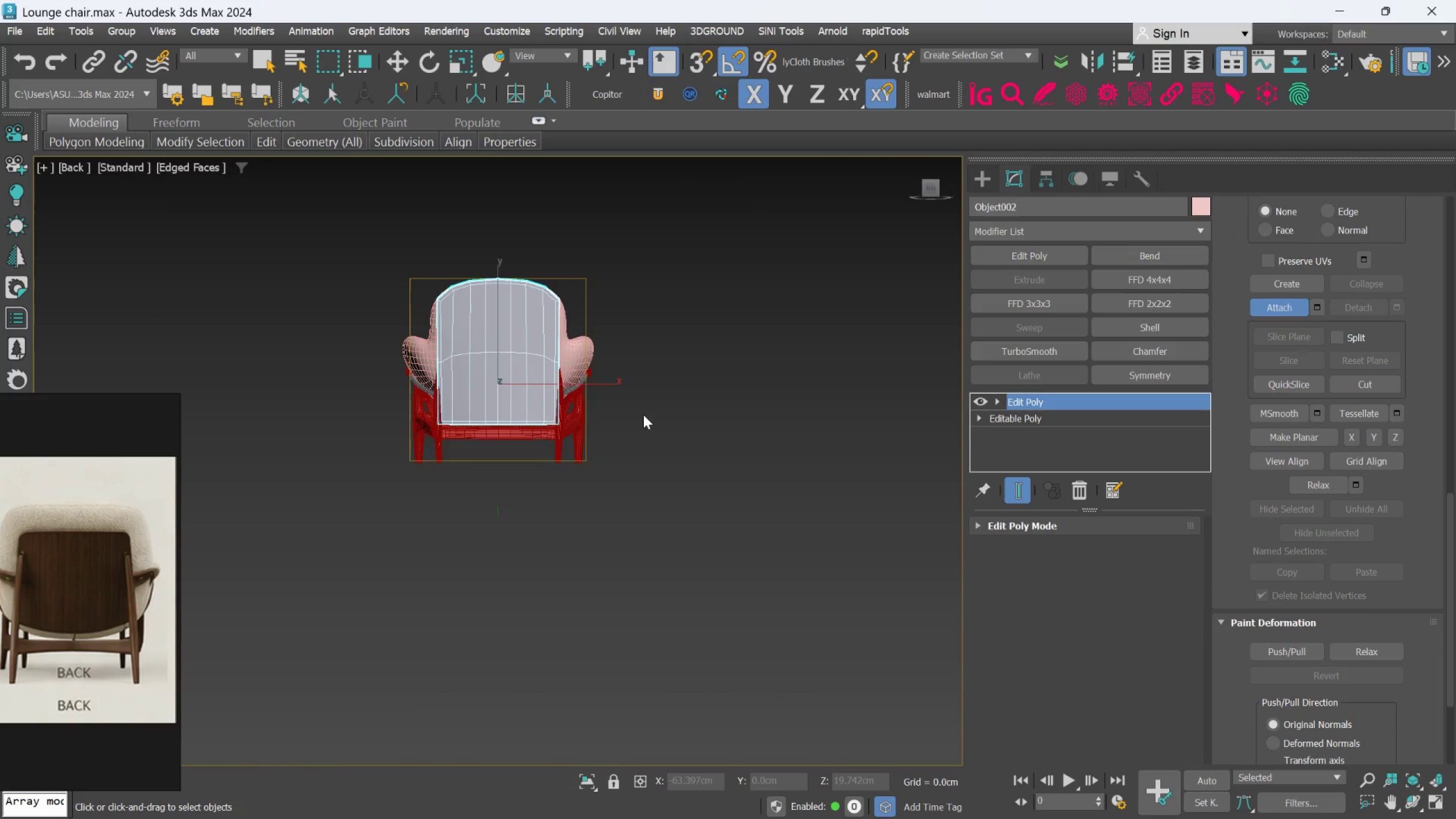 
scroll: coordinate [721, 471], scroll_direction: up, amount: 5.0
 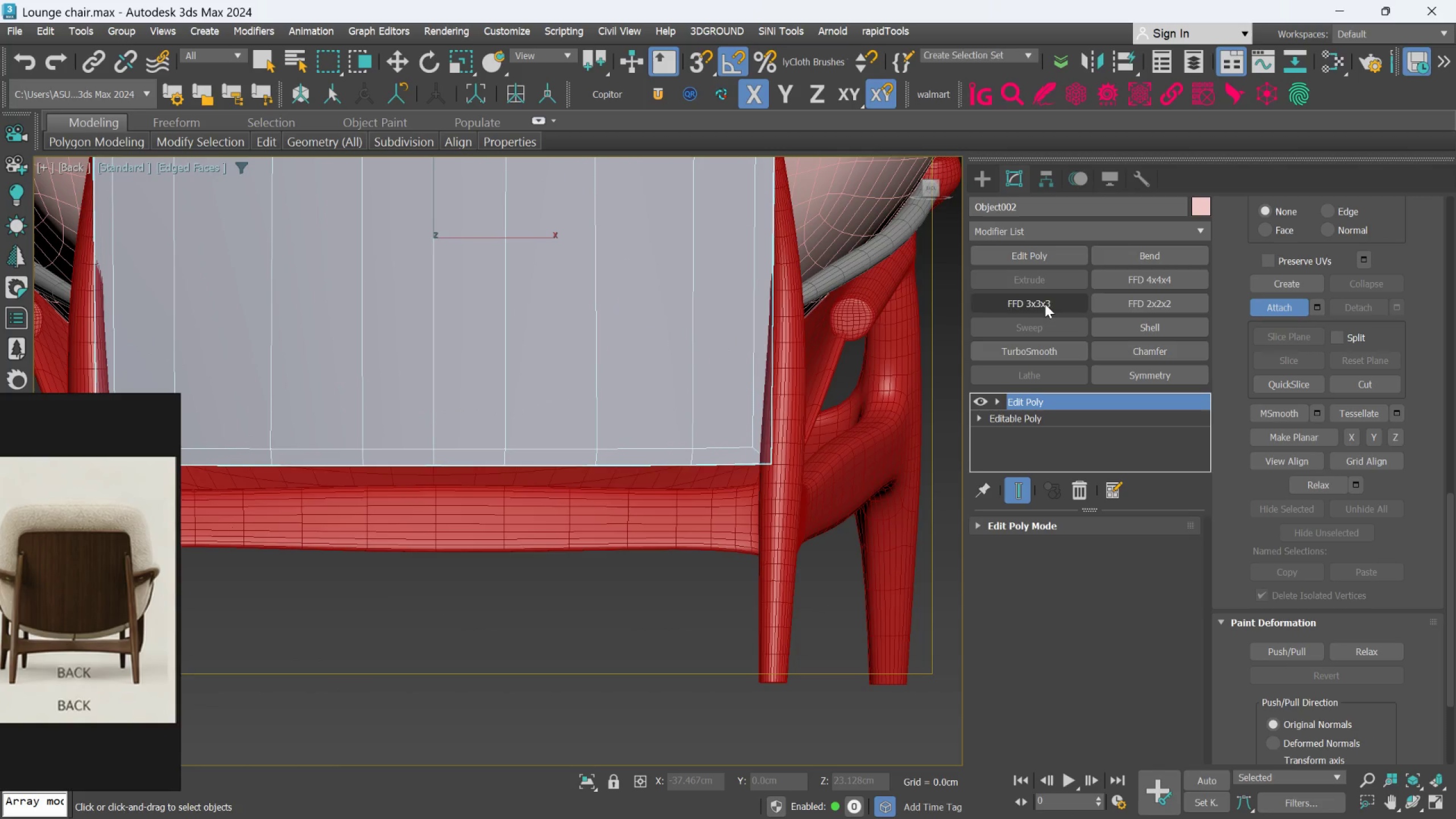 
left_click([1150, 309])
 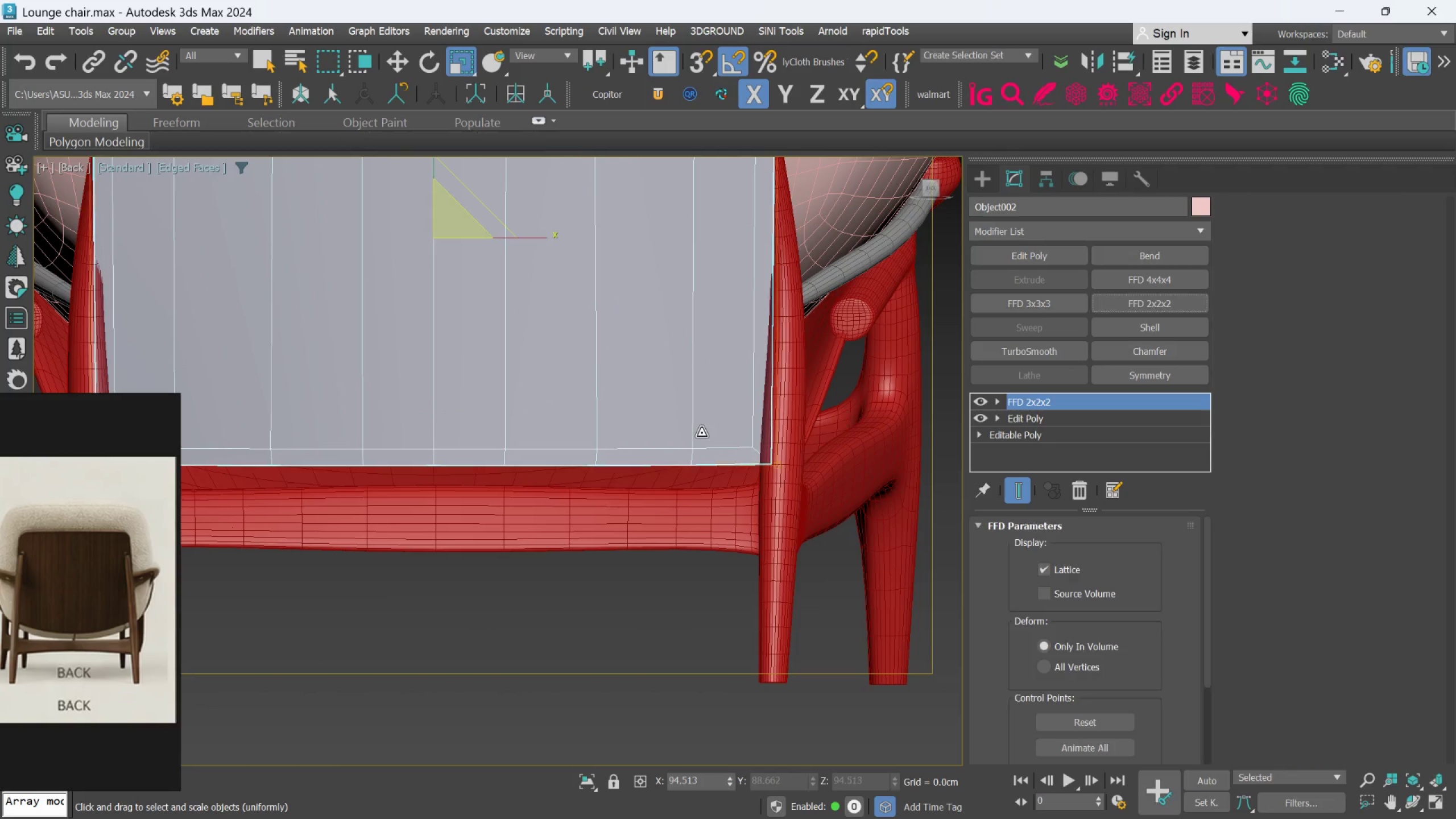 
scroll: coordinate [623, 468], scroll_direction: down, amount: 3.0
 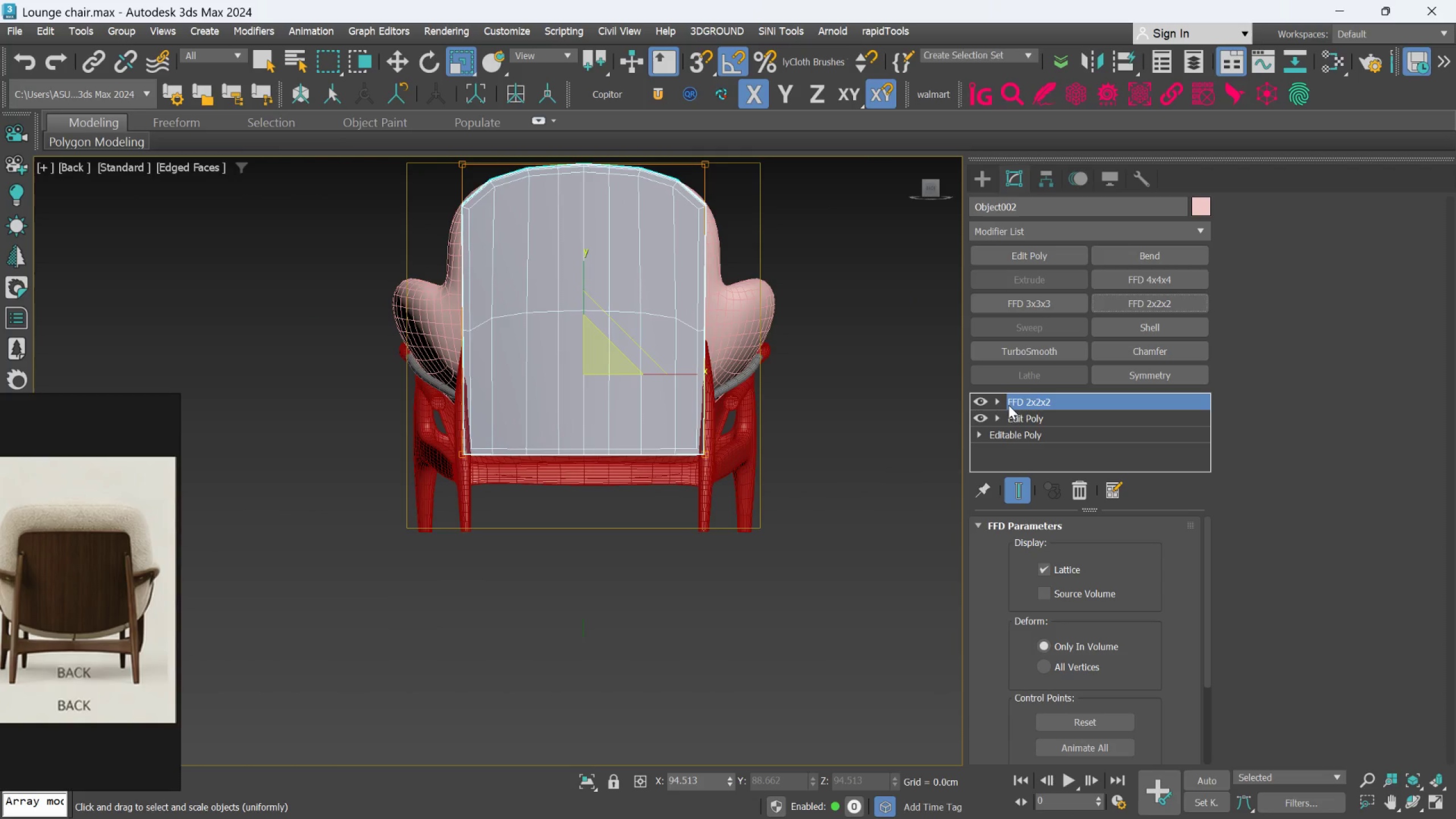 
left_click([1001, 400])
 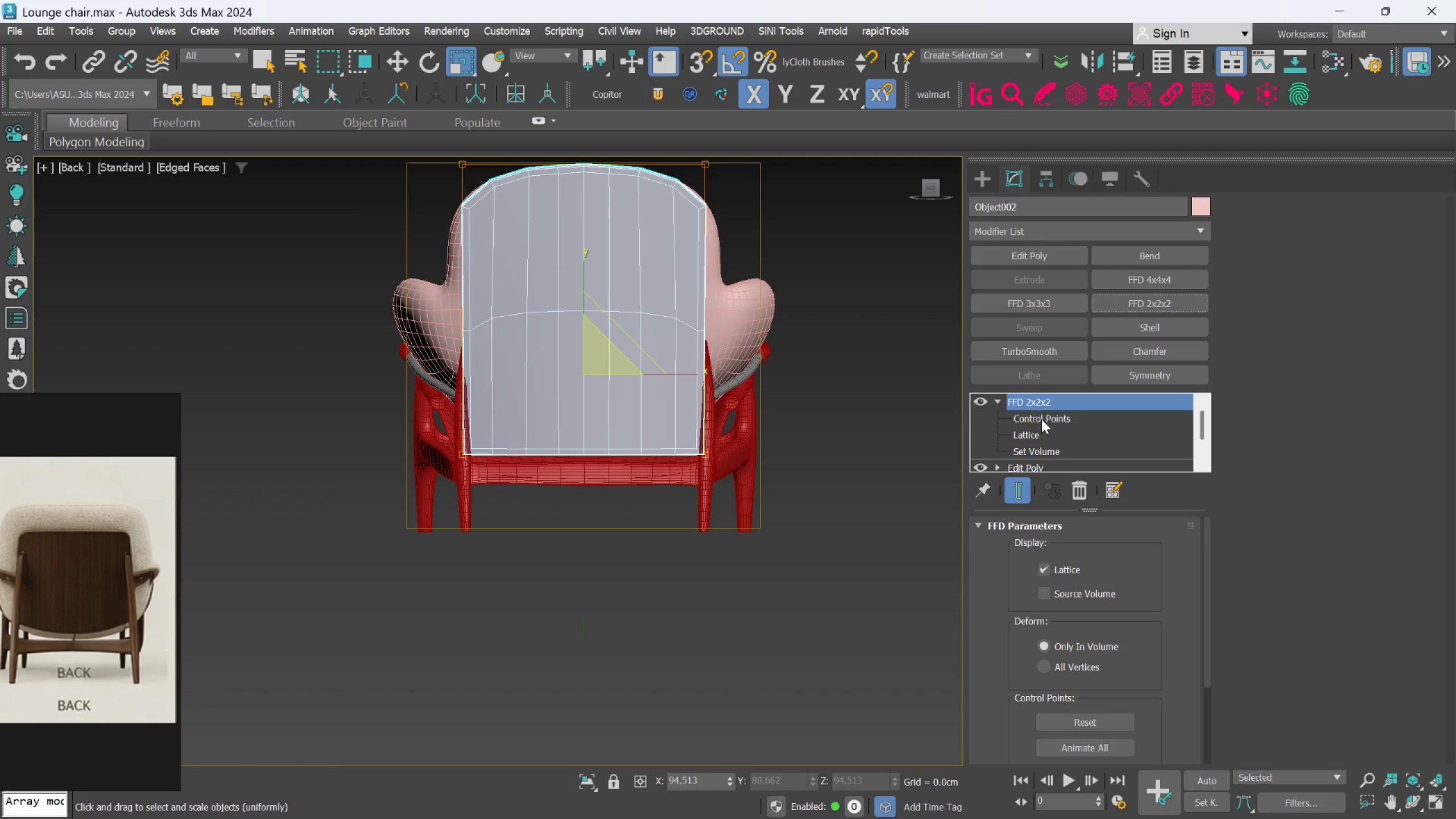 
left_click([1041, 420])
 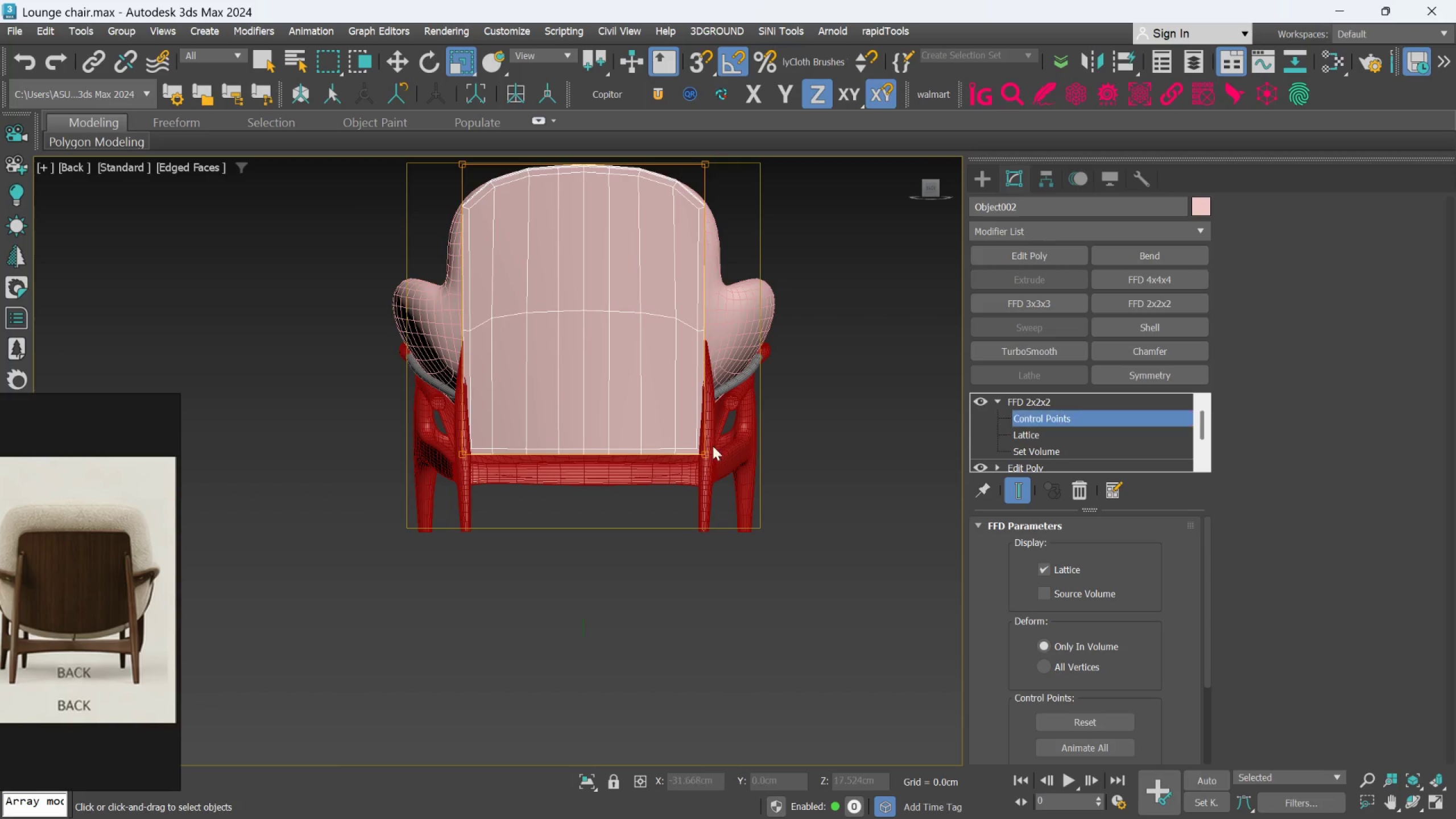 
left_click_drag(start_coordinate=[755, 502], to_coordinate=[188, 379])
 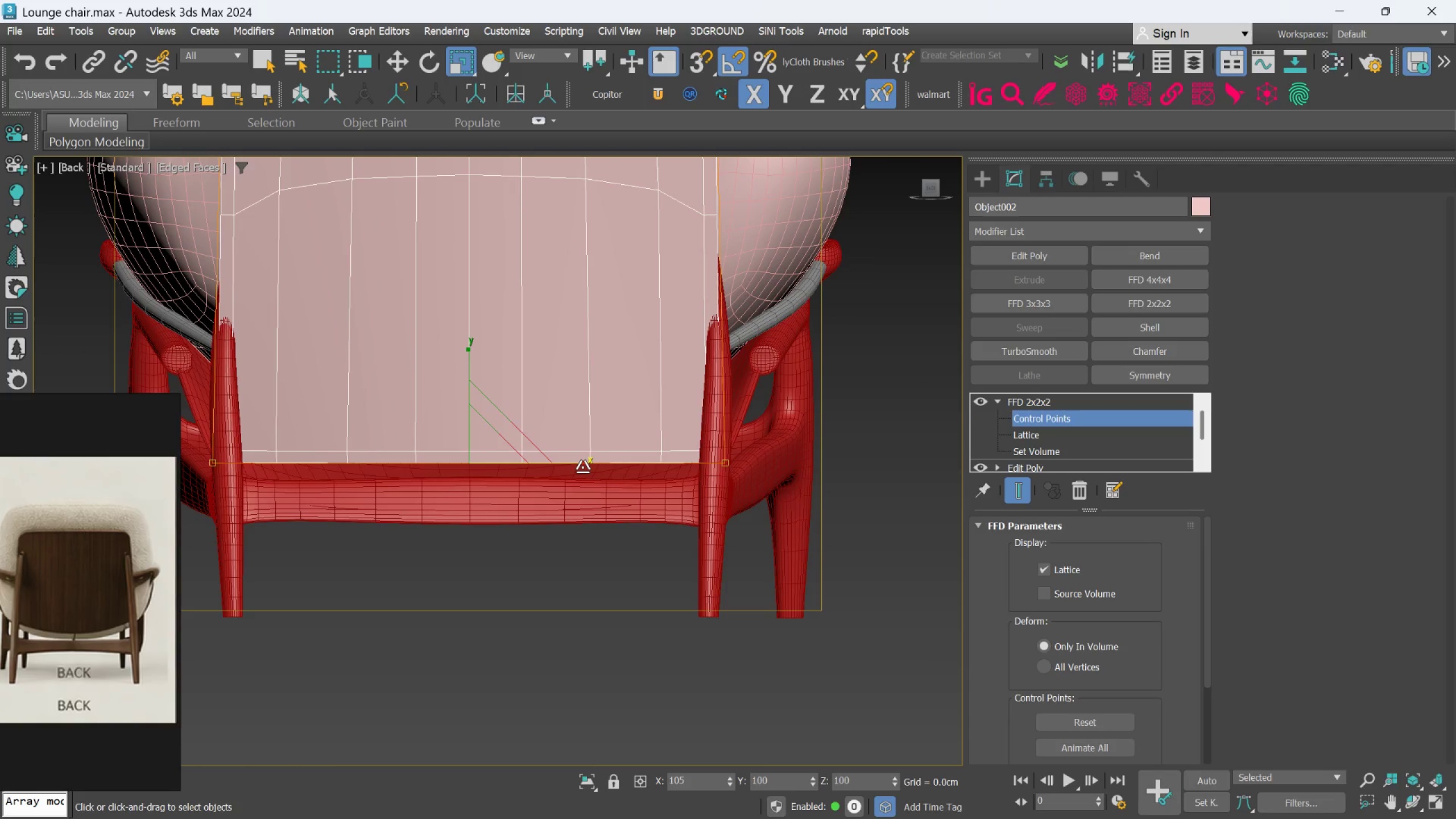 
scroll: coordinate [698, 446], scroll_direction: up, amount: 2.0
 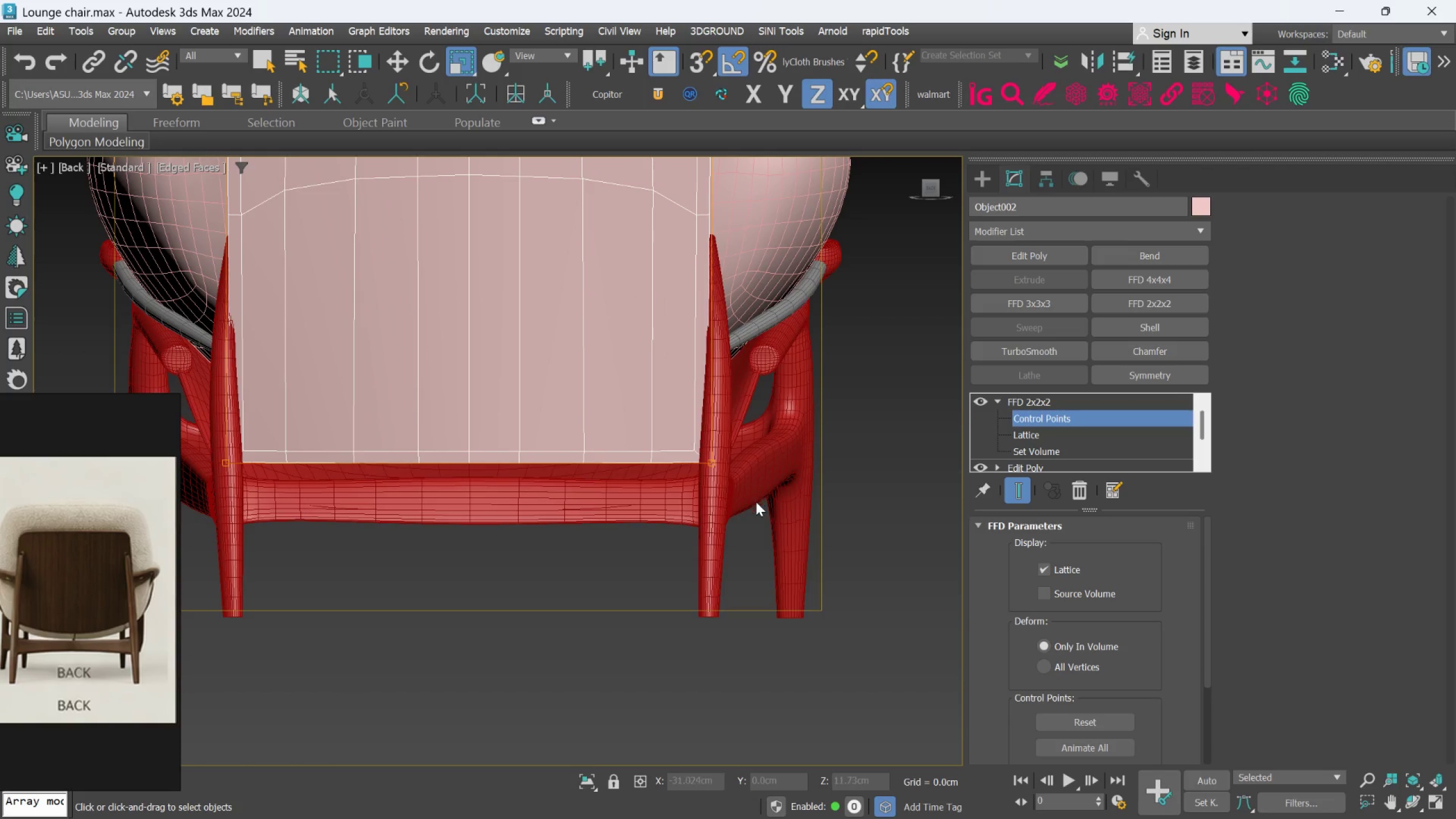 
left_click([1038, 395])
 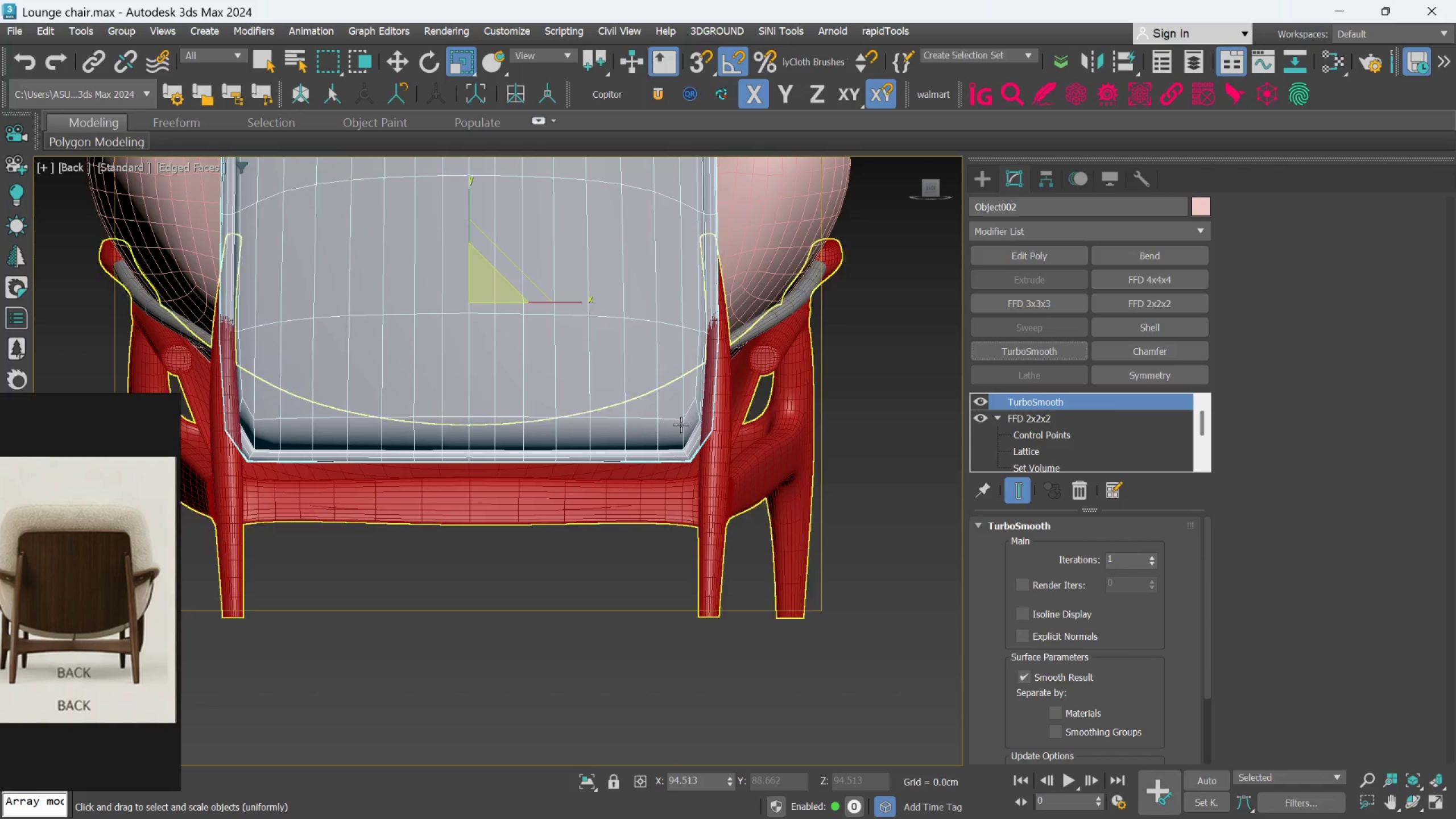 
scroll: coordinate [475, 341], scroll_direction: down, amount: 2.0
 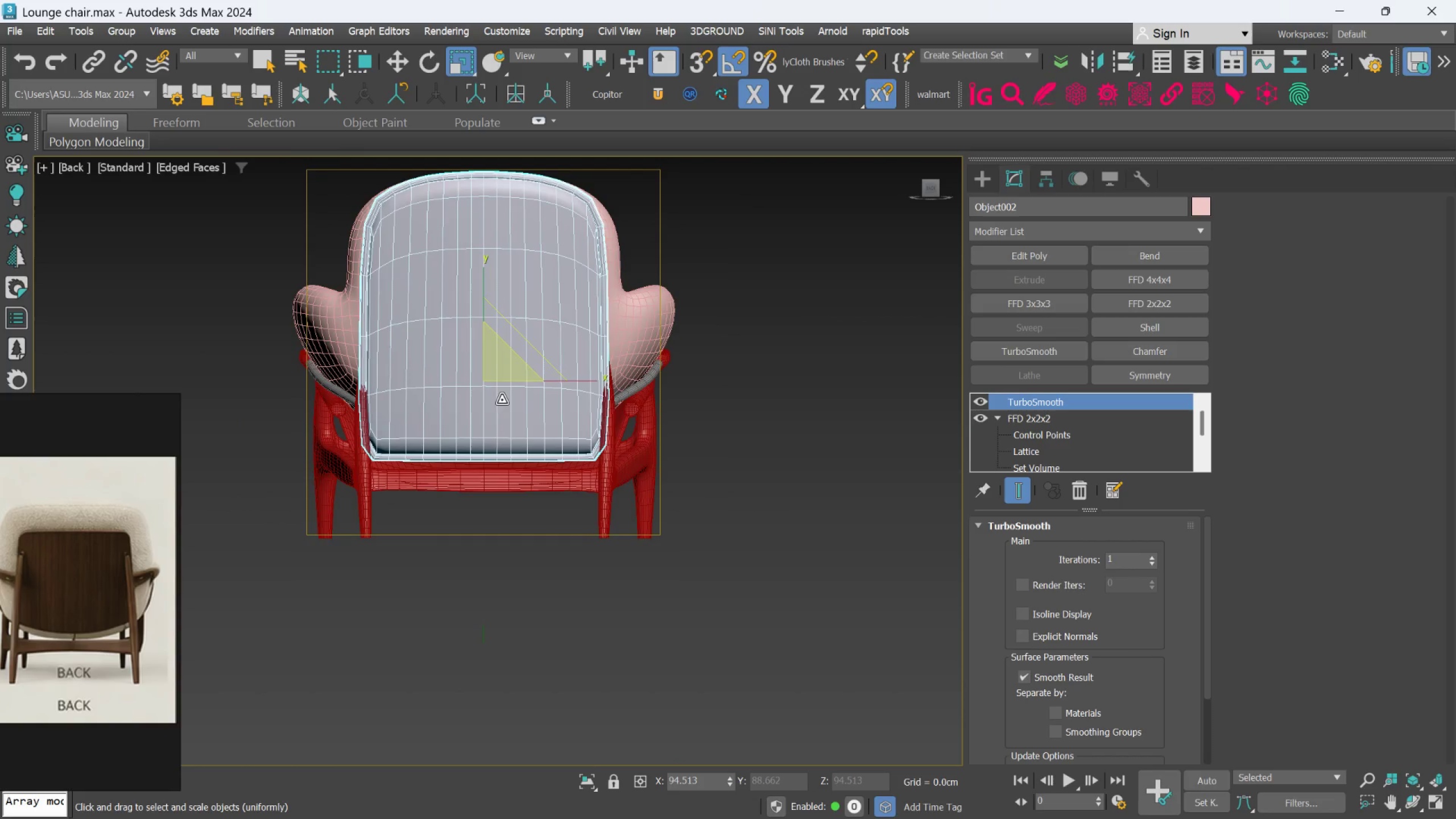 
scroll: coordinate [526, 417], scroll_direction: up, amount: 3.0
 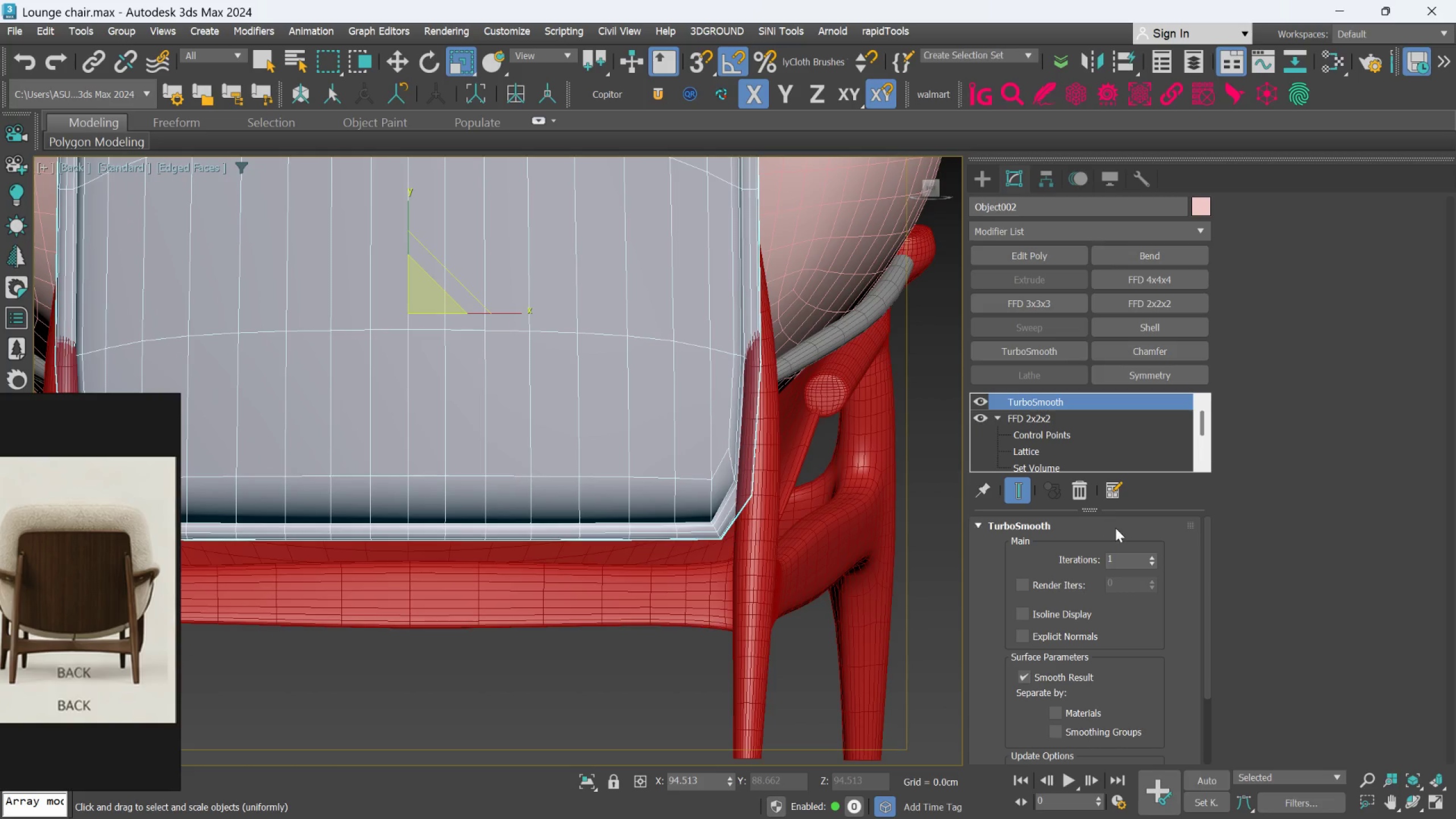 
left_click([1152, 555])
 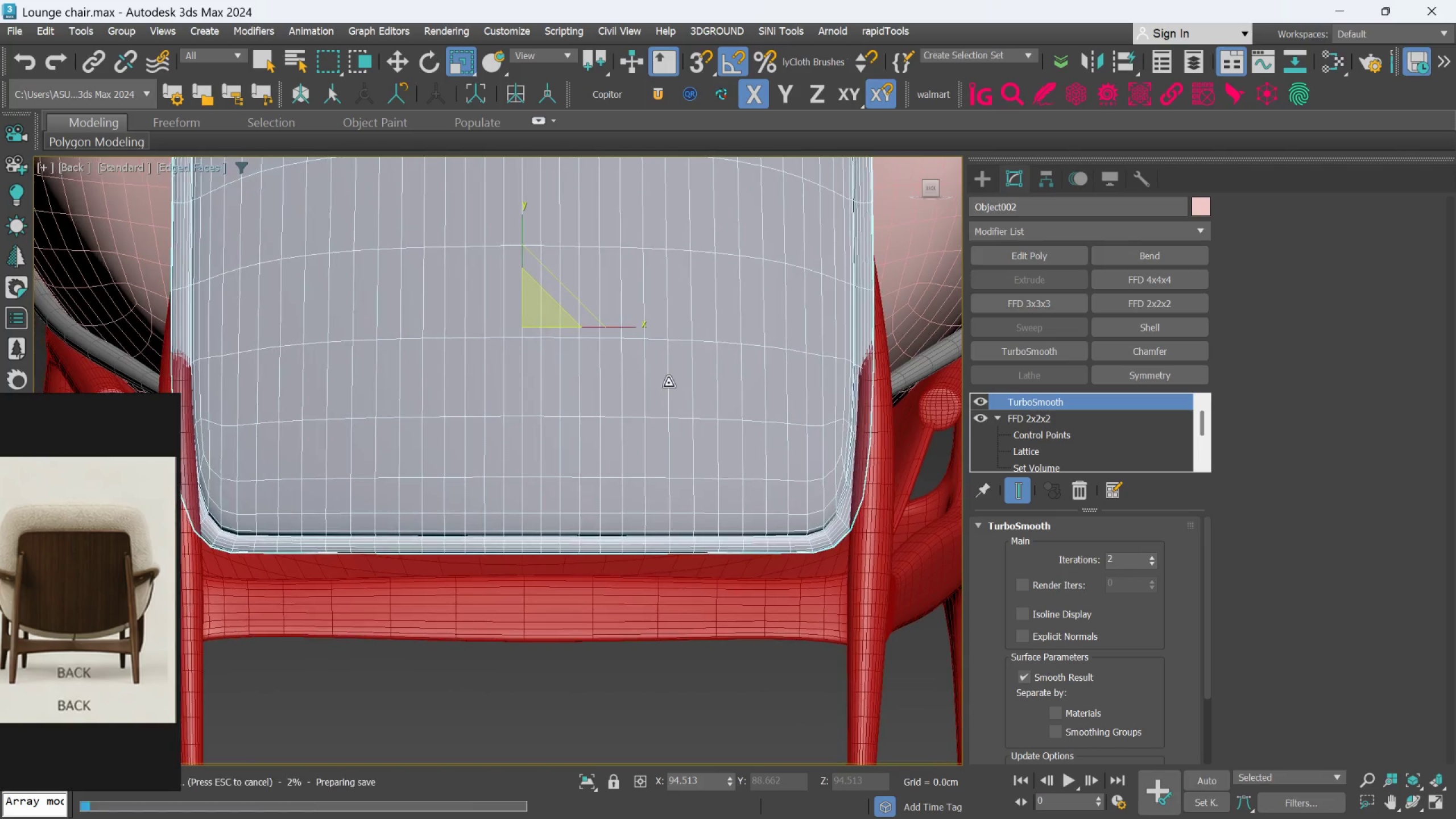 
scroll: coordinate [661, 382], scroll_direction: down, amount: 1.0
 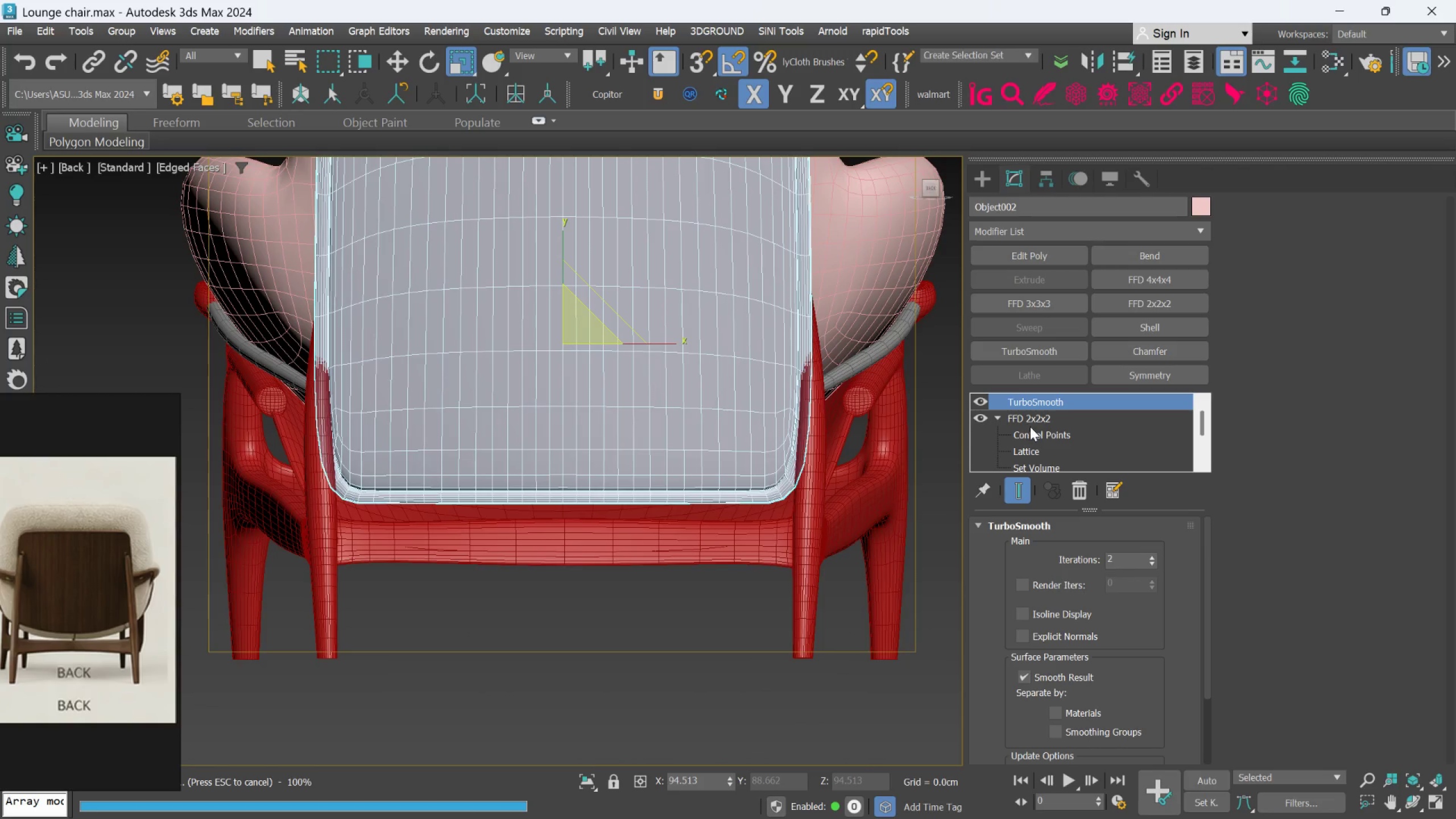 
left_click([1038, 436])
 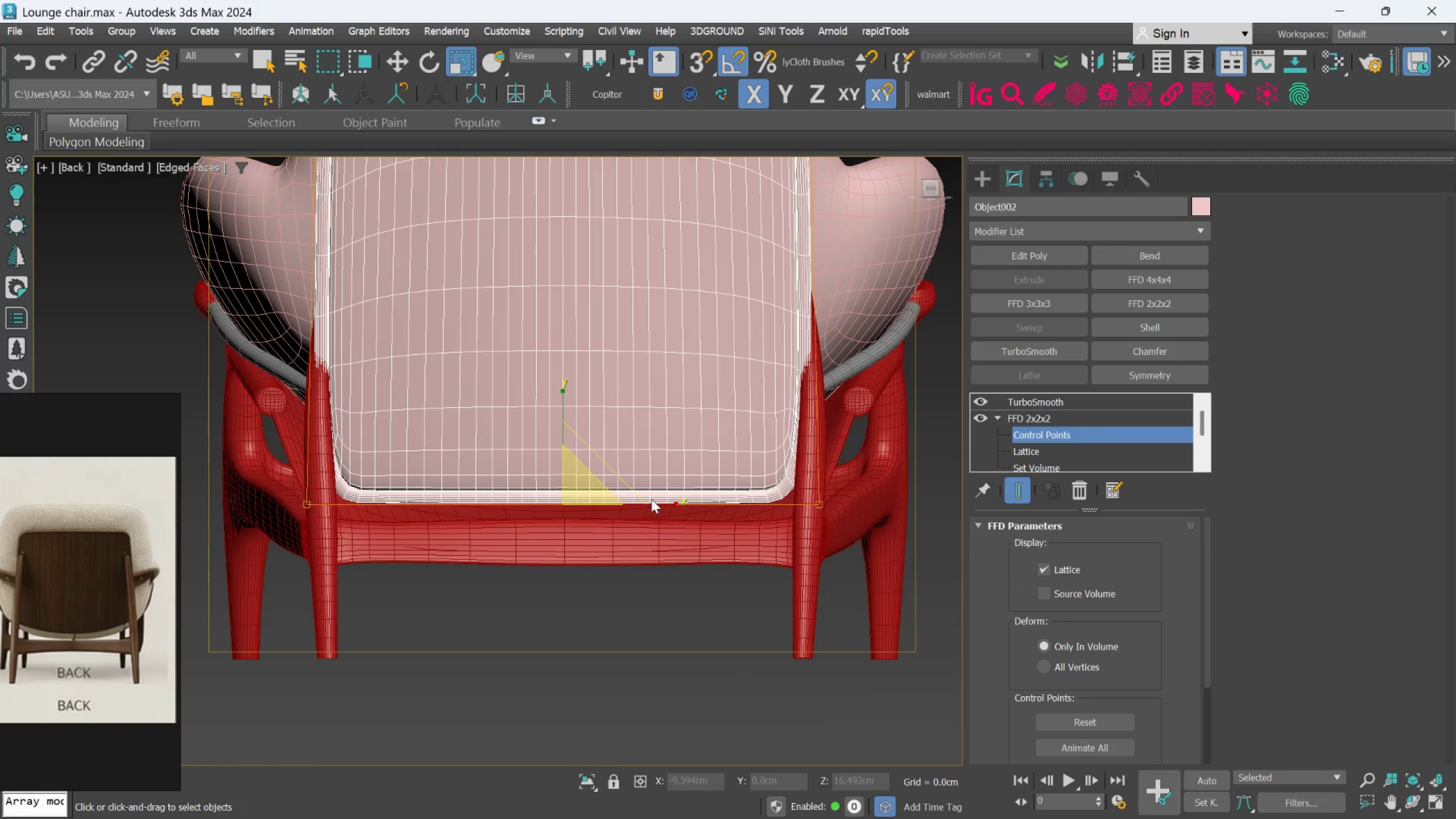 
left_click_drag(start_coordinate=[654, 504], to_coordinate=[653, 500])
 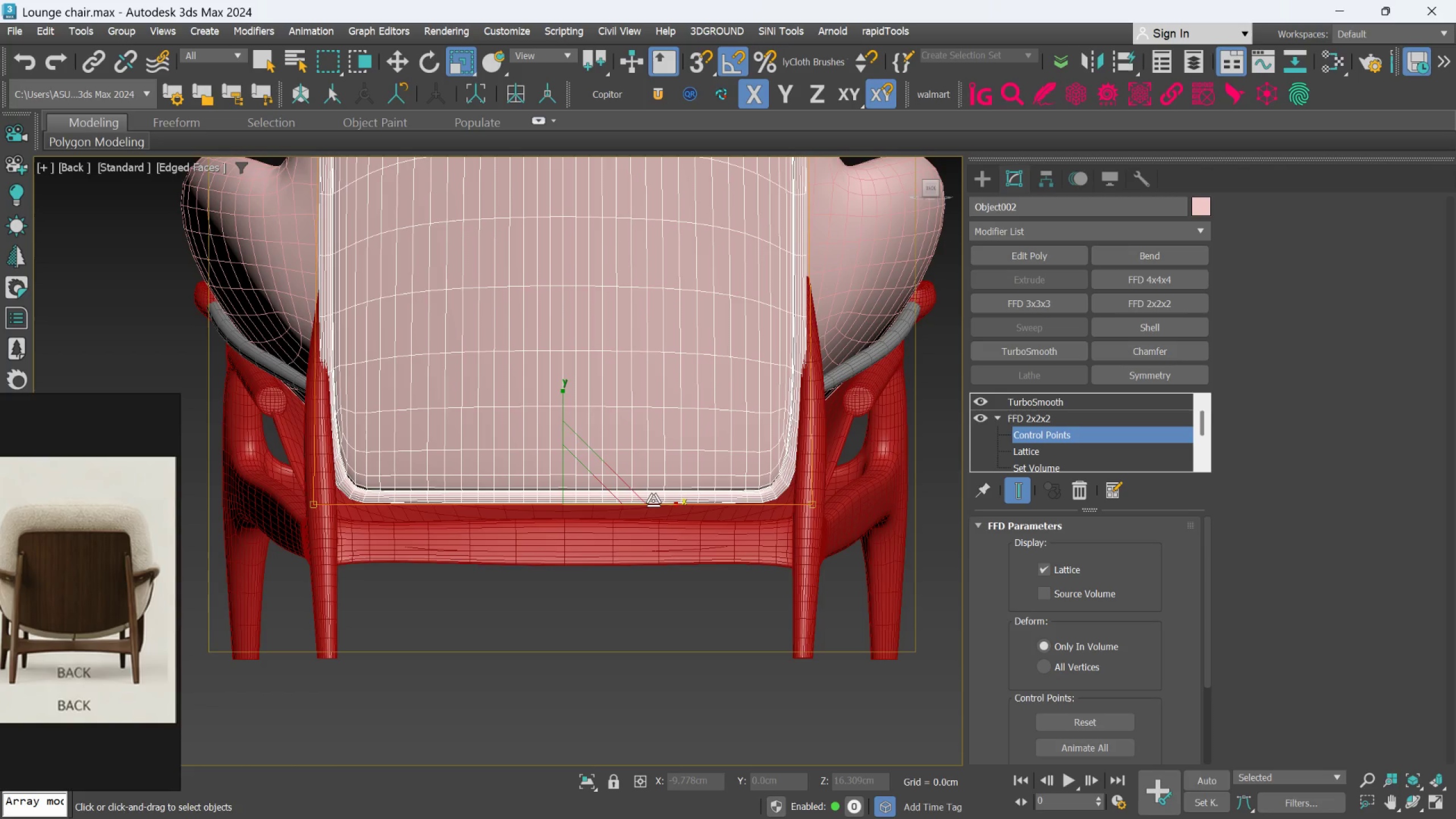 
key(Control+Z)
 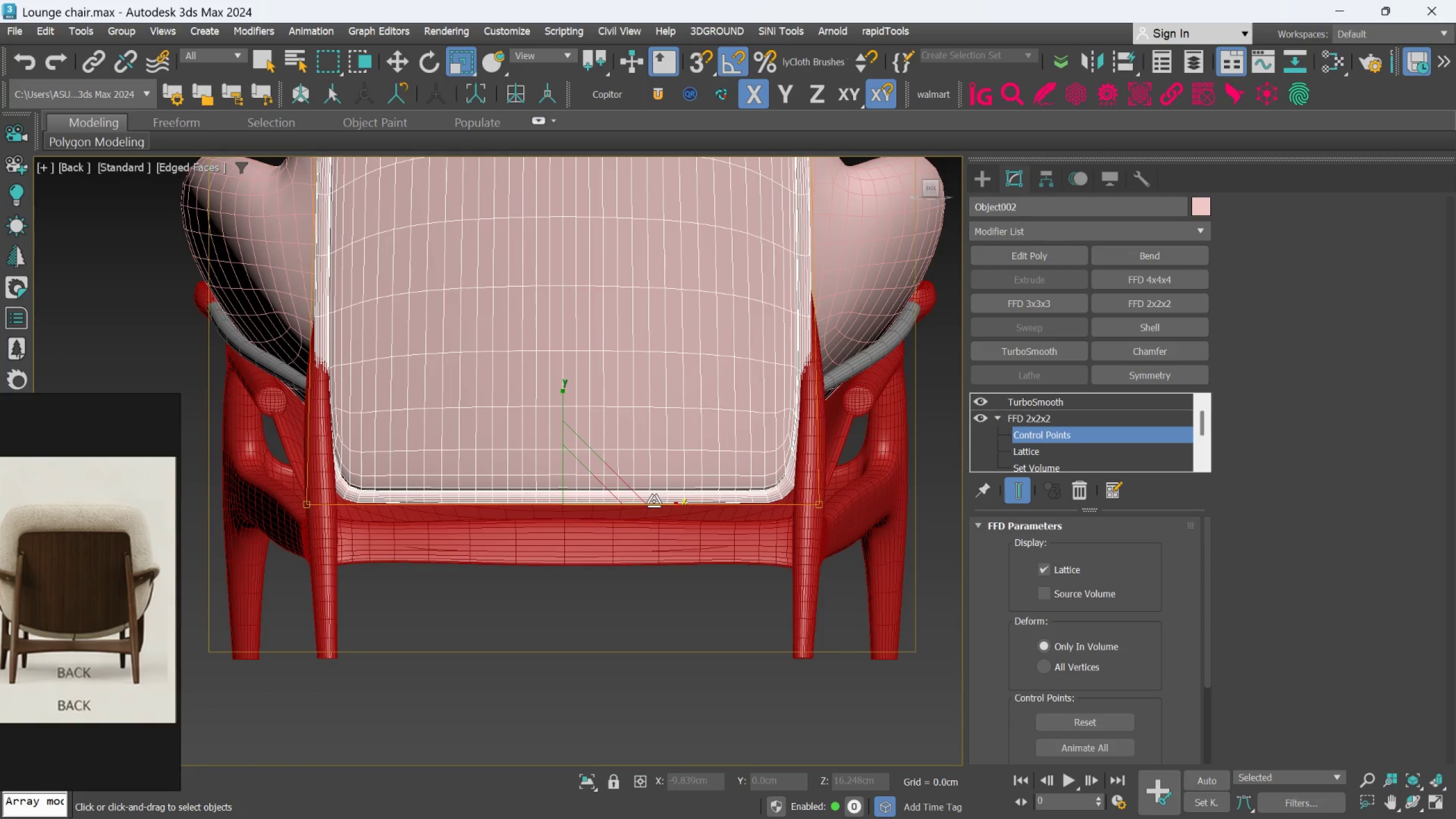 
key(Control+Z)
 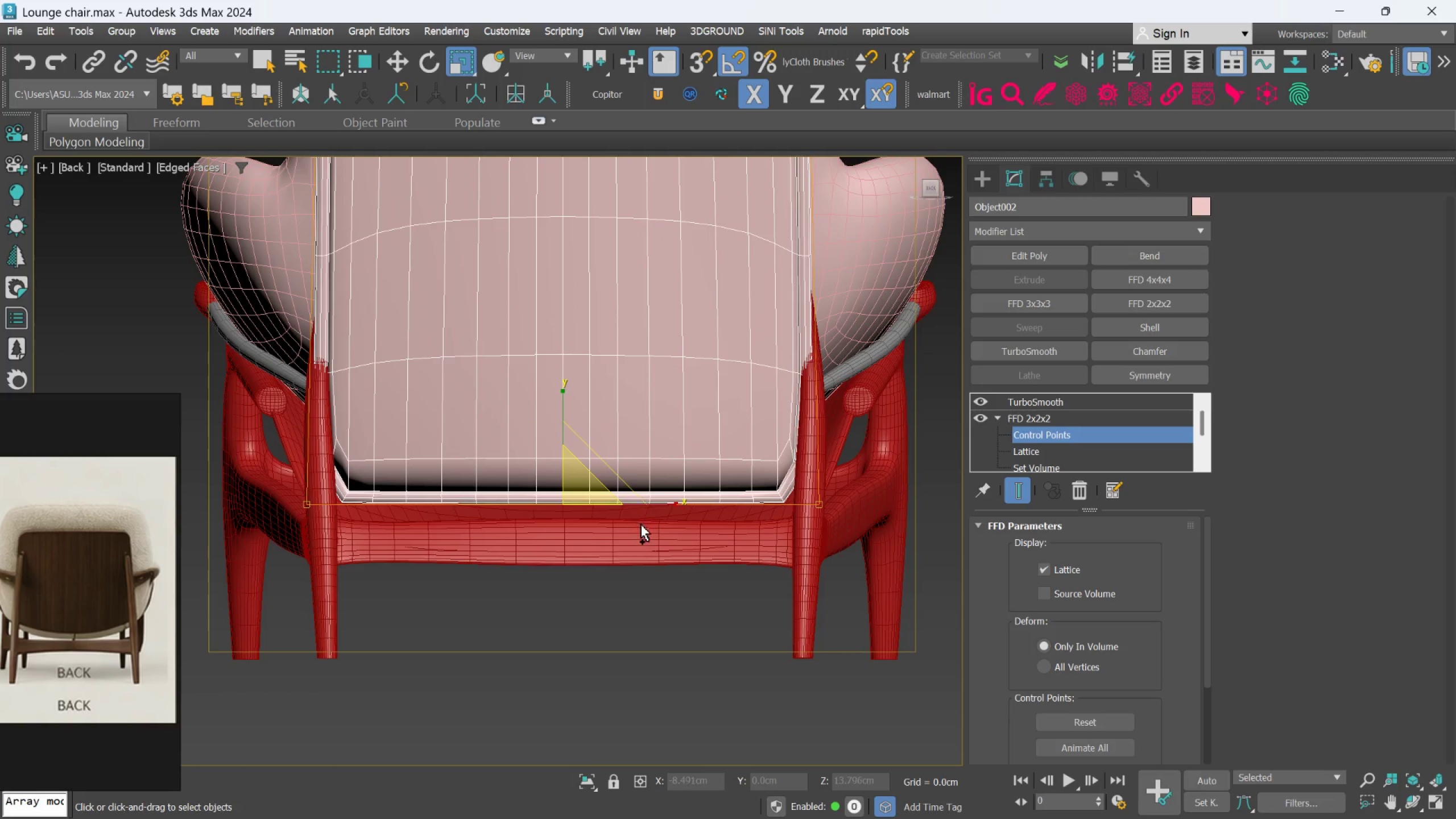 
key(Control+Z)
 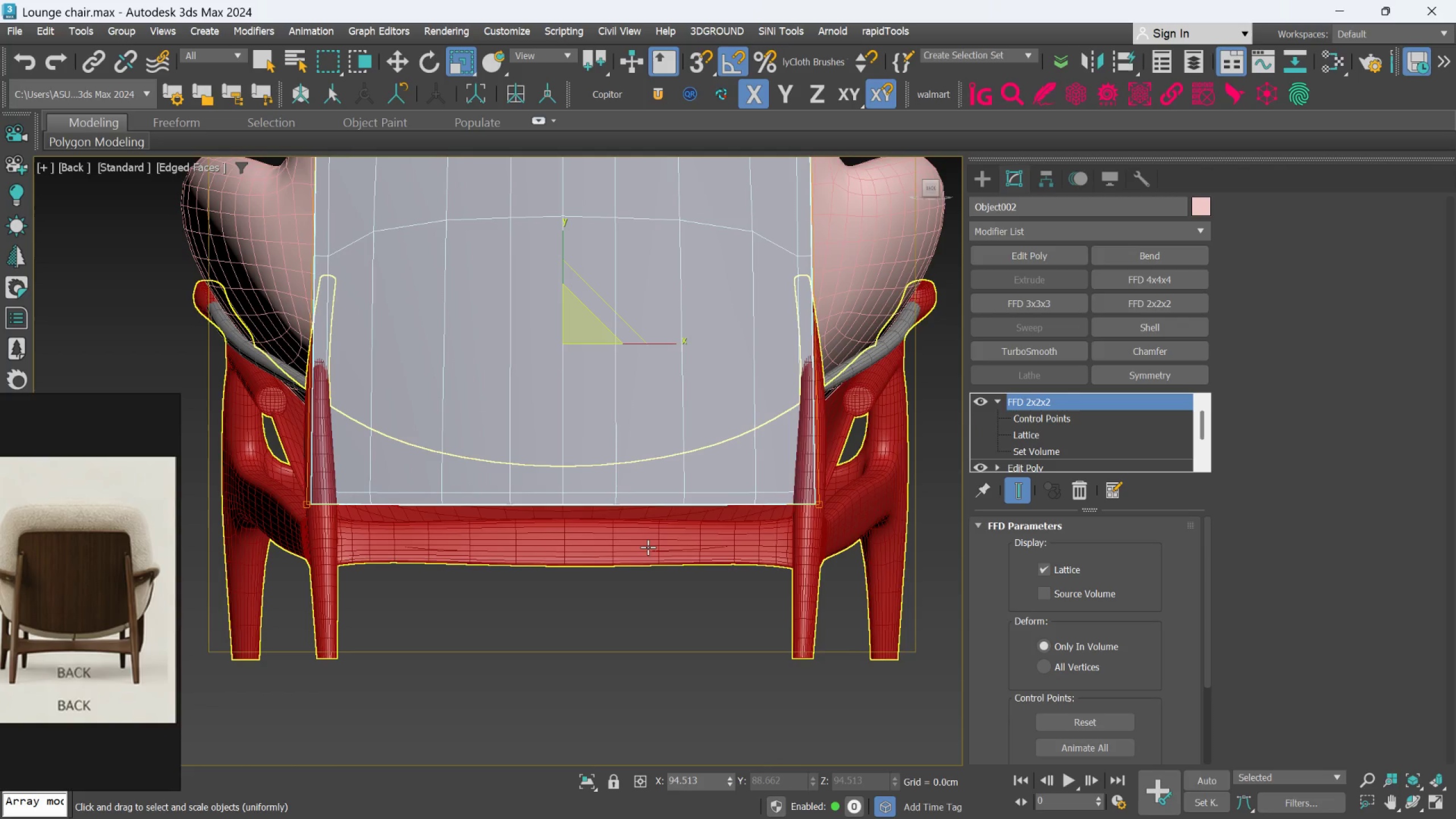 
key(Control+Z)
 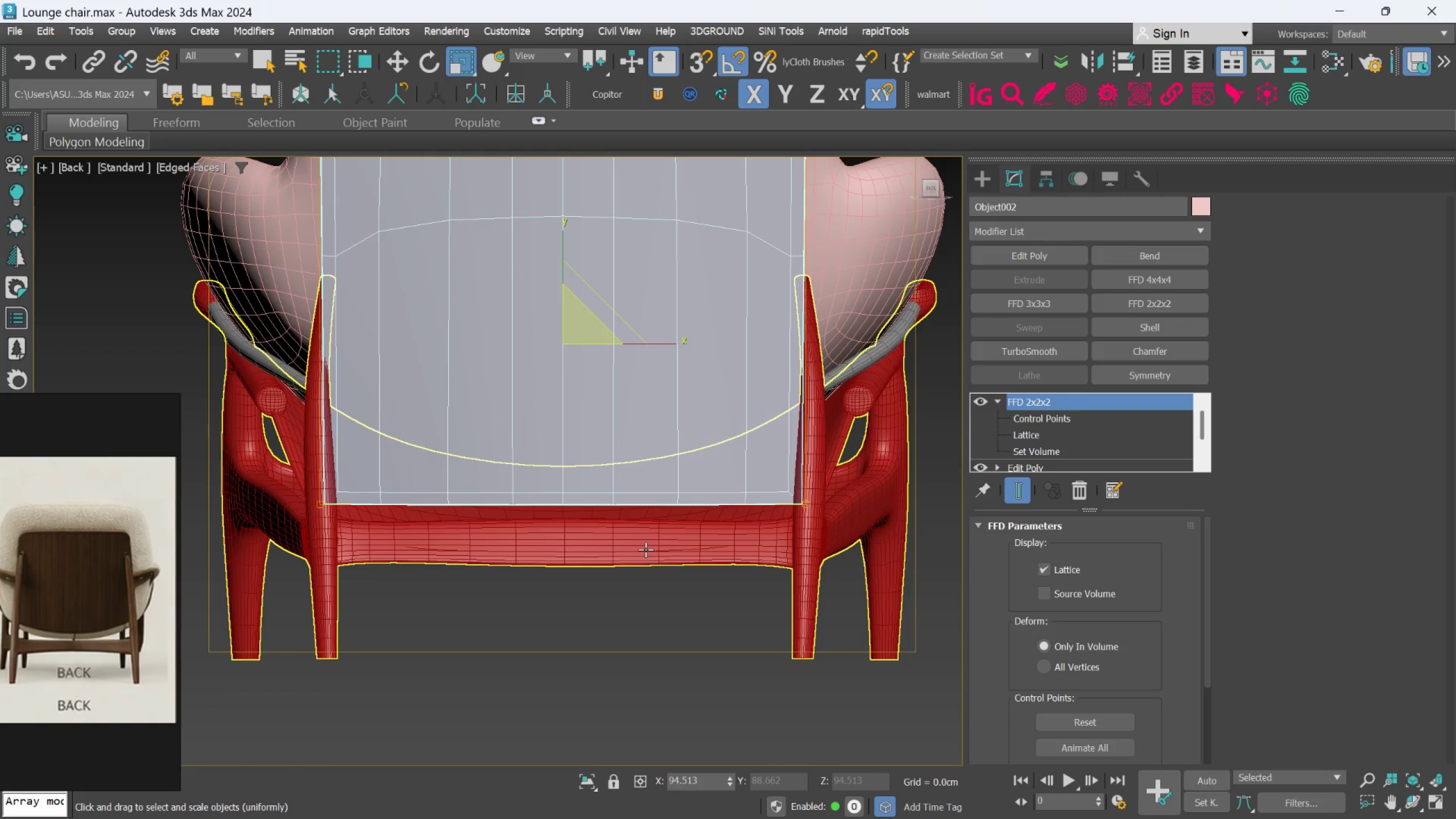 
key(Control+Z)
 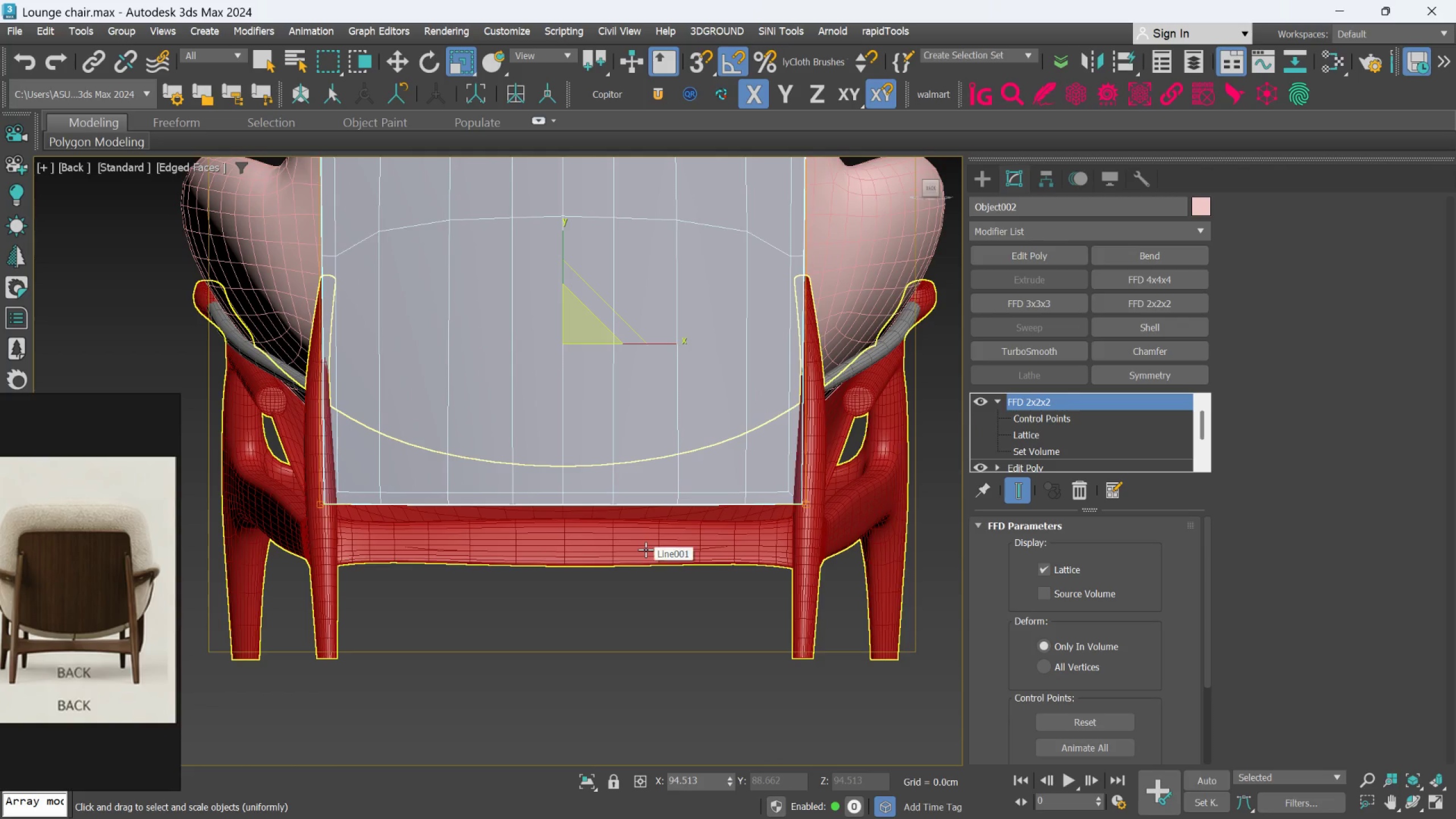 
key(Control+Z)
 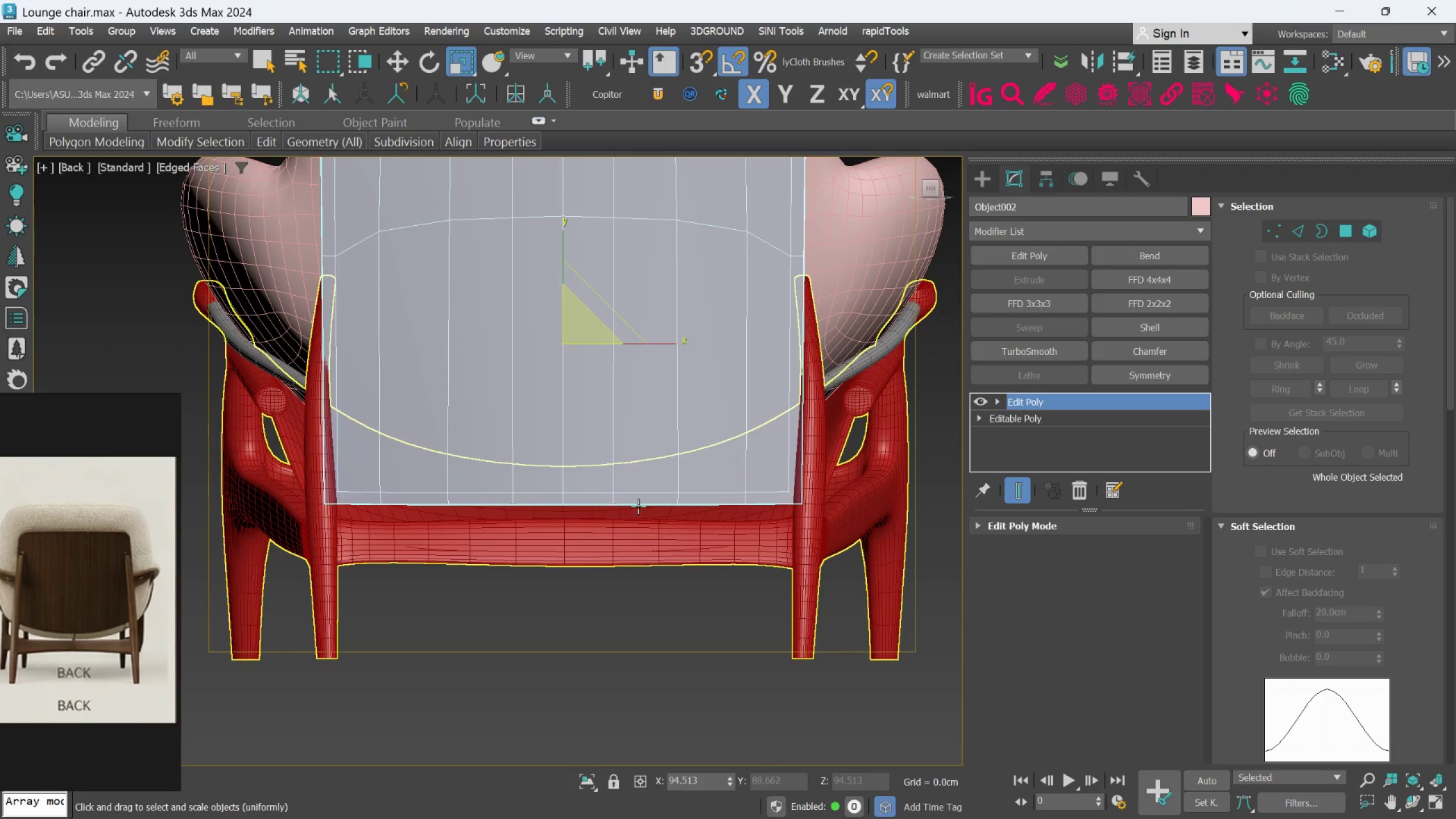 
scroll: coordinate [640, 502], scroll_direction: down, amount: 1.0
 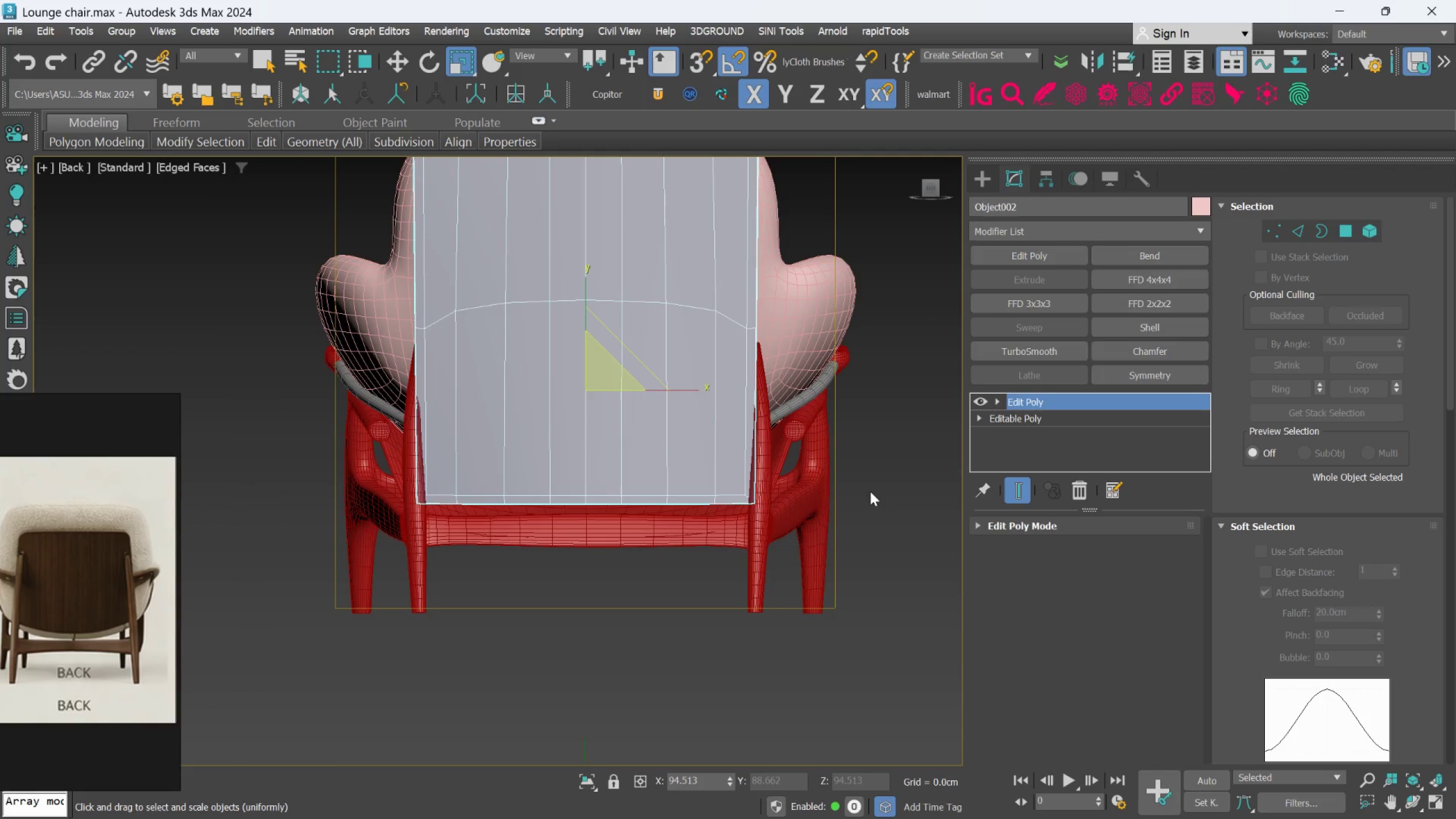 
left_click([871, 491])
 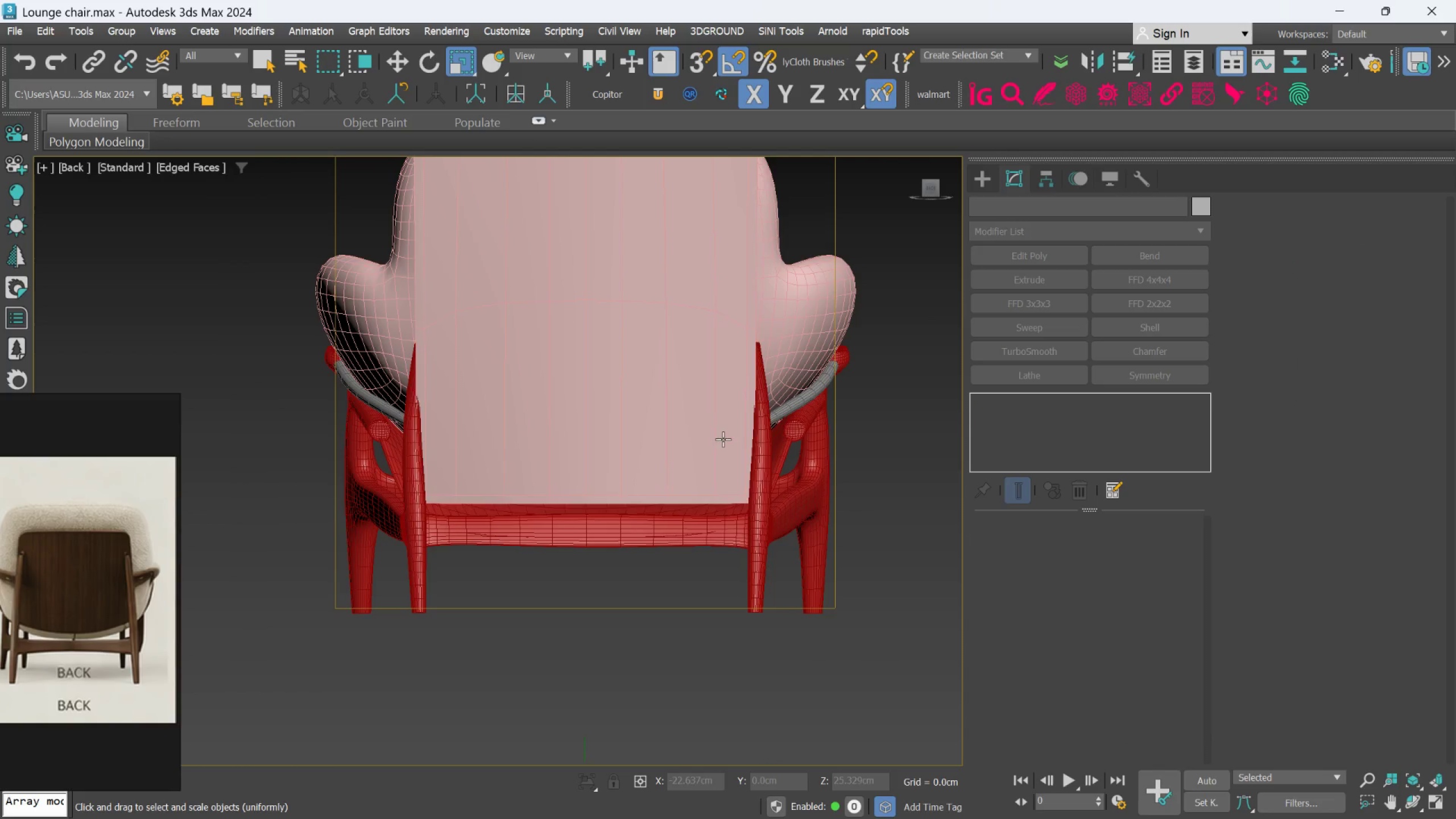 
left_click([681, 432])
 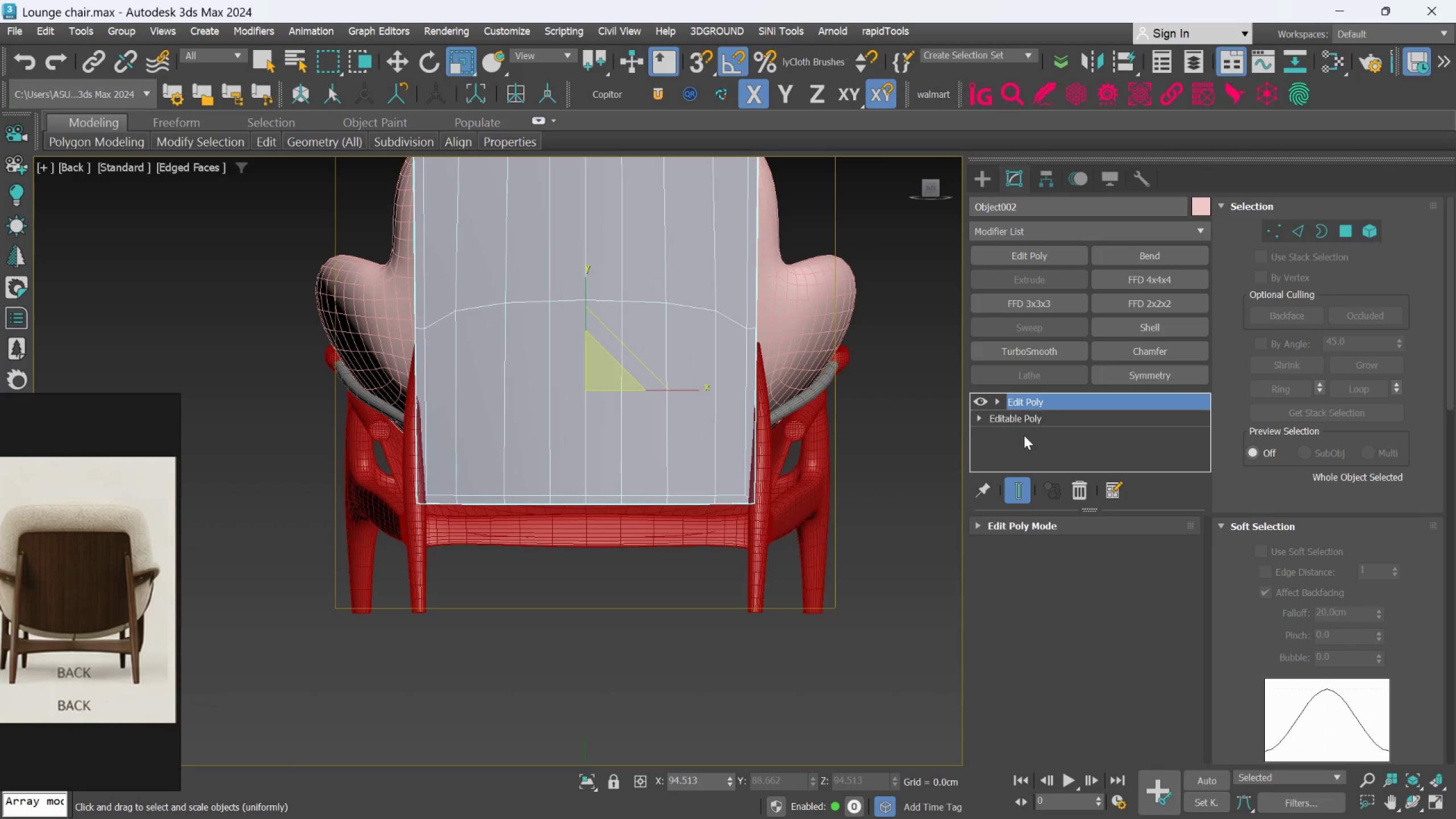 
scroll: coordinate [668, 384], scroll_direction: down, amount: 2.0
 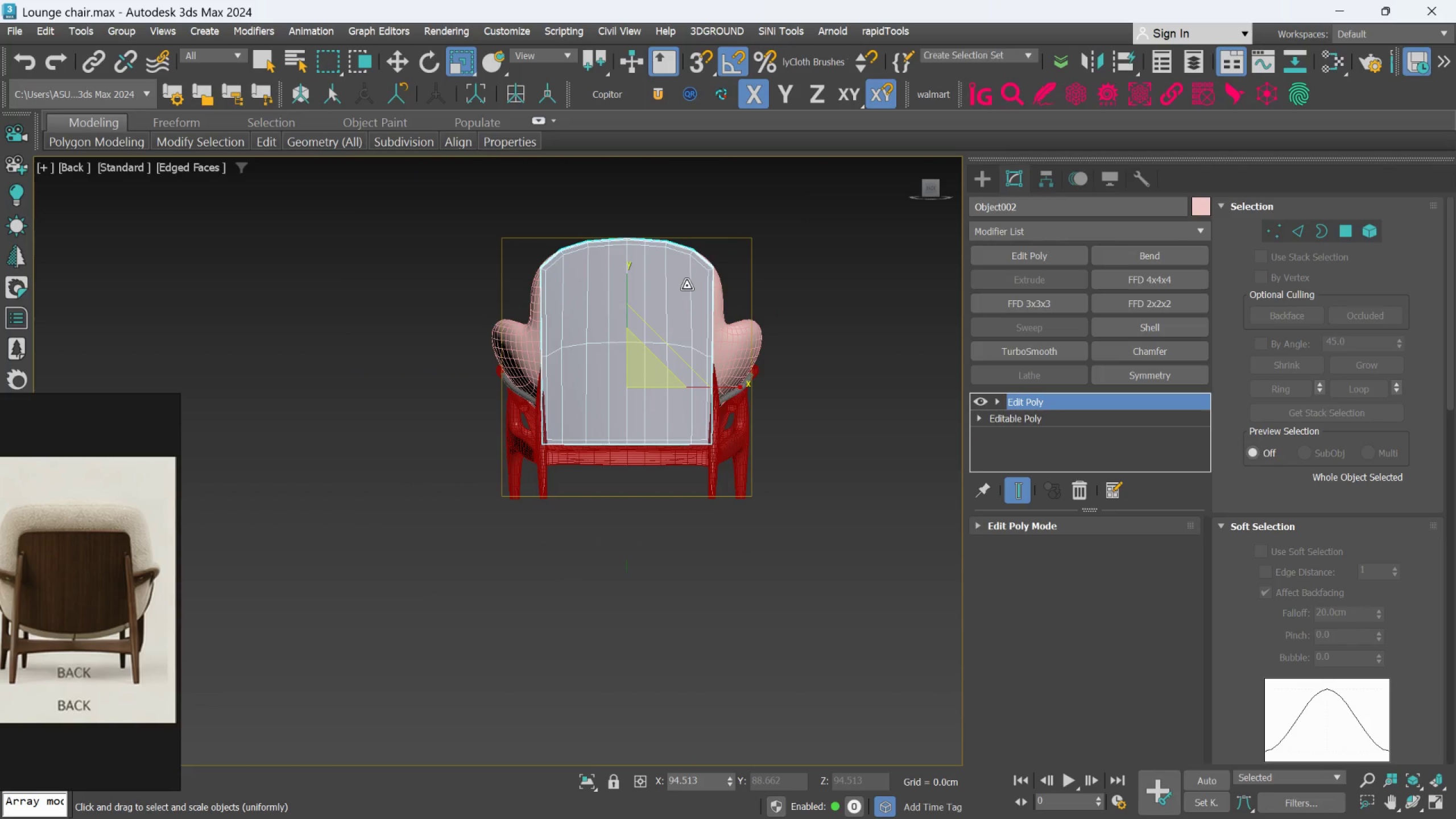 
hold_key(key=AltLeft, duration=0.42)
 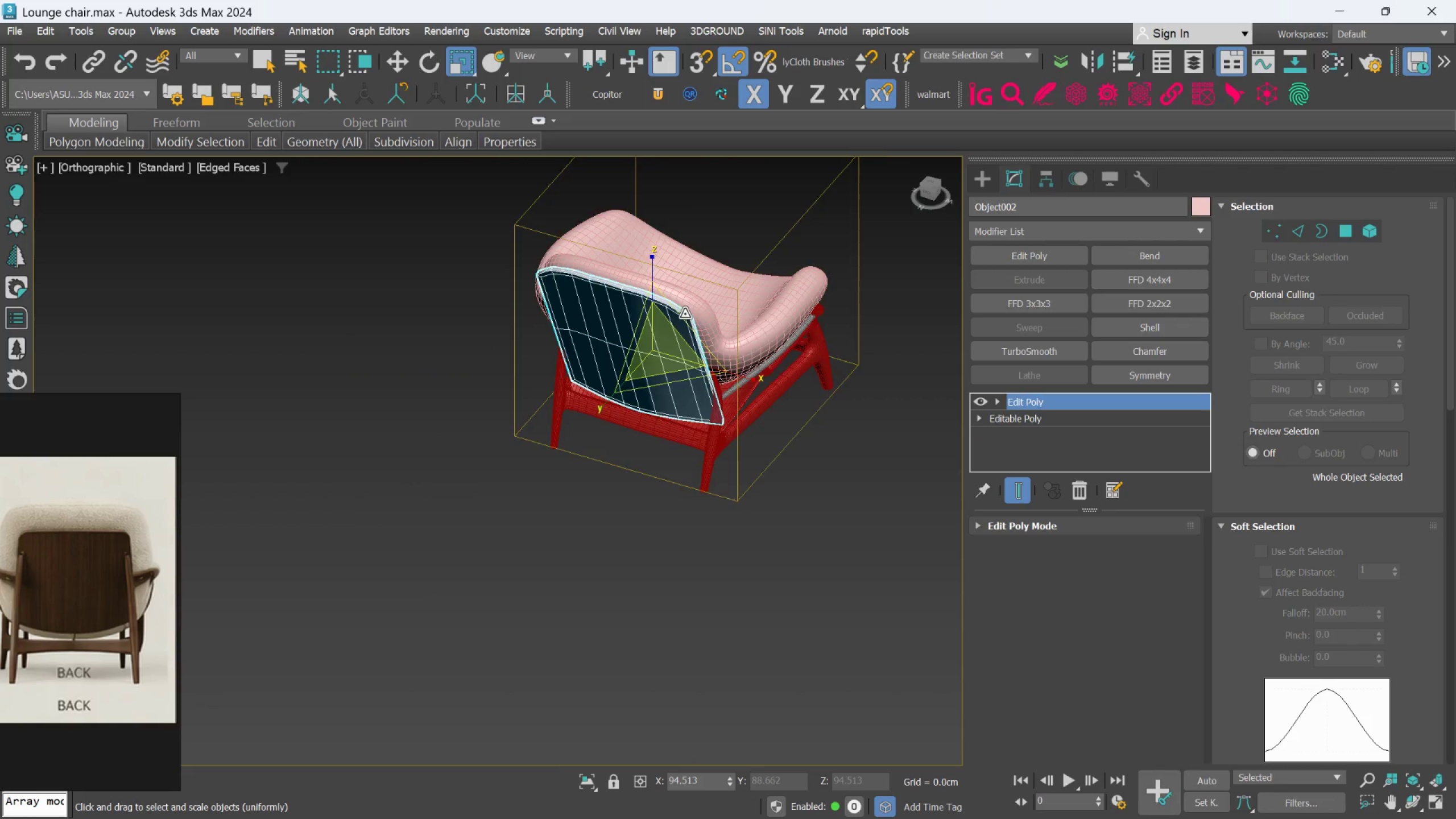 
scroll: coordinate [686, 313], scroll_direction: up, amount: 6.0
 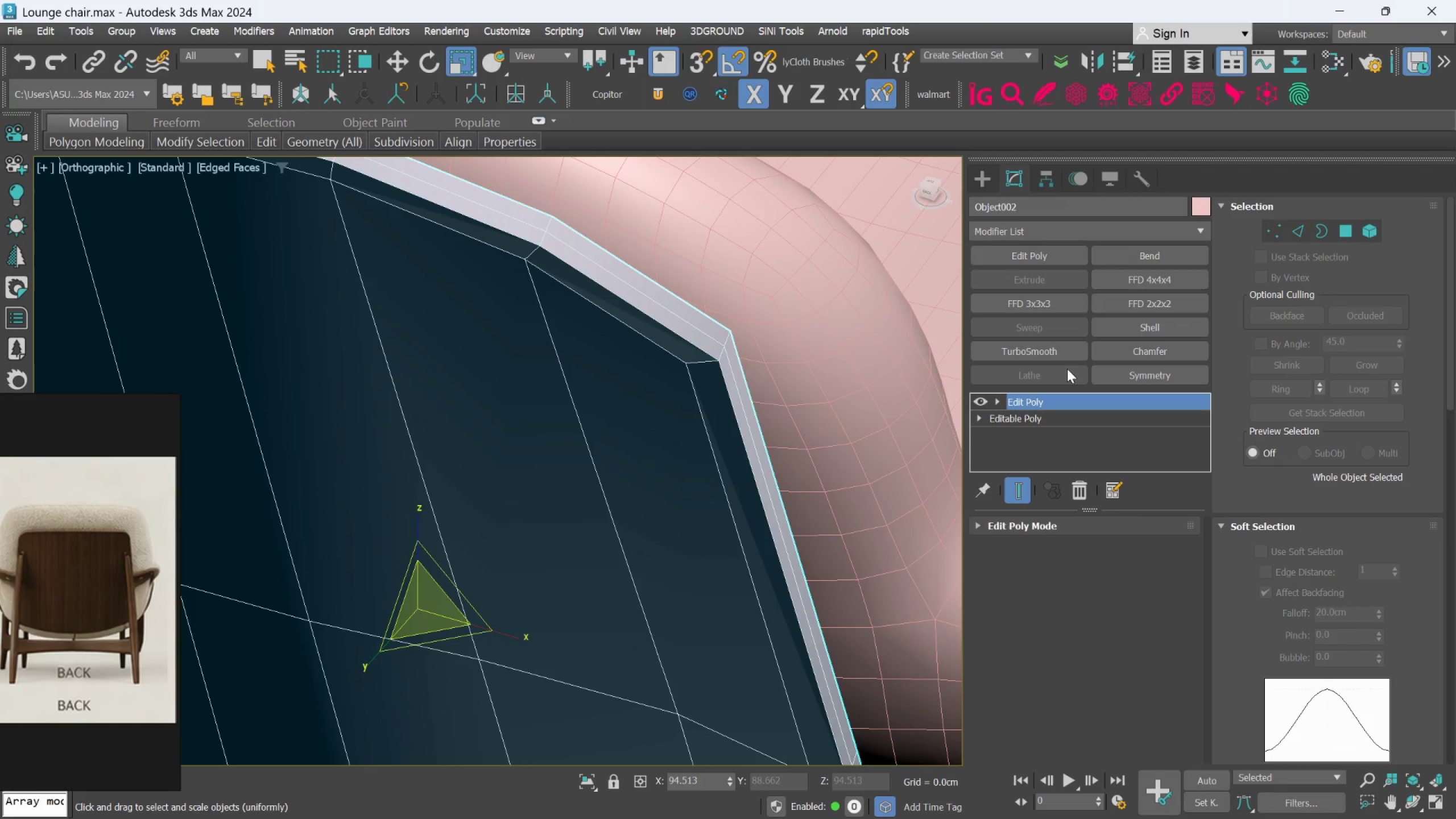 
left_click([1055, 355])
 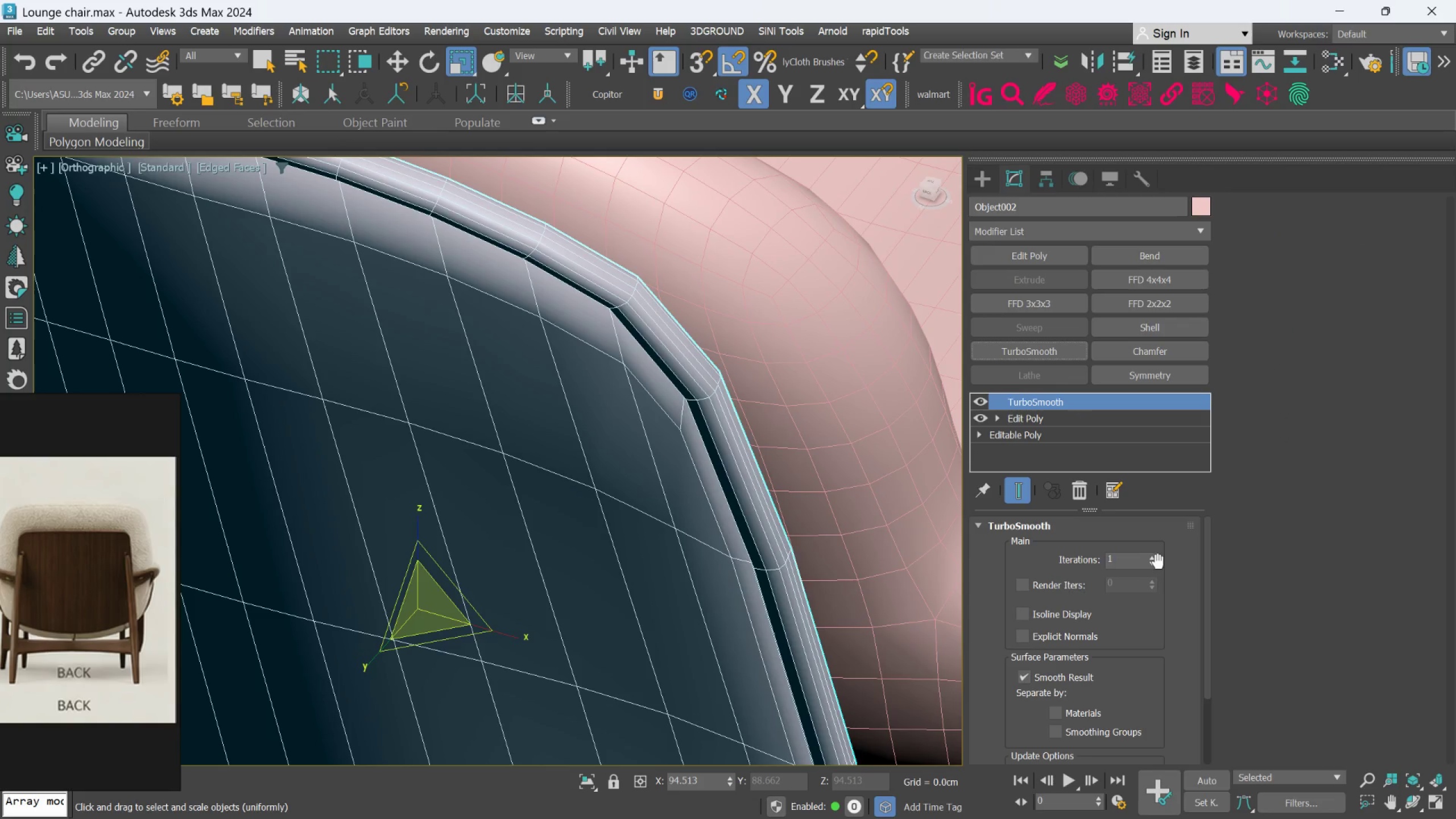 
double_click([1154, 559])
 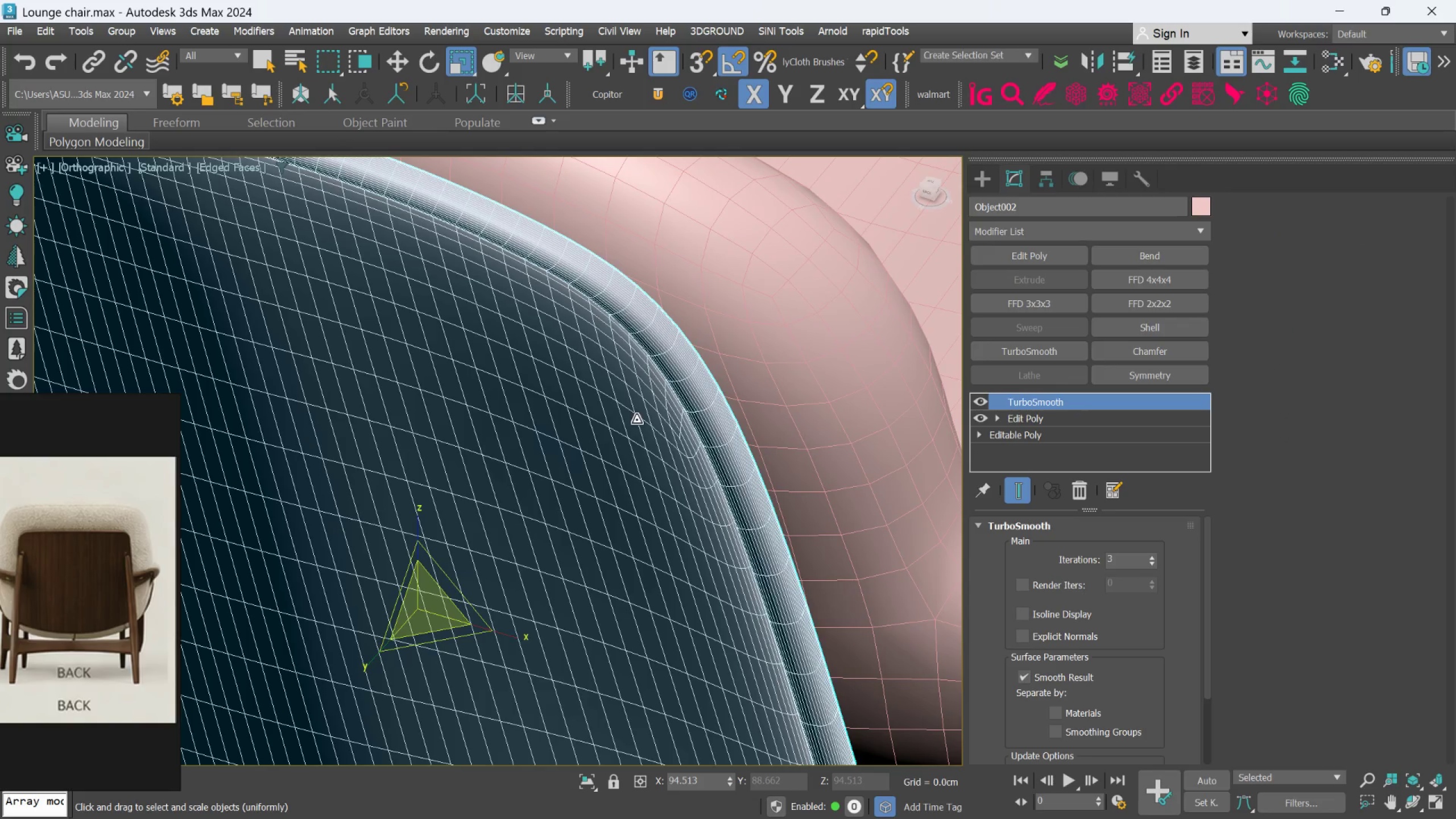 
hold_key(key=AltLeft, duration=0.7)
 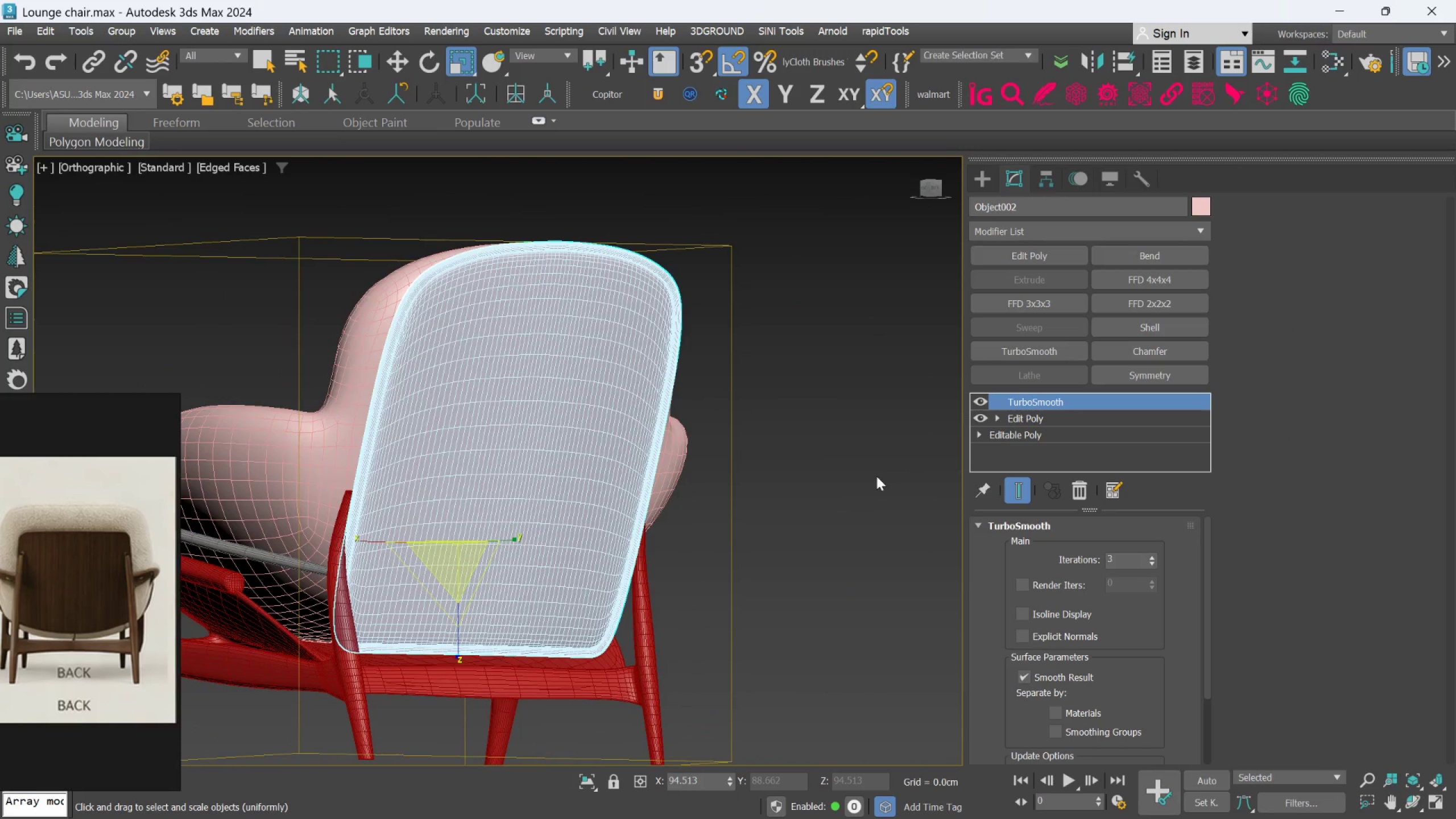 
scroll: coordinate [618, 416], scroll_direction: down, amount: 4.0
 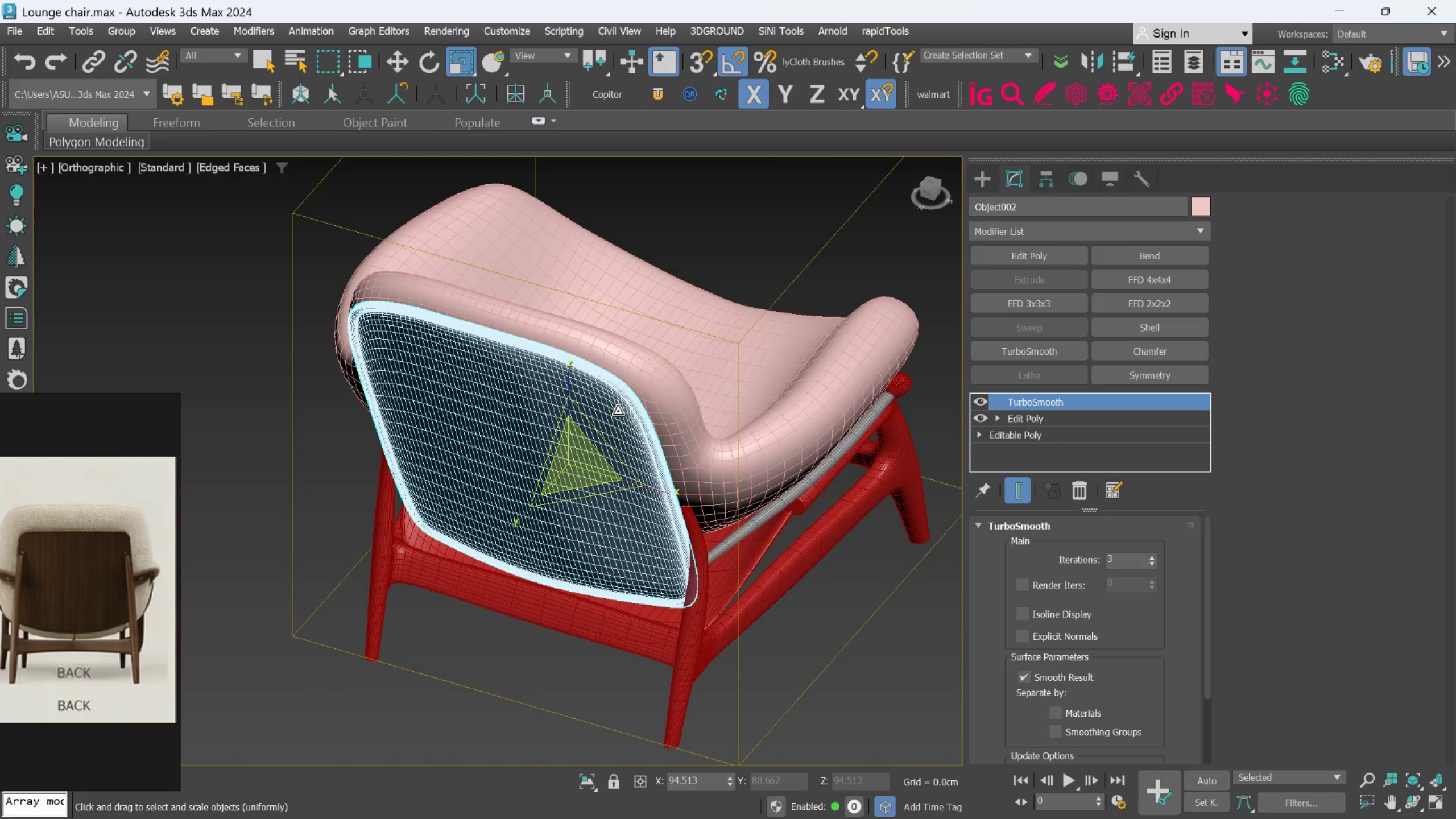 
left_click([875, 476])
 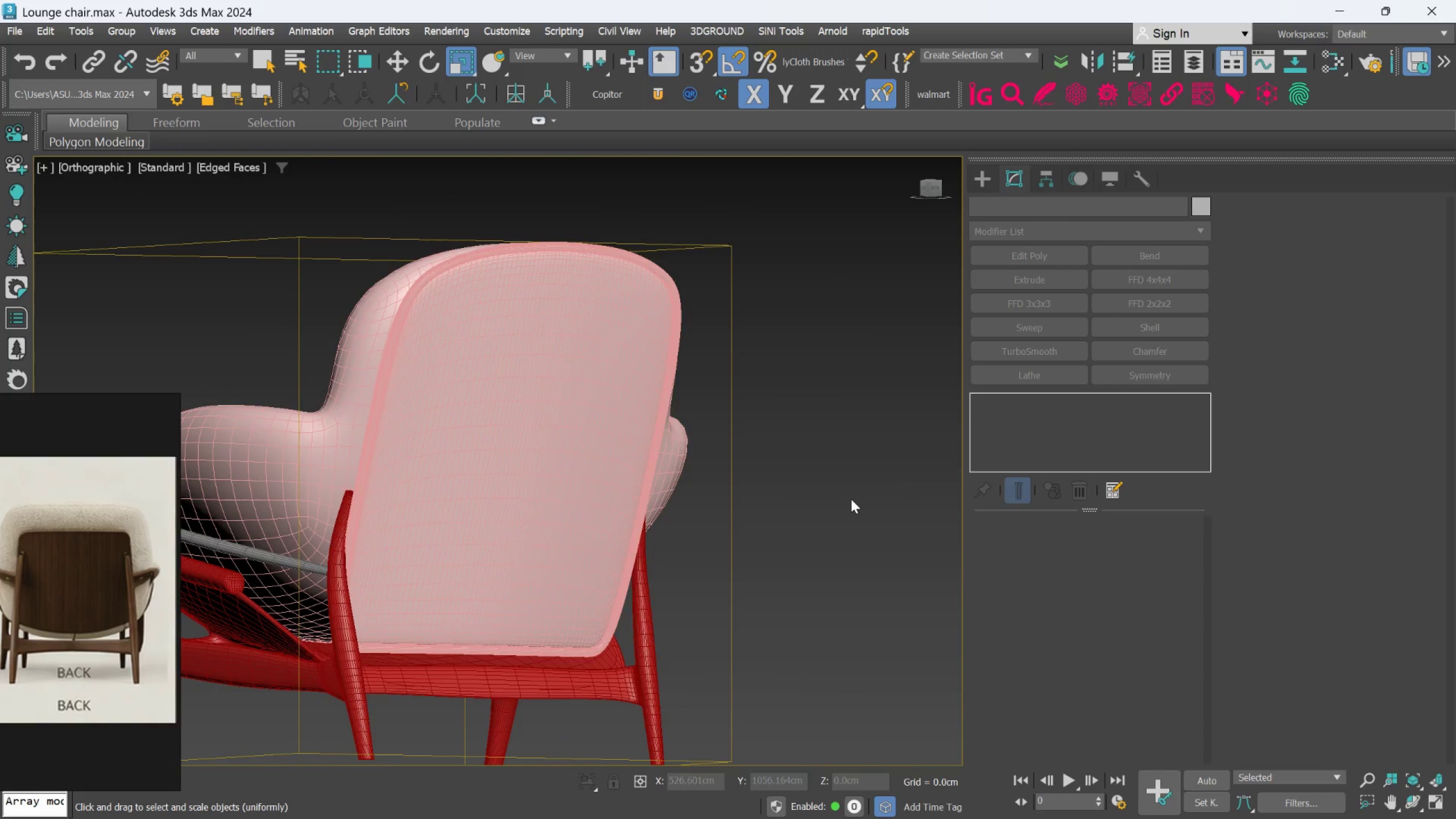 
hold_key(key=AltLeft, duration=0.47)
 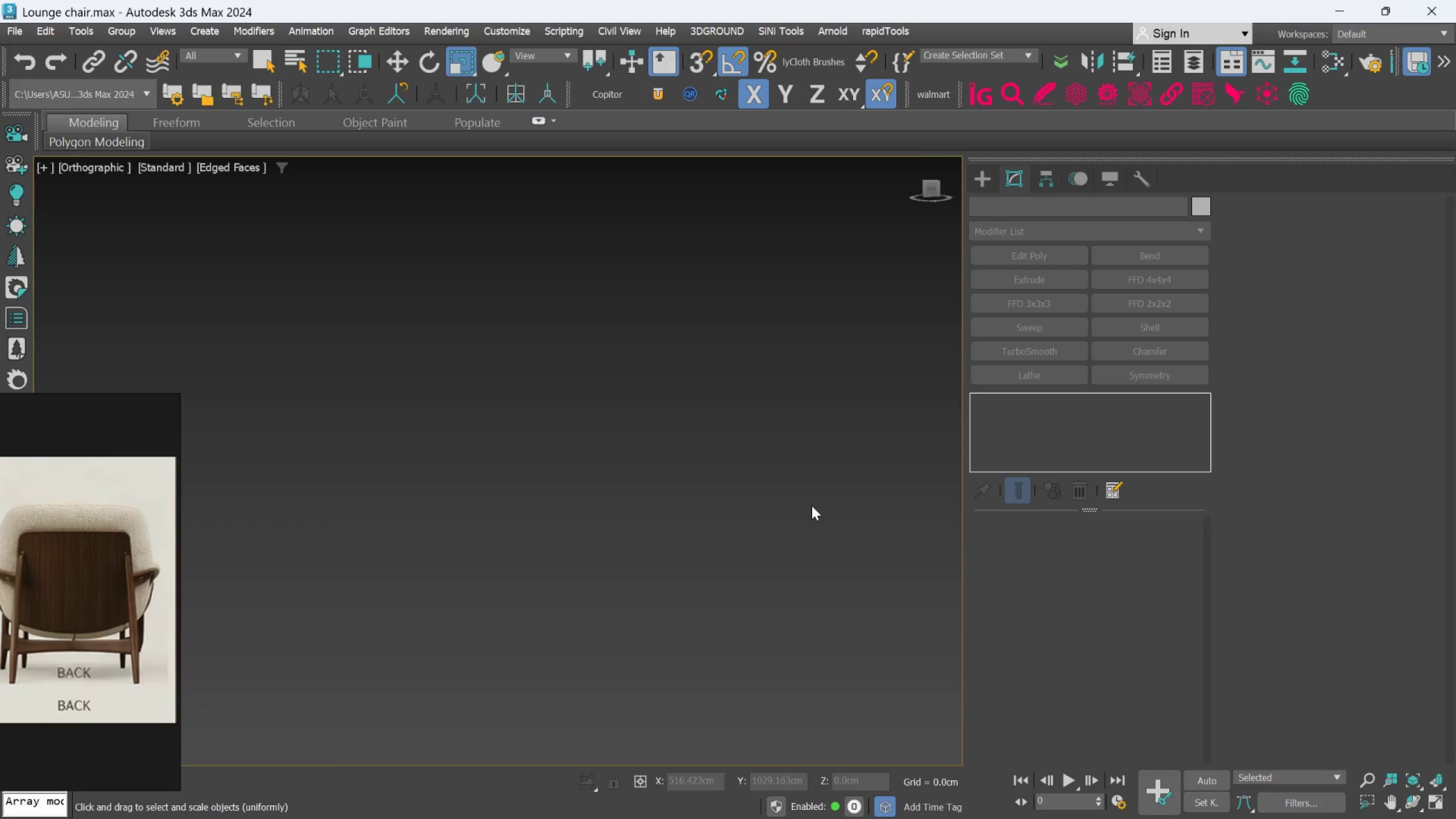 
scroll: coordinate [462, 477], scroll_direction: down, amount: 6.0
 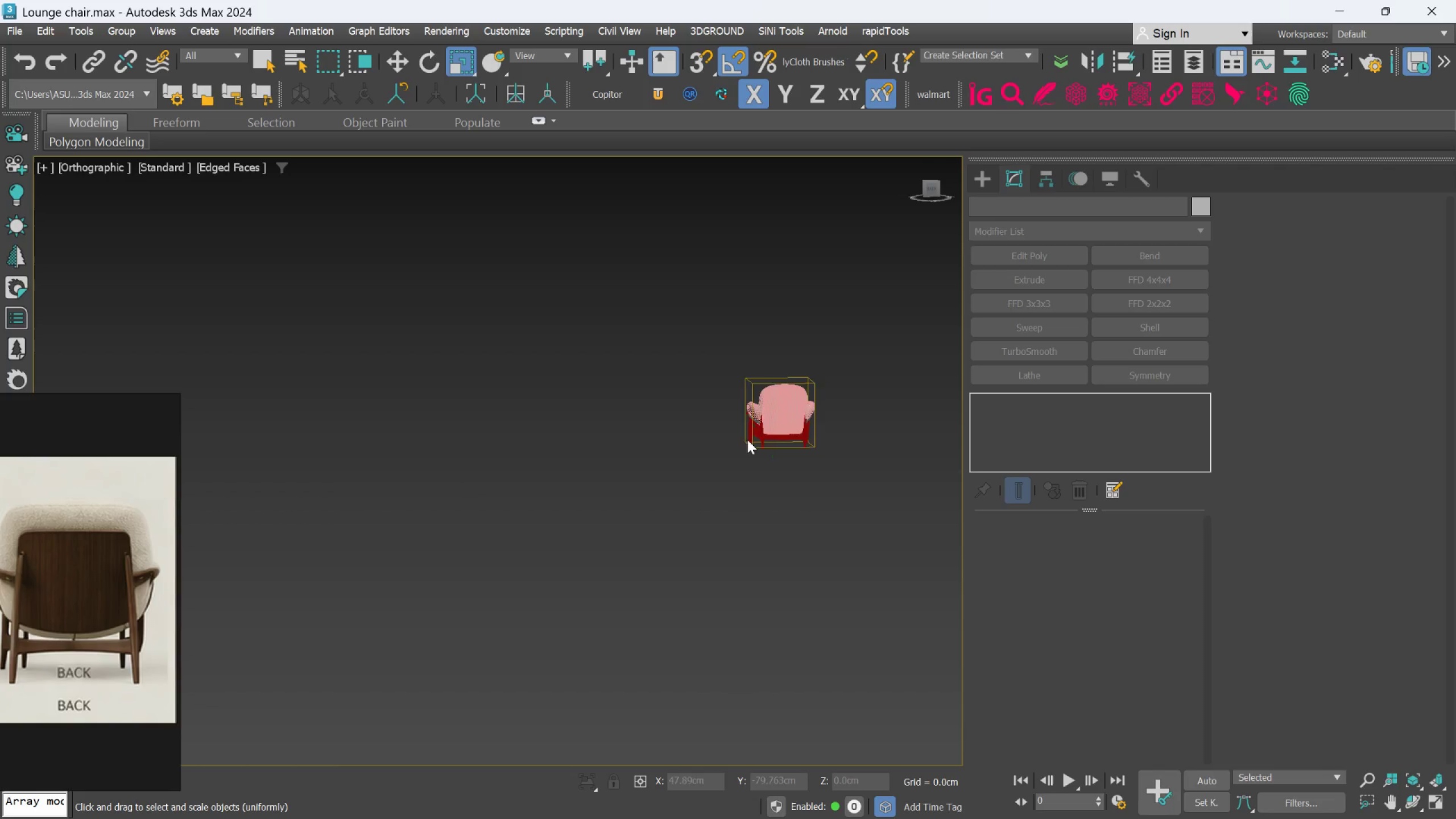 
scroll: coordinate [822, 408], scroll_direction: up, amount: 7.0
 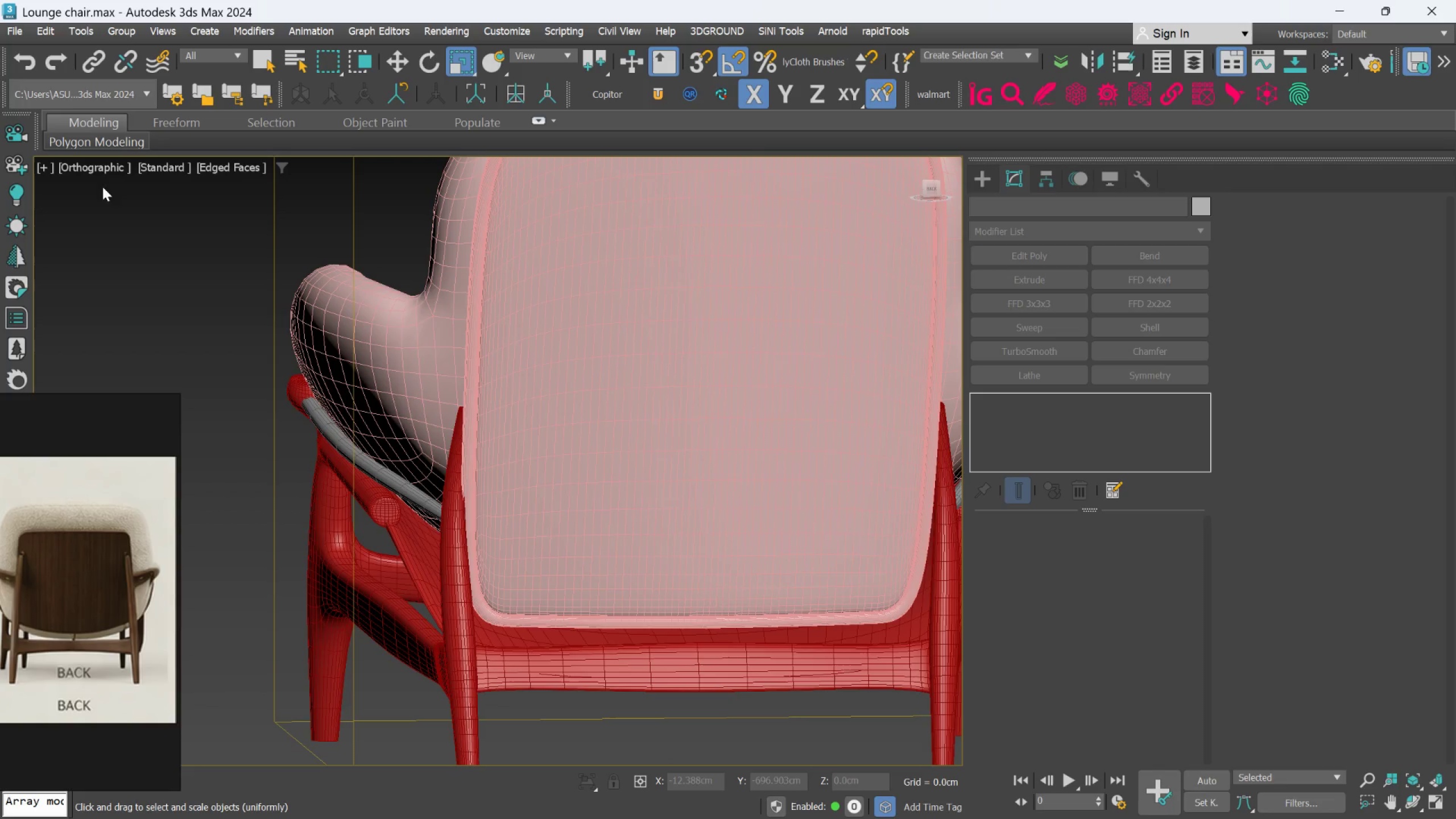 
left_click([96, 168])
 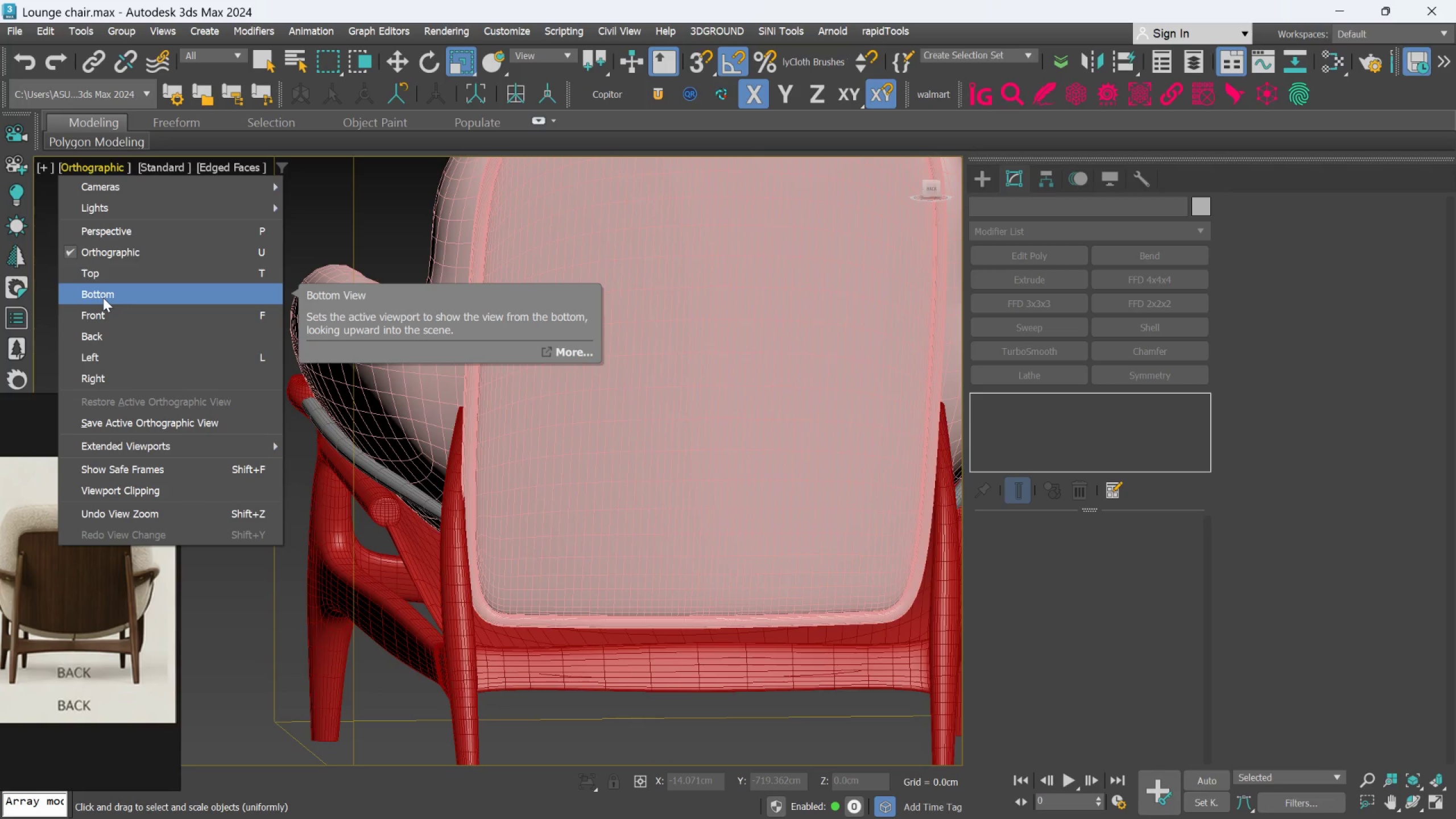 
left_click([97, 335])
 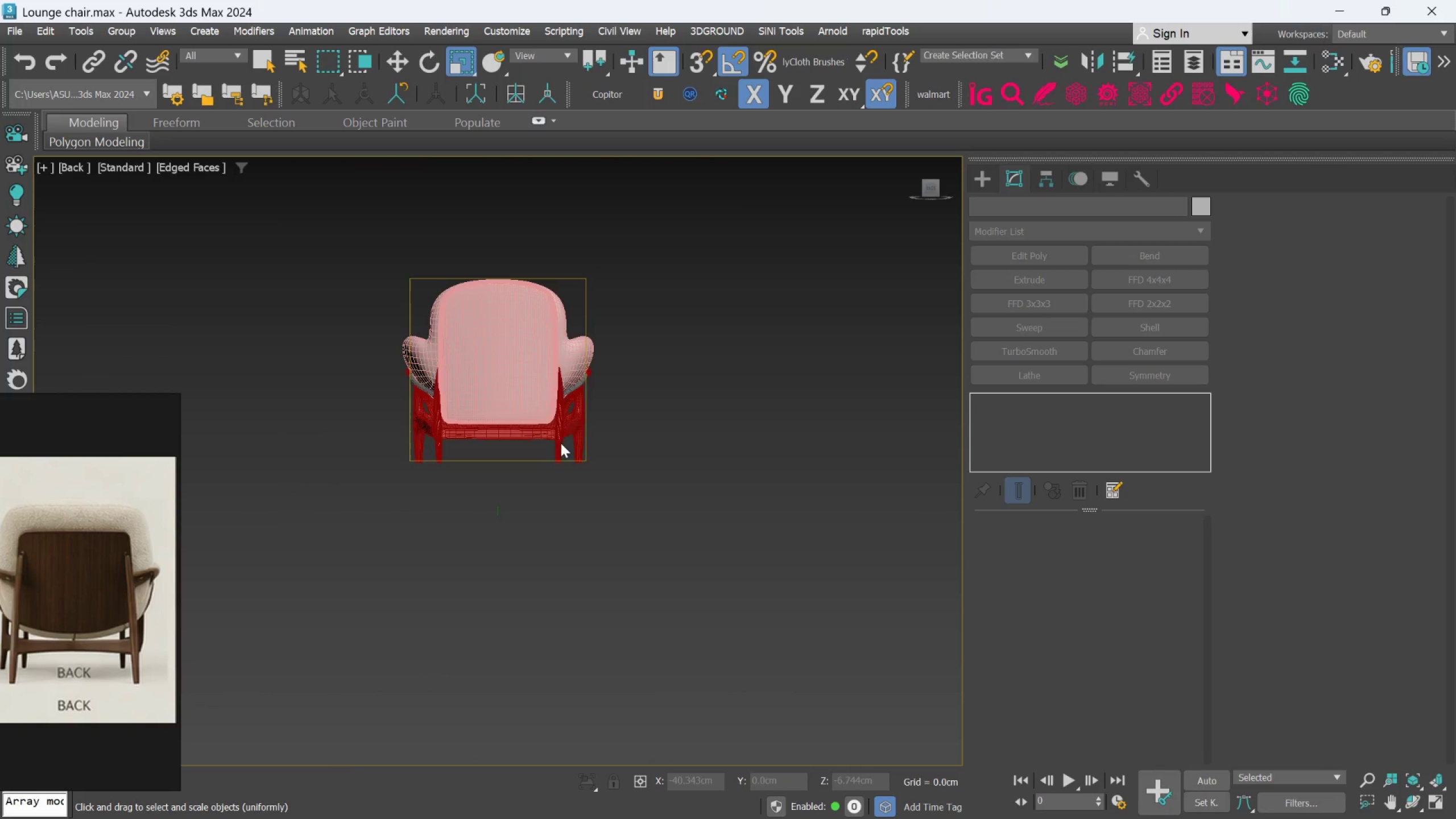 
scroll: coordinate [530, 423], scroll_direction: up, amount: 6.0
 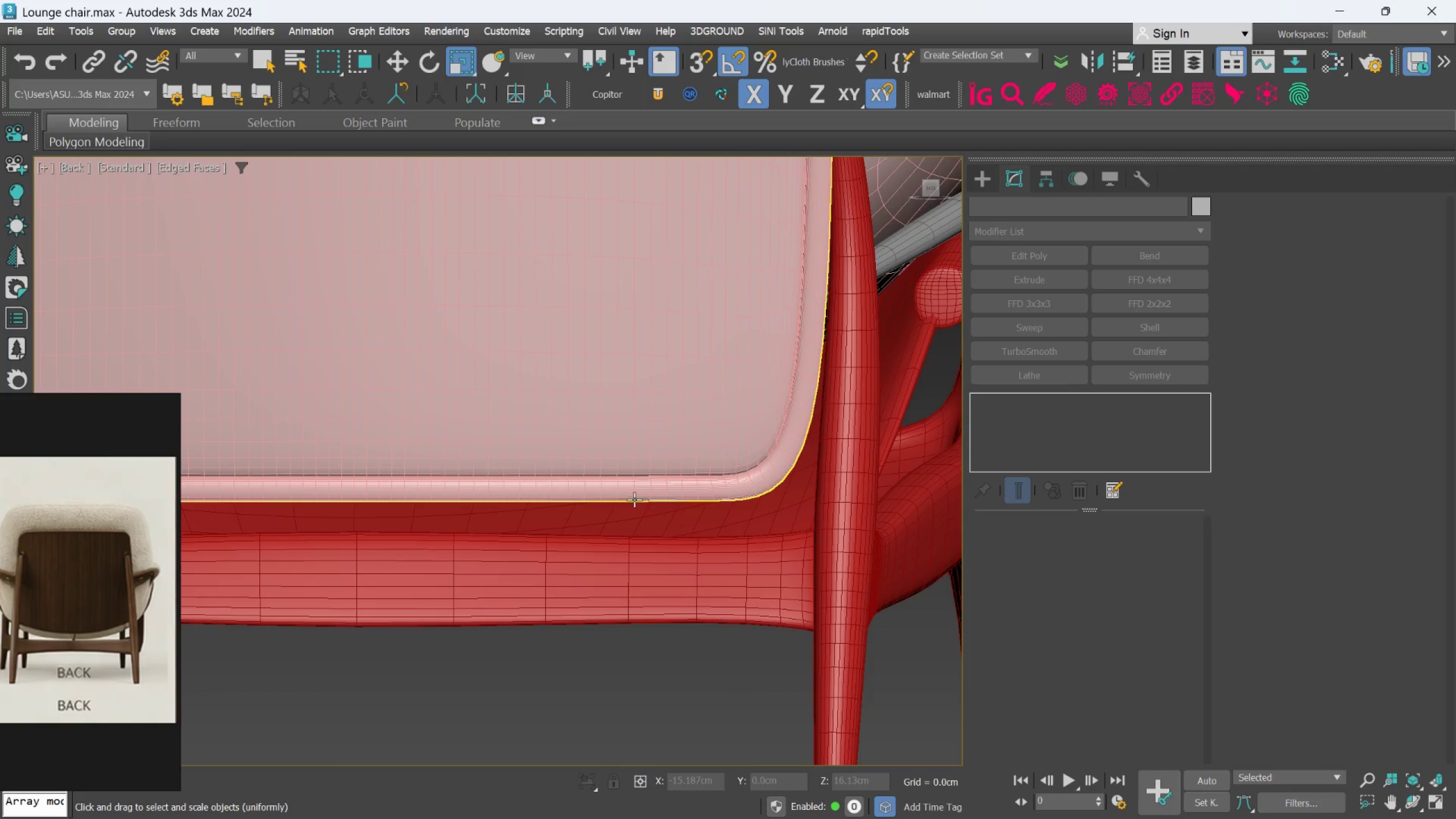 
key(F4)
 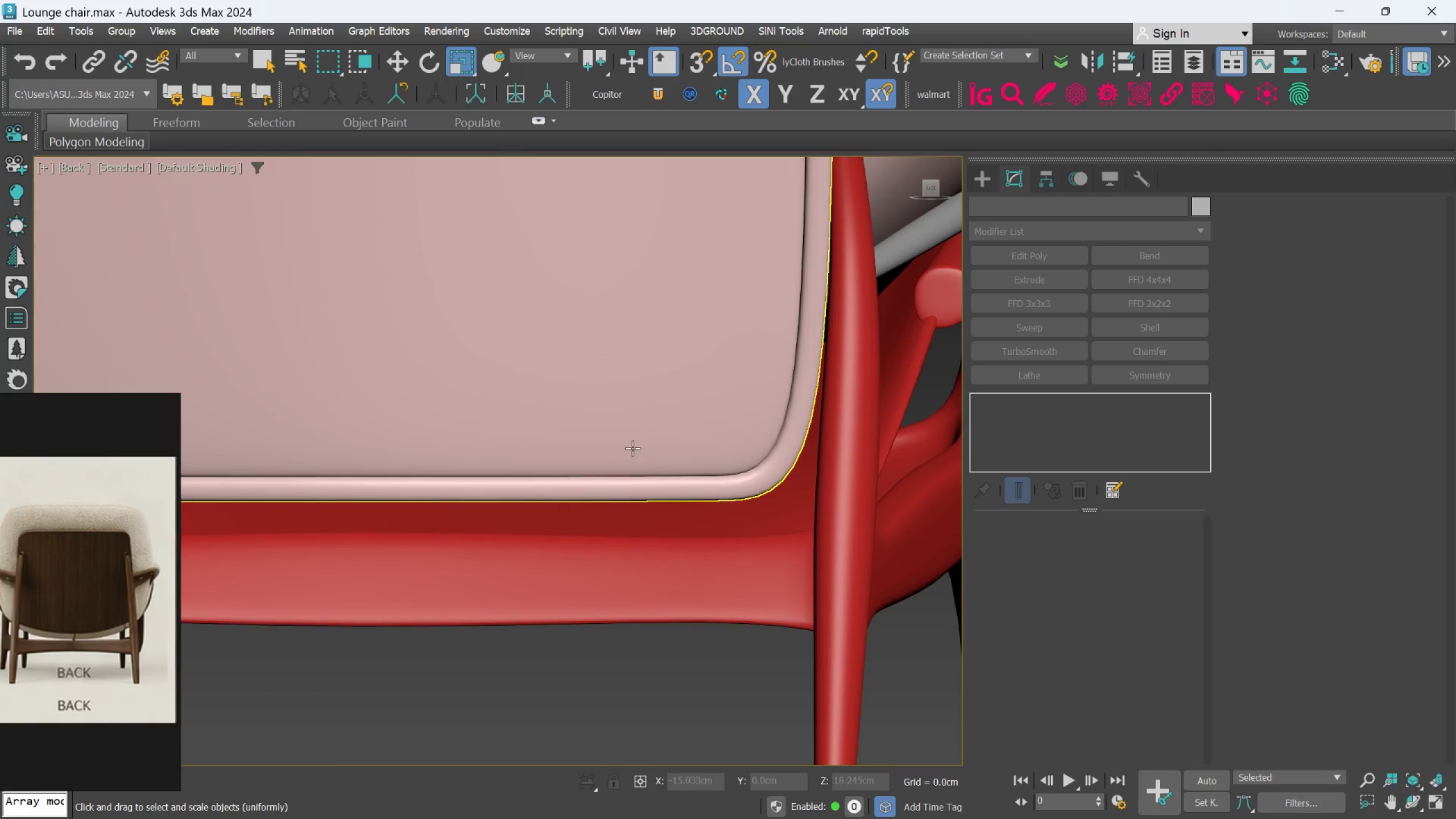 
scroll: coordinate [635, 439], scroll_direction: down, amount: 3.0
 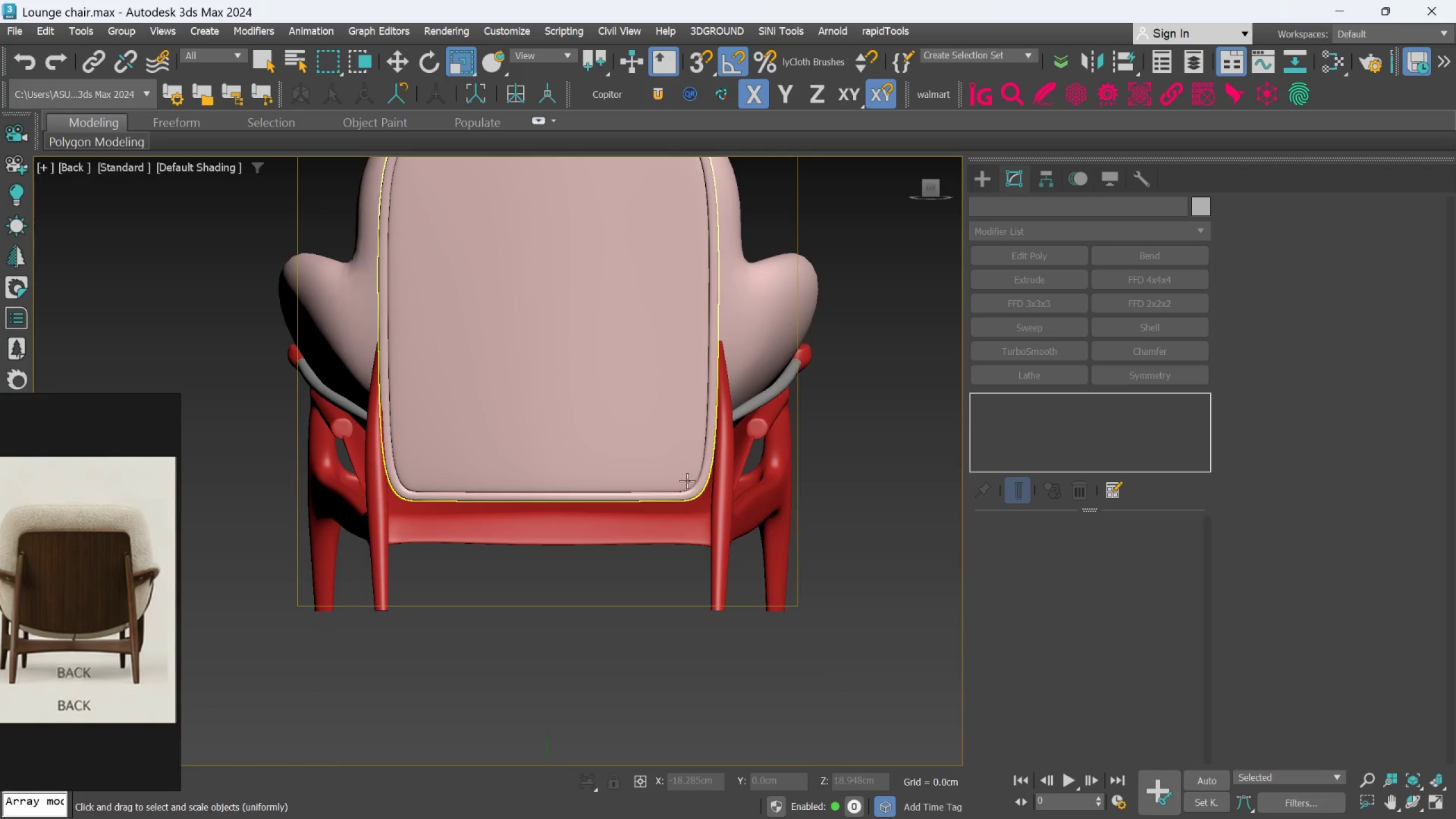 
scroll: coordinate [691, 487], scroll_direction: up, amount: 5.0
 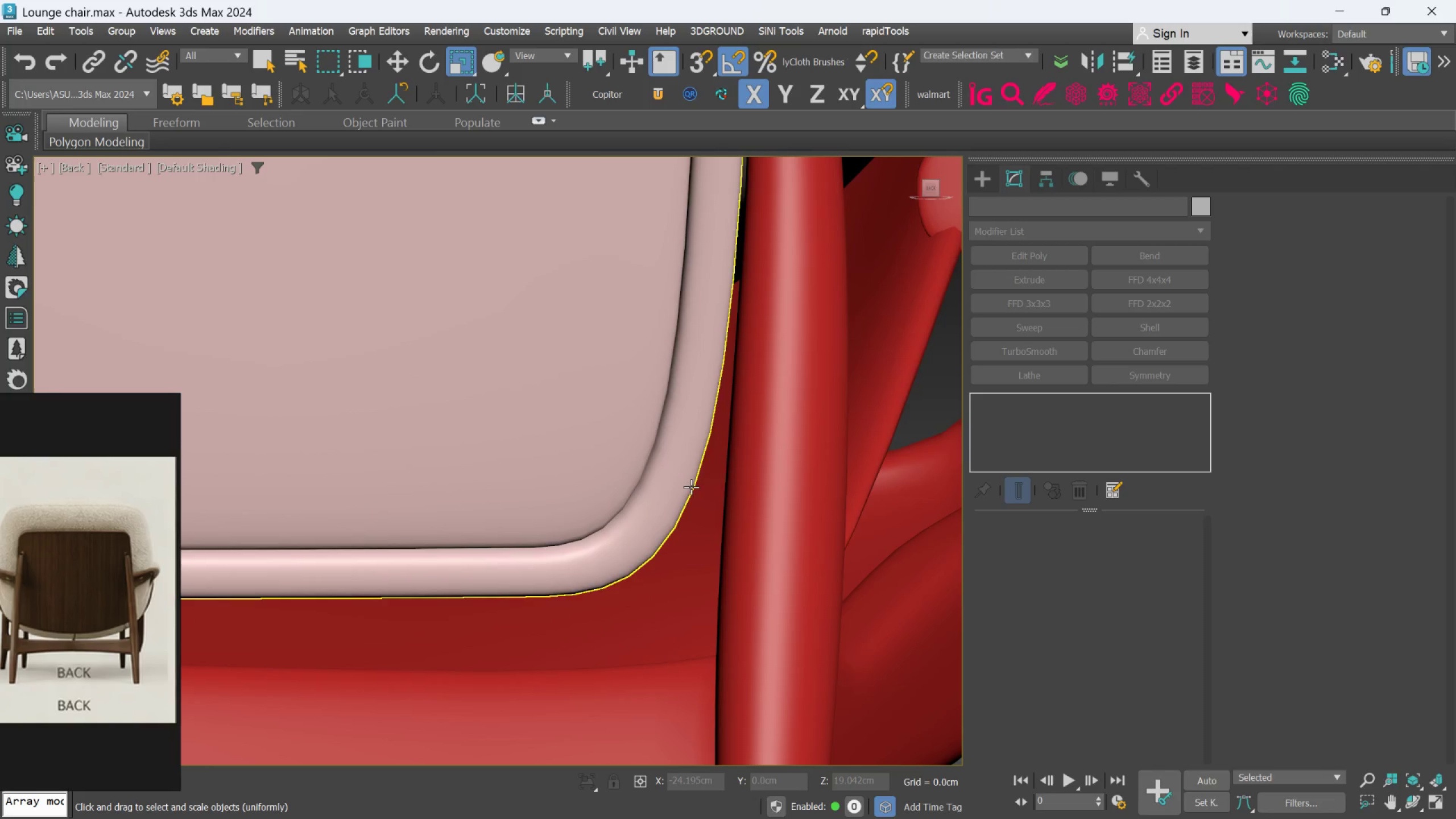 
scroll: coordinate [687, 479], scroll_direction: down, amount: 5.0
 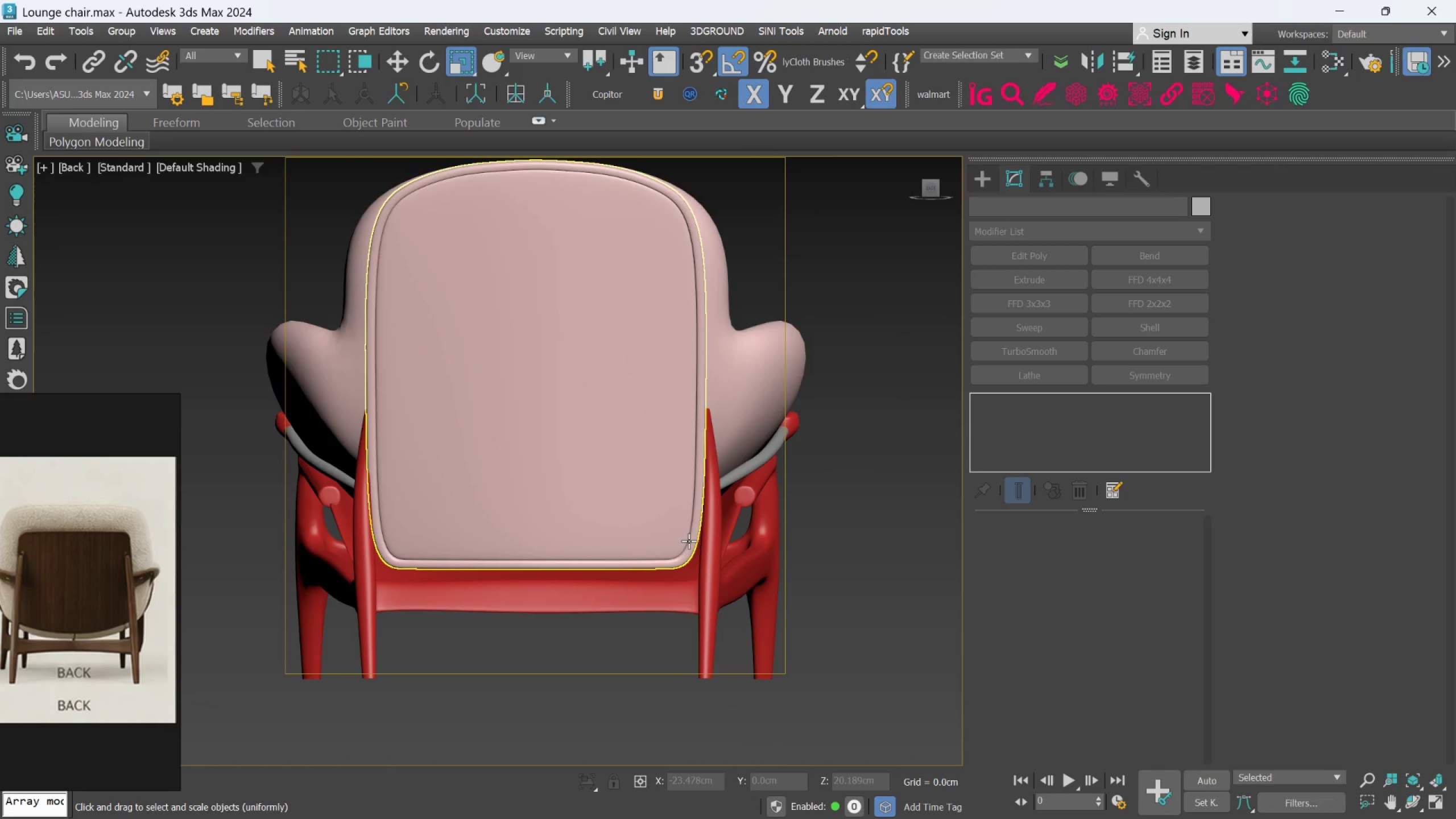 
scroll: coordinate [680, 538], scroll_direction: up, amount: 1.0
 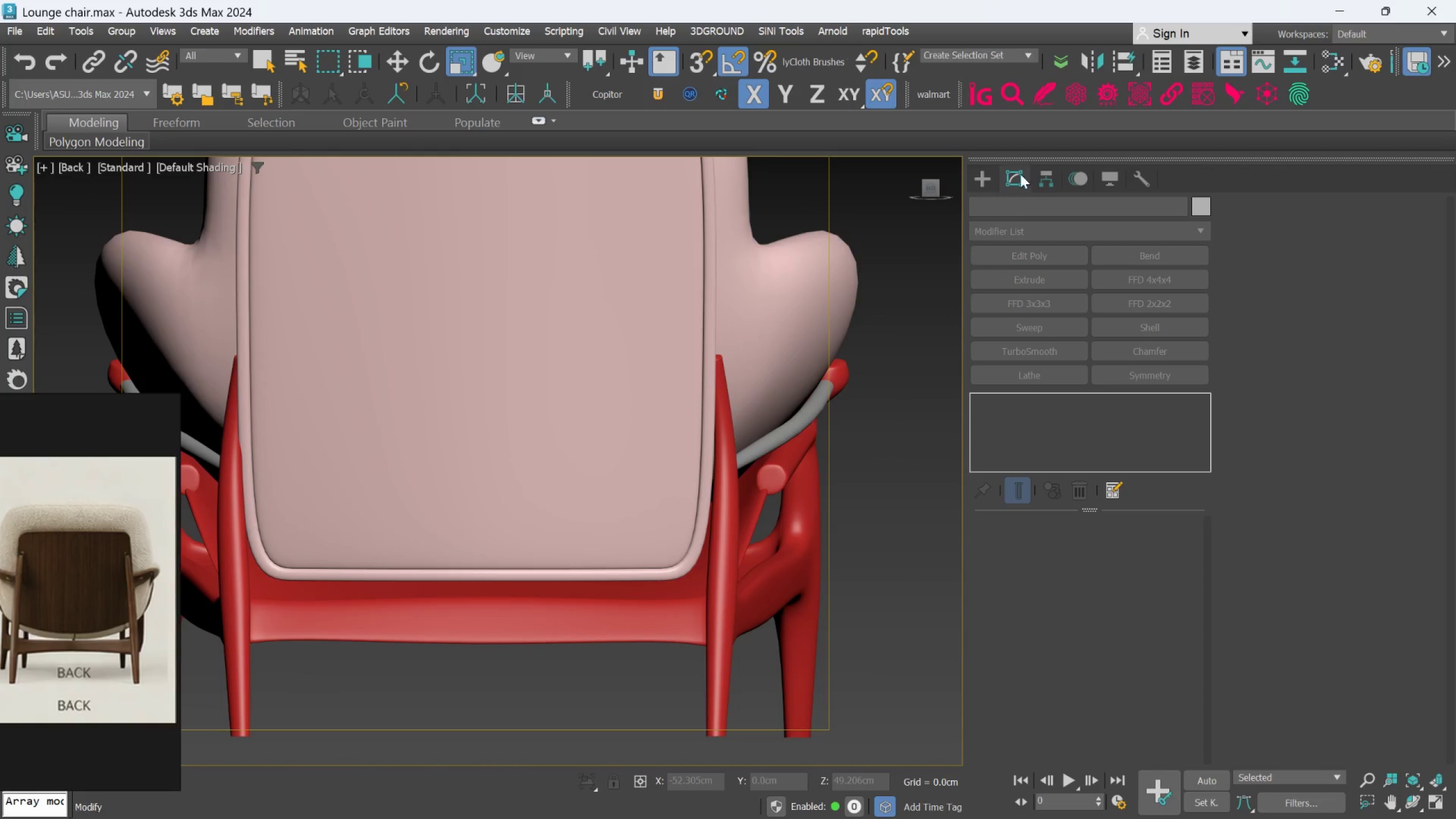 
left_click([1043, 164])
 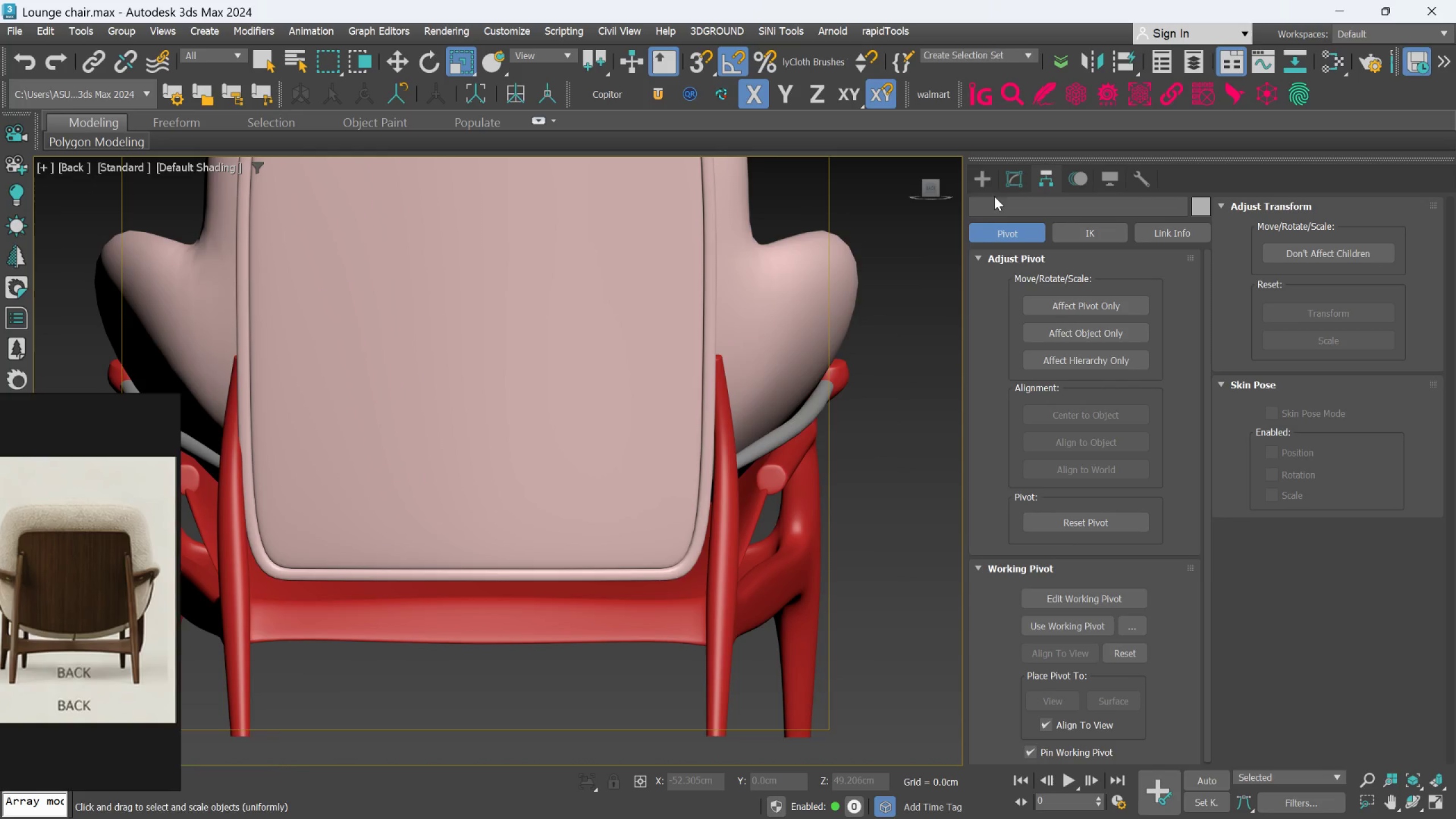 
left_click([982, 171])
 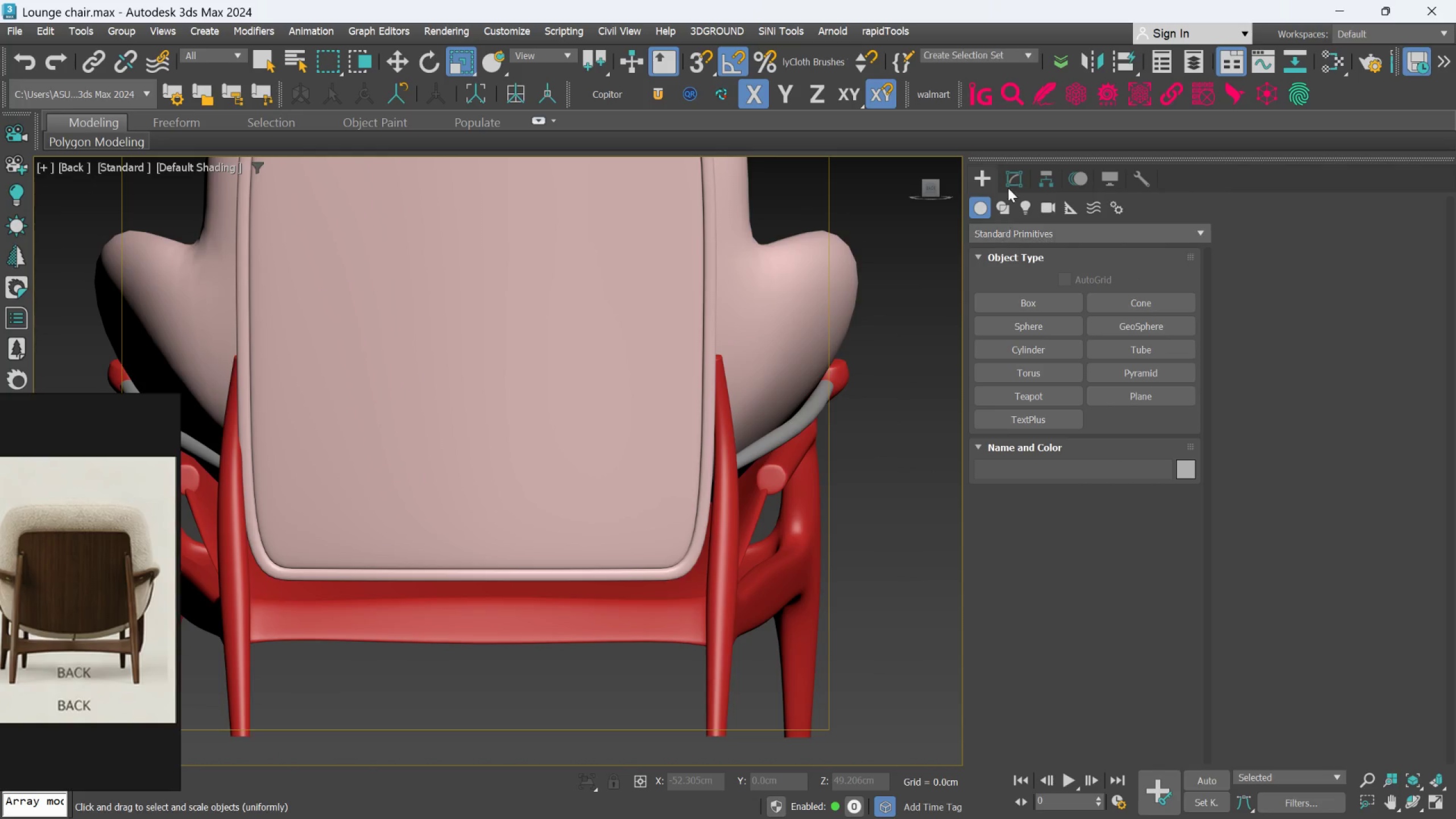 
left_click([1011, 180])
 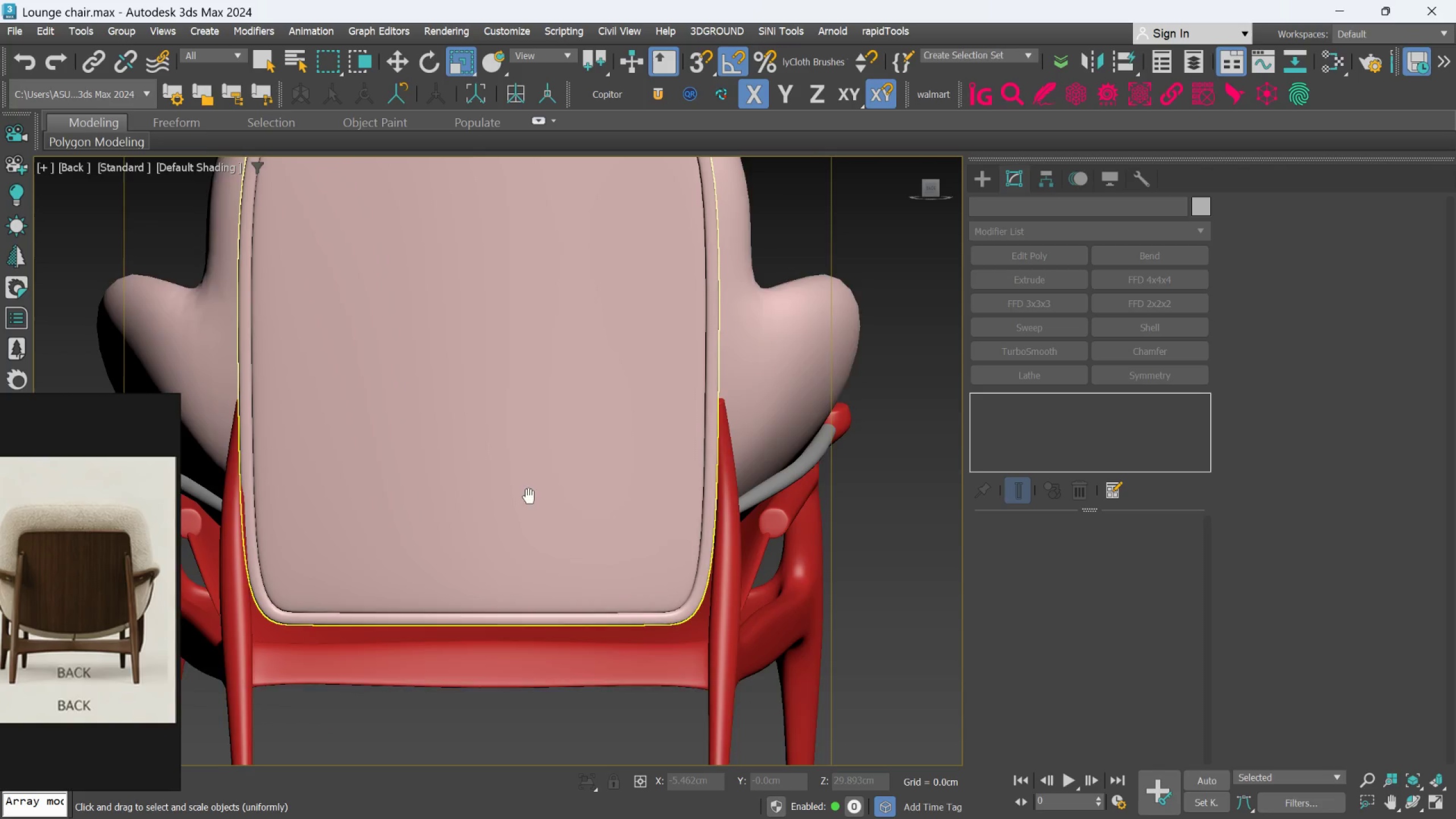 
scroll: coordinate [556, 483], scroll_direction: down, amount: 1.0
 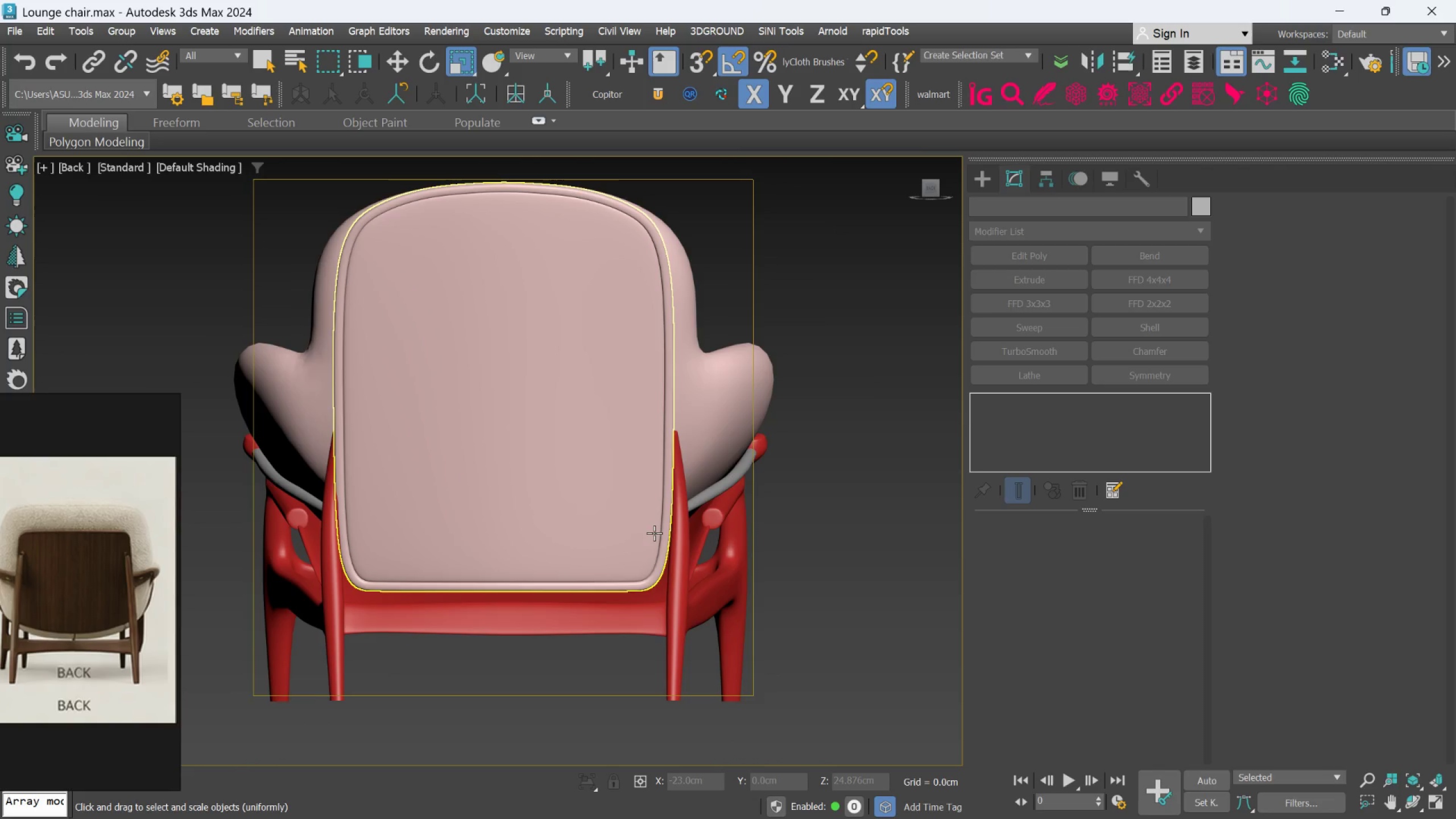 
hold_key(key=AltLeft, duration=1.5)
 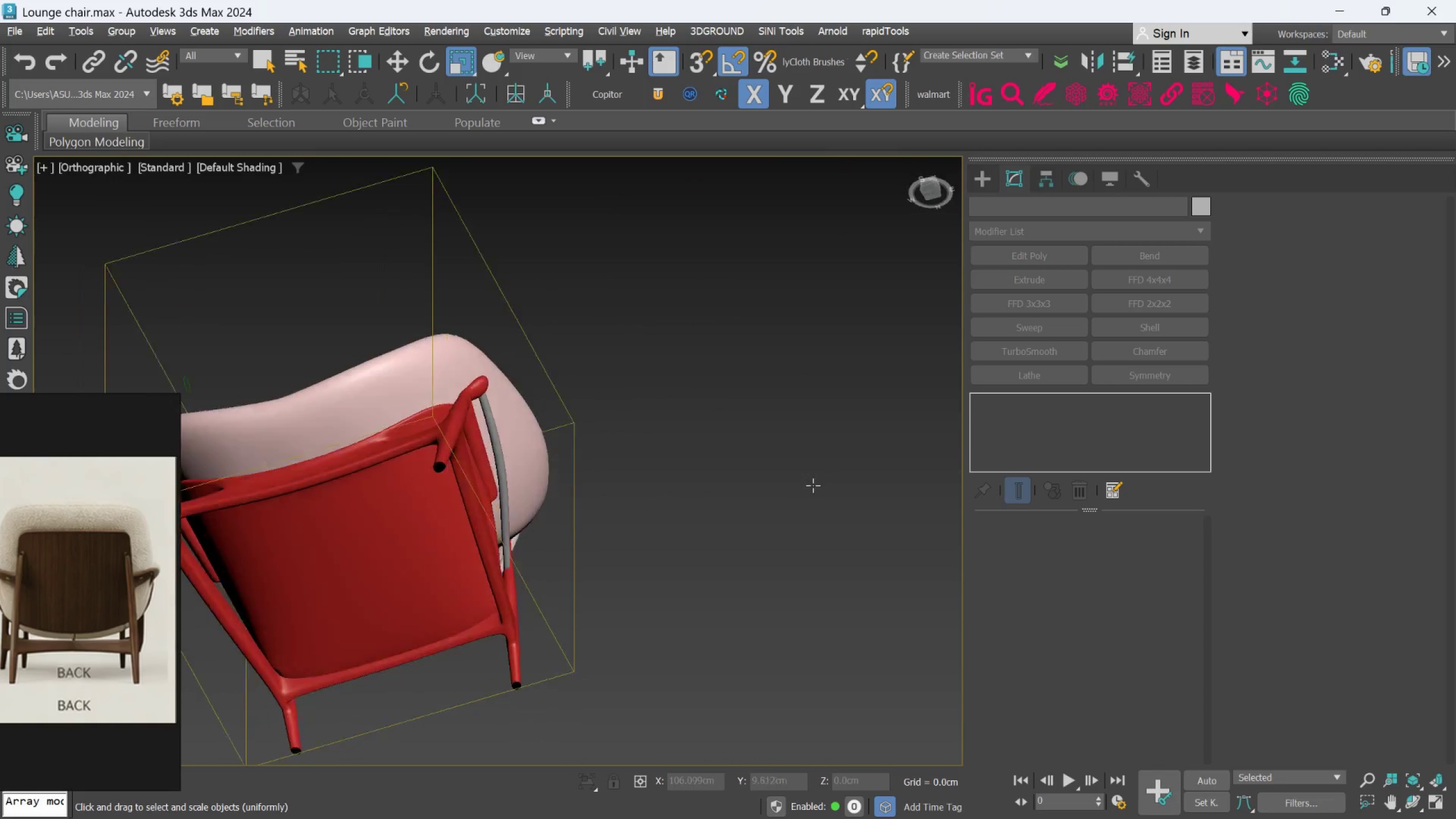 
scroll: coordinate [654, 532], scroll_direction: down, amount: 1.0
 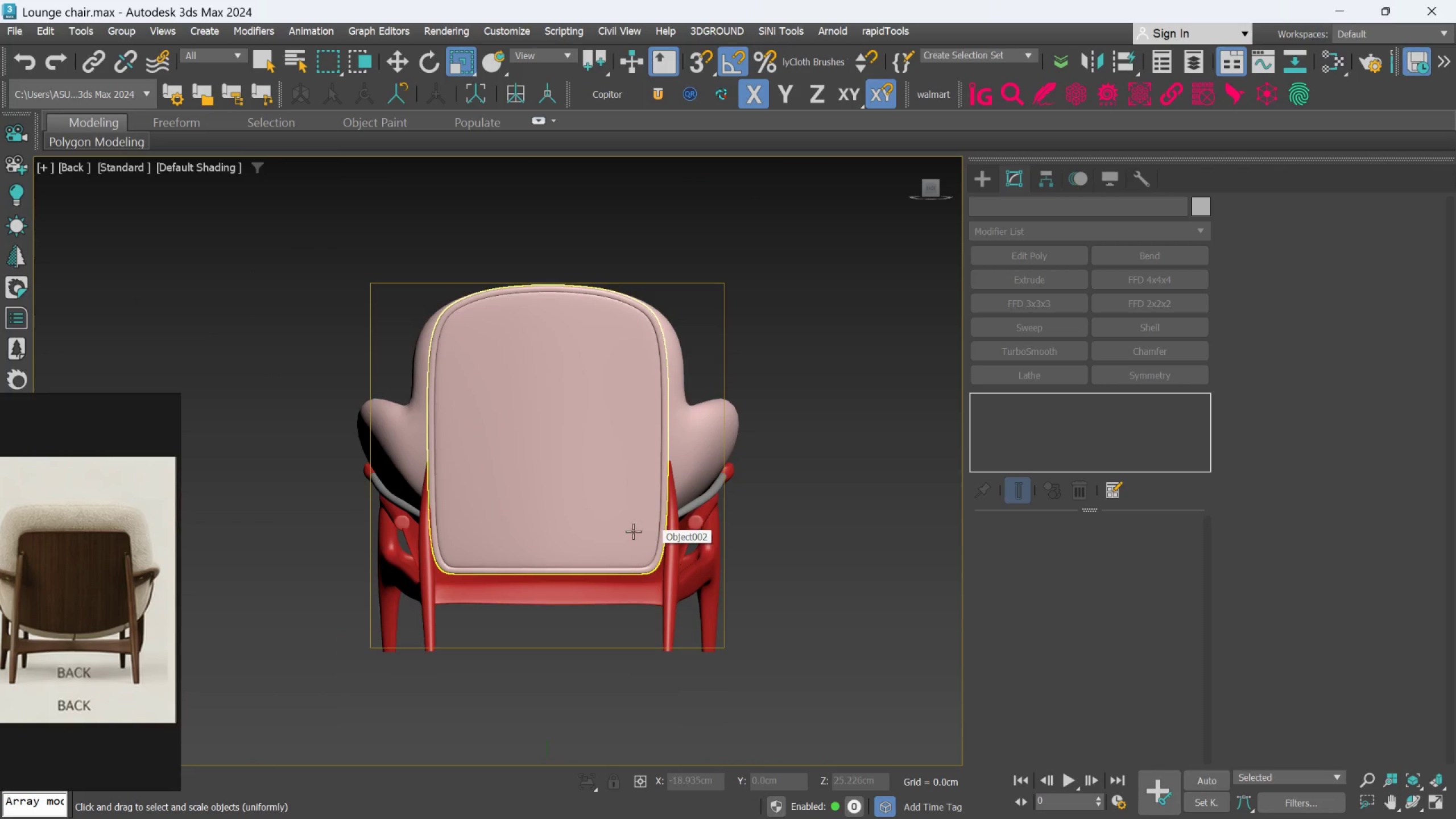 
hold_key(key=AltLeft, duration=1.47)
 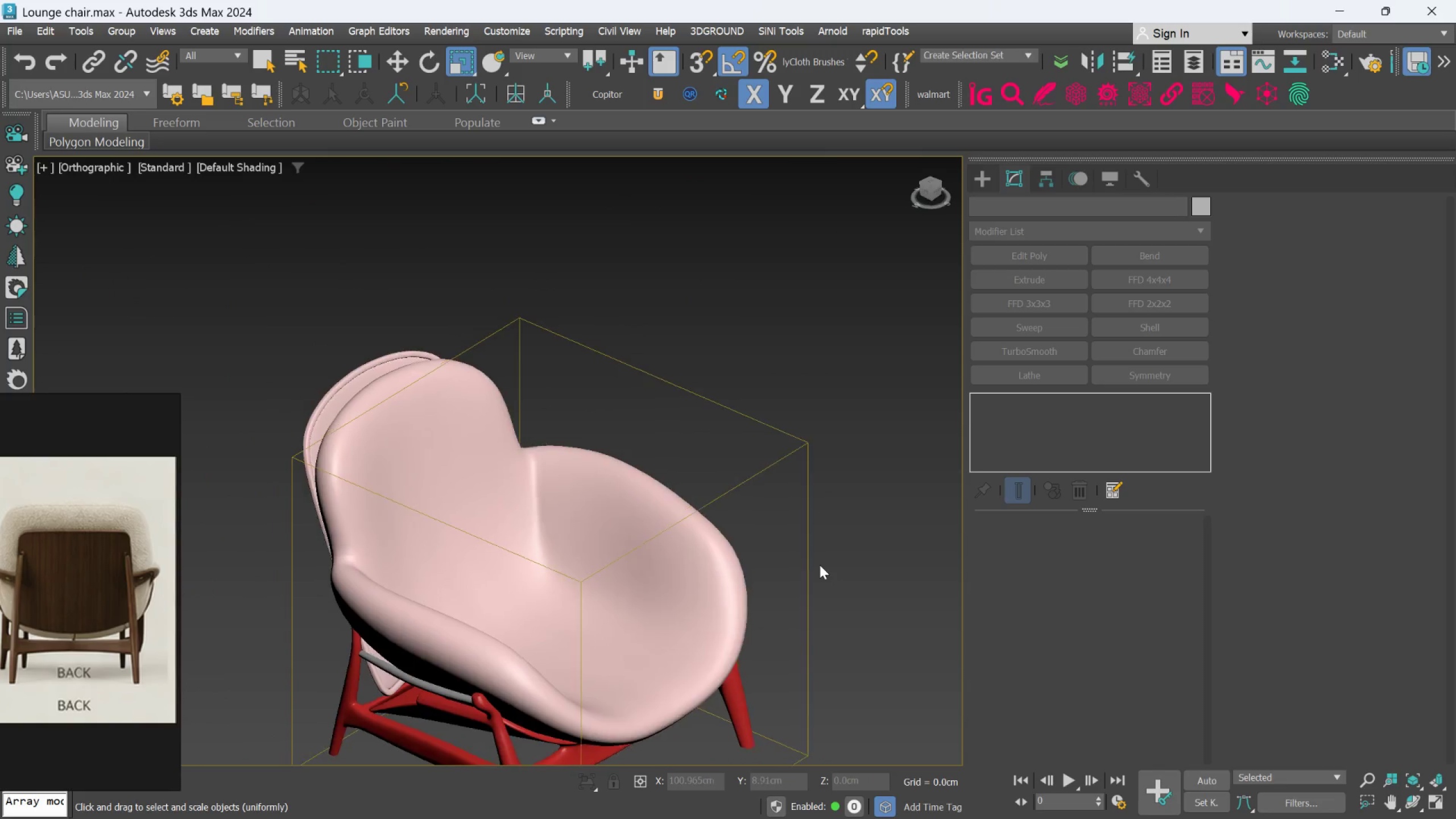 
hold_key(key=AltLeft, duration=1.05)
 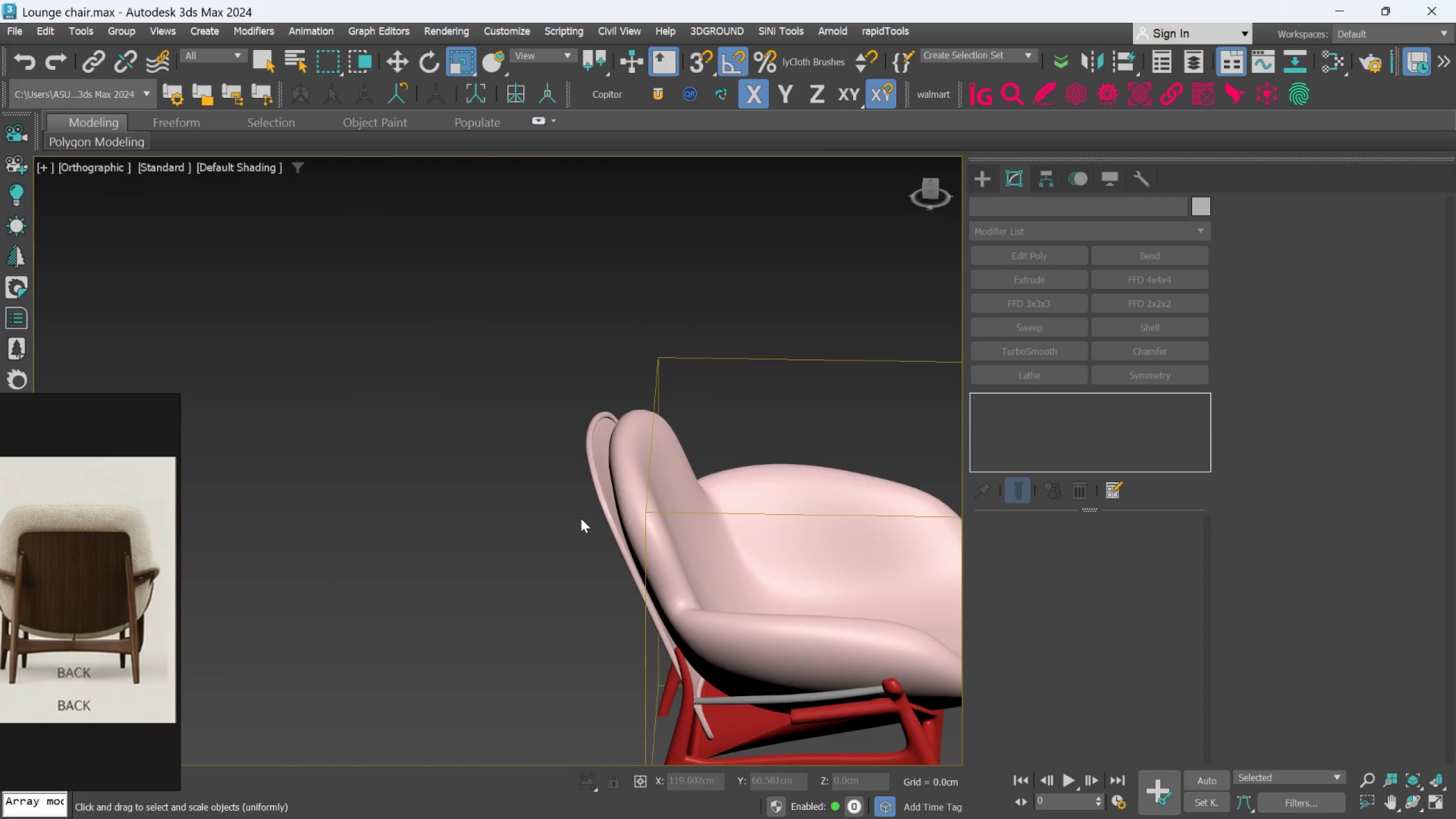 
hold_key(key=AltLeft, duration=0.45)
 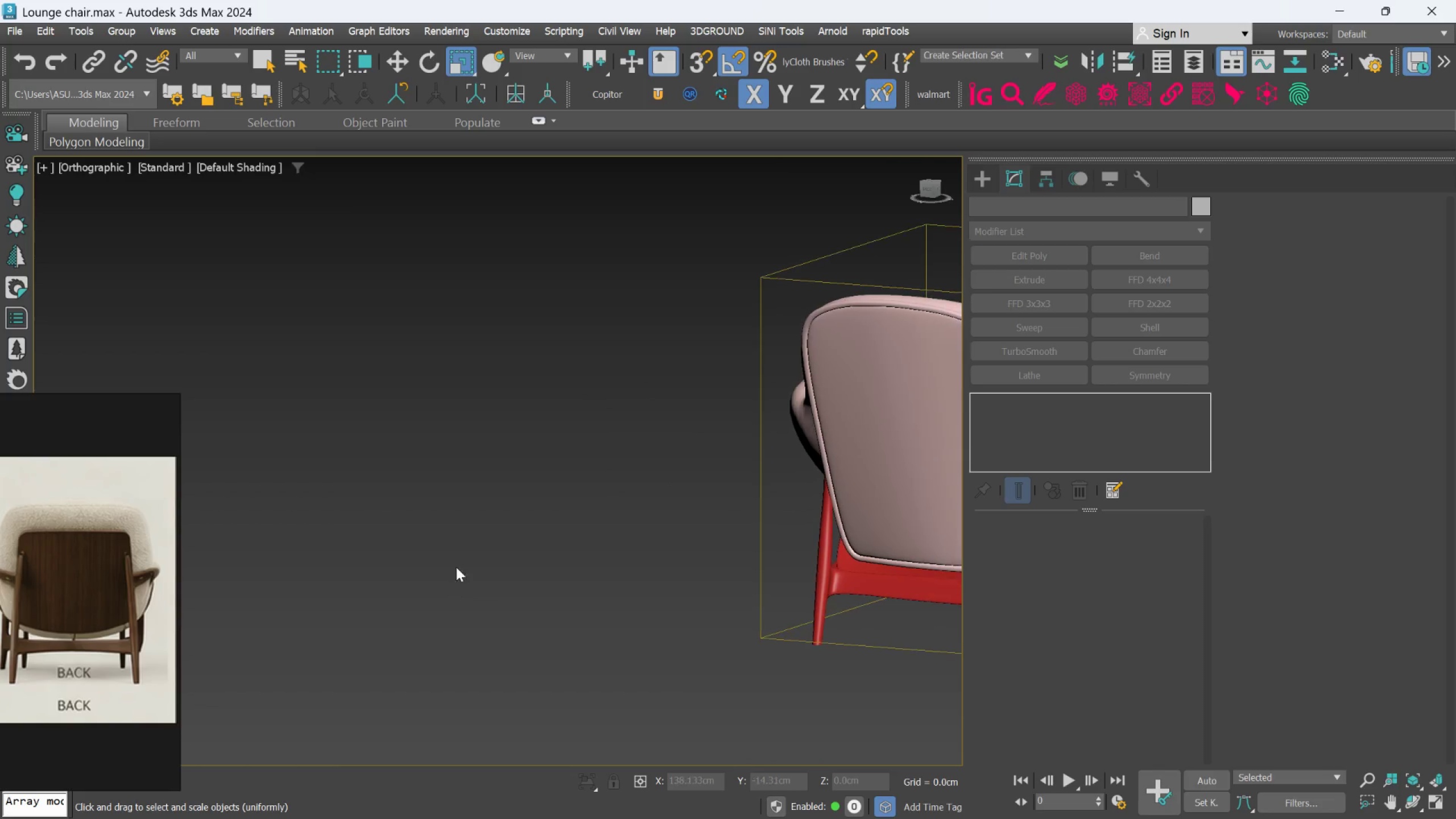 
hold_key(key=AltLeft, duration=0.38)
 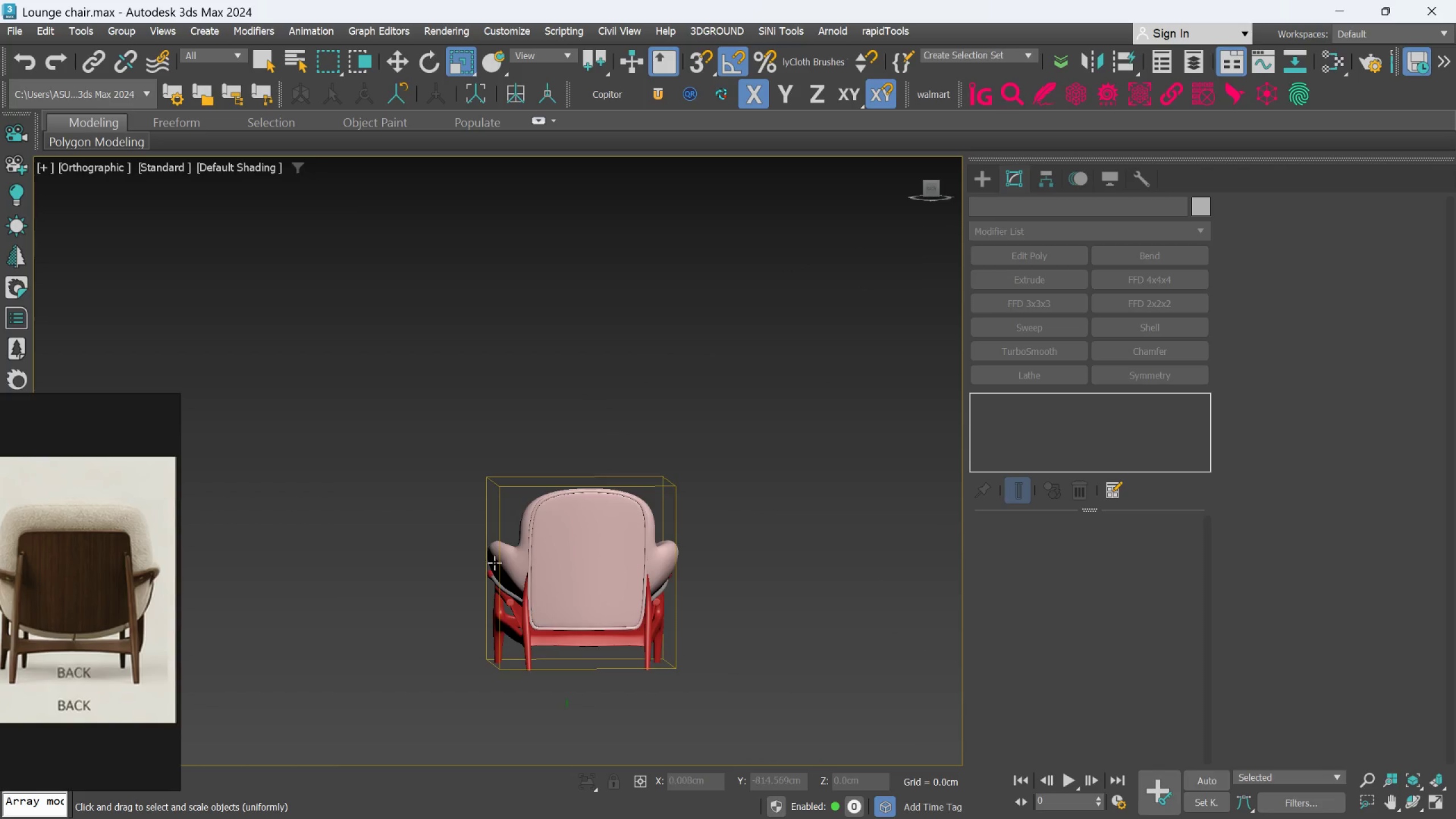 
scroll: coordinate [489, 540], scroll_direction: down, amount: 2.0
 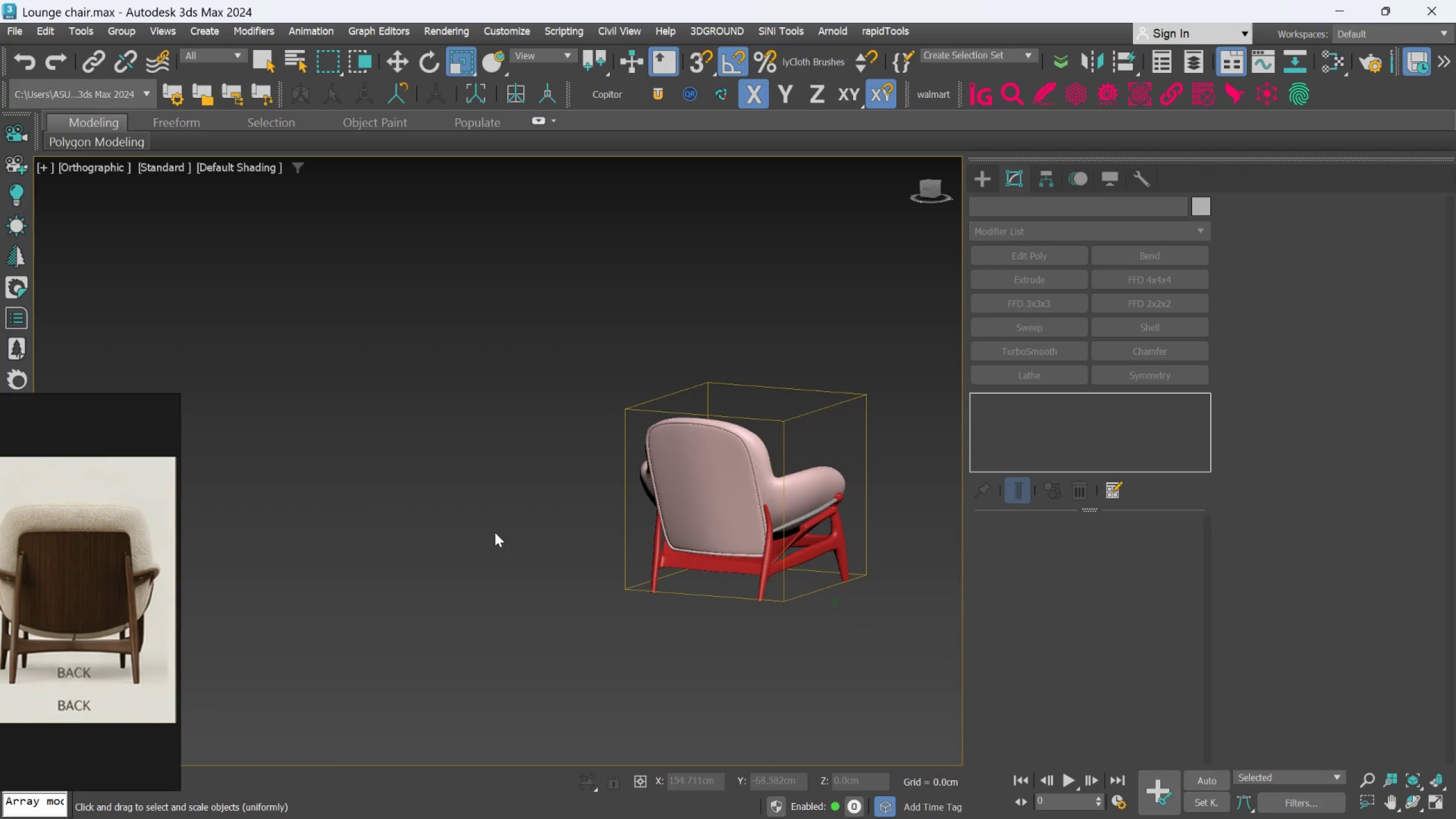 
scroll: coordinate [623, 574], scroll_direction: up, amount: 2.0
 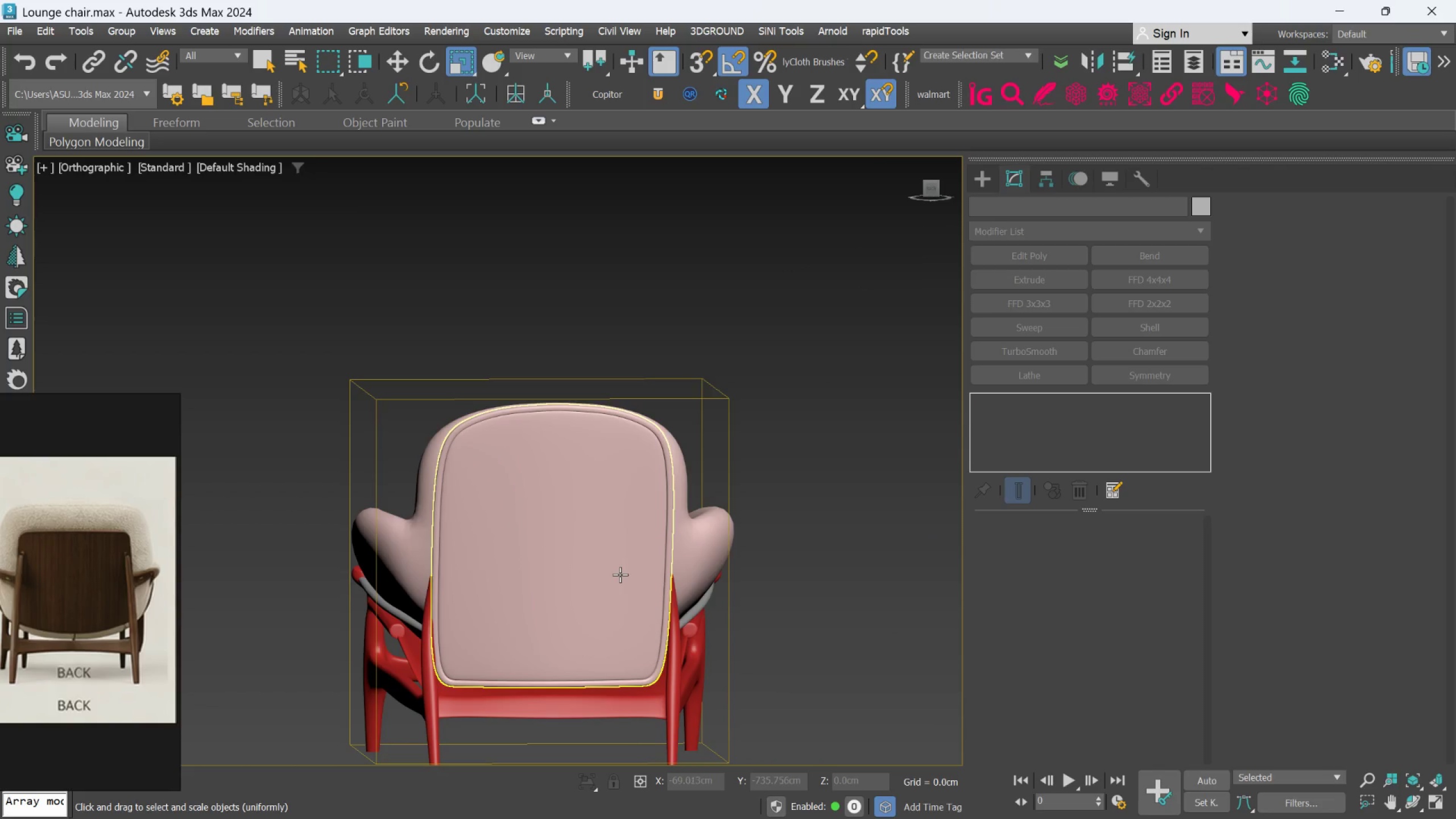 
left_click([620, 574])
 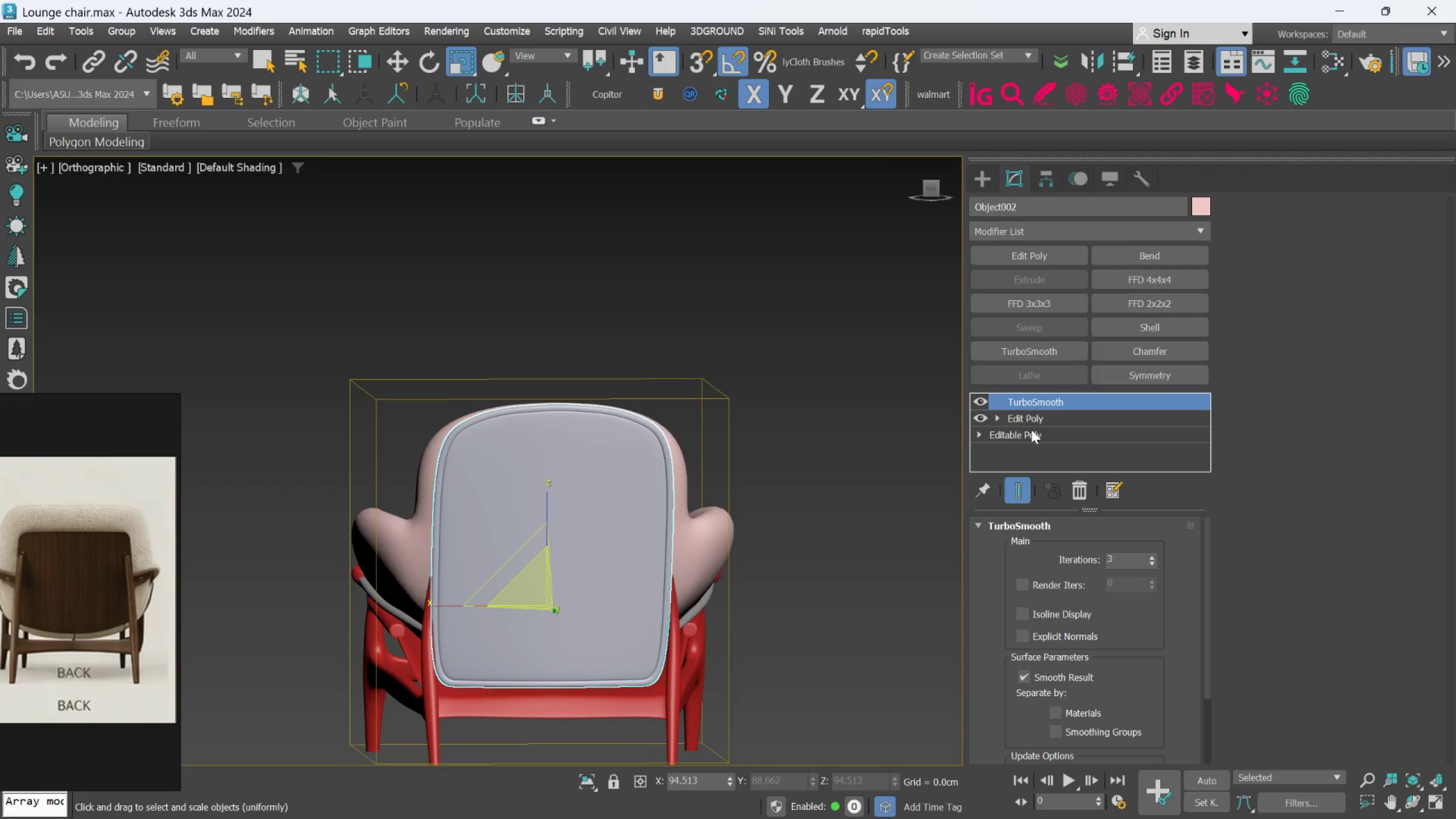 
left_click([1040, 421])
 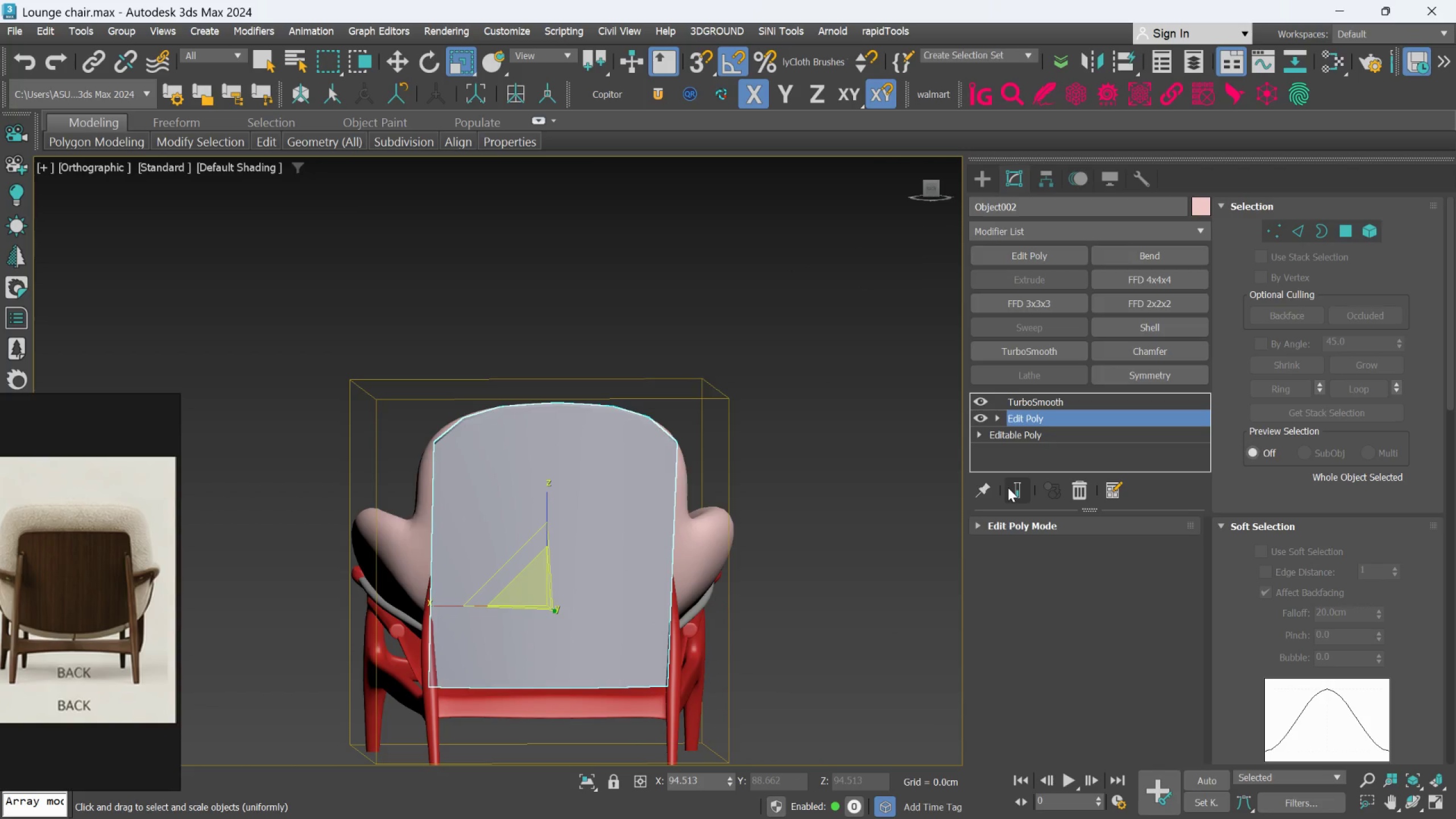 
key(F4)
 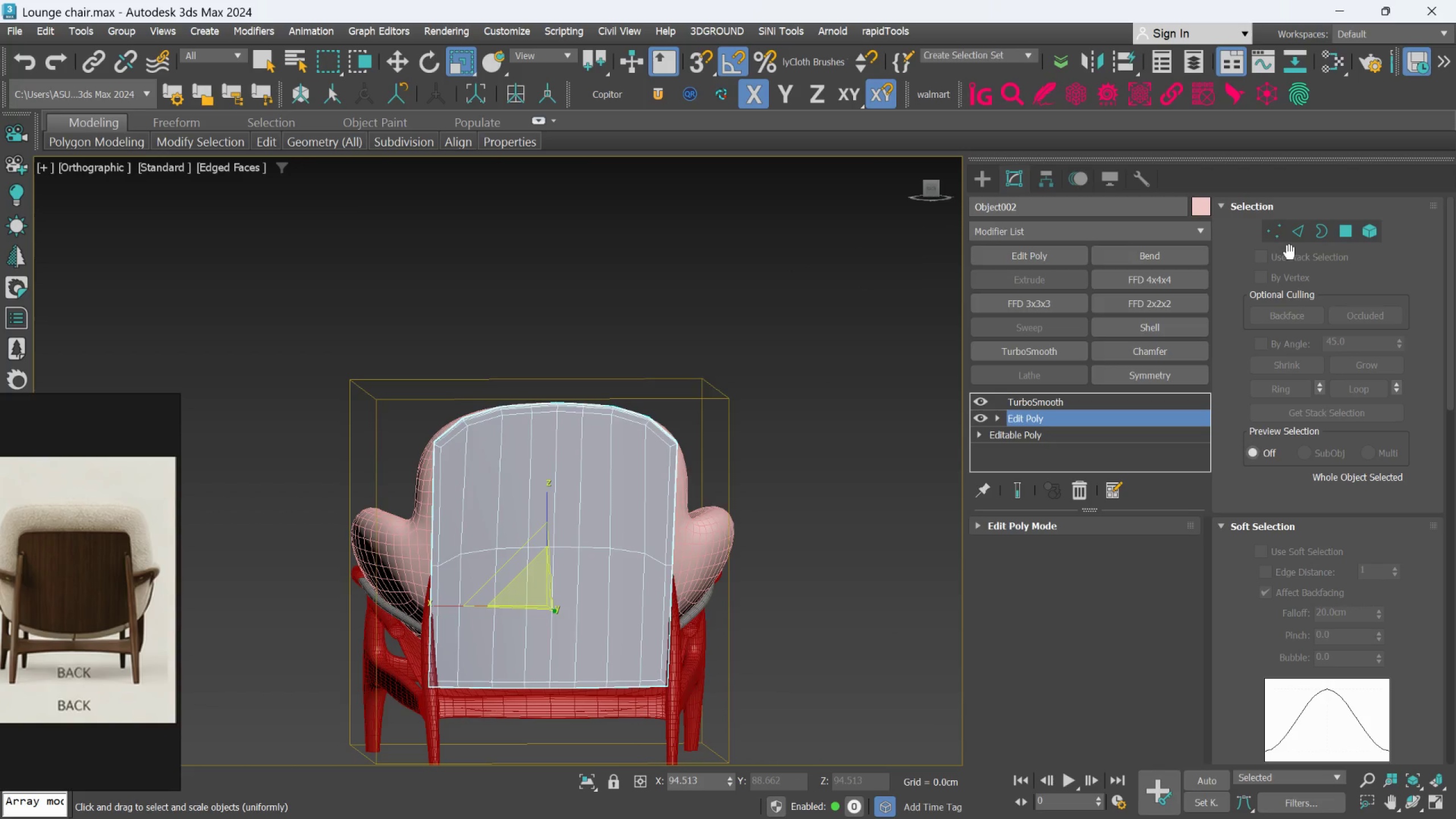 
left_click([1269, 234])
 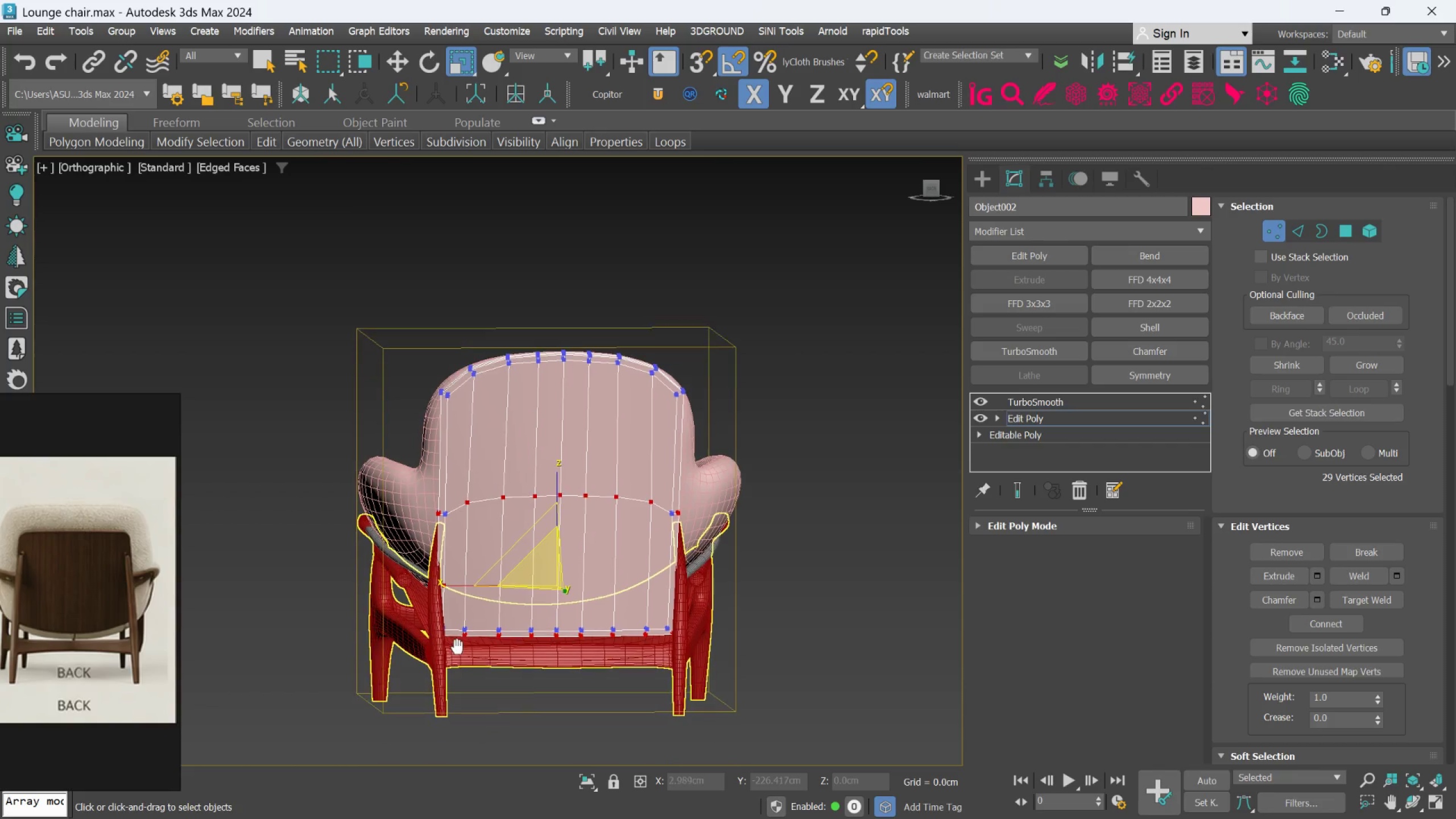 
scroll: coordinate [437, 619], scroll_direction: up, amount: 1.0
 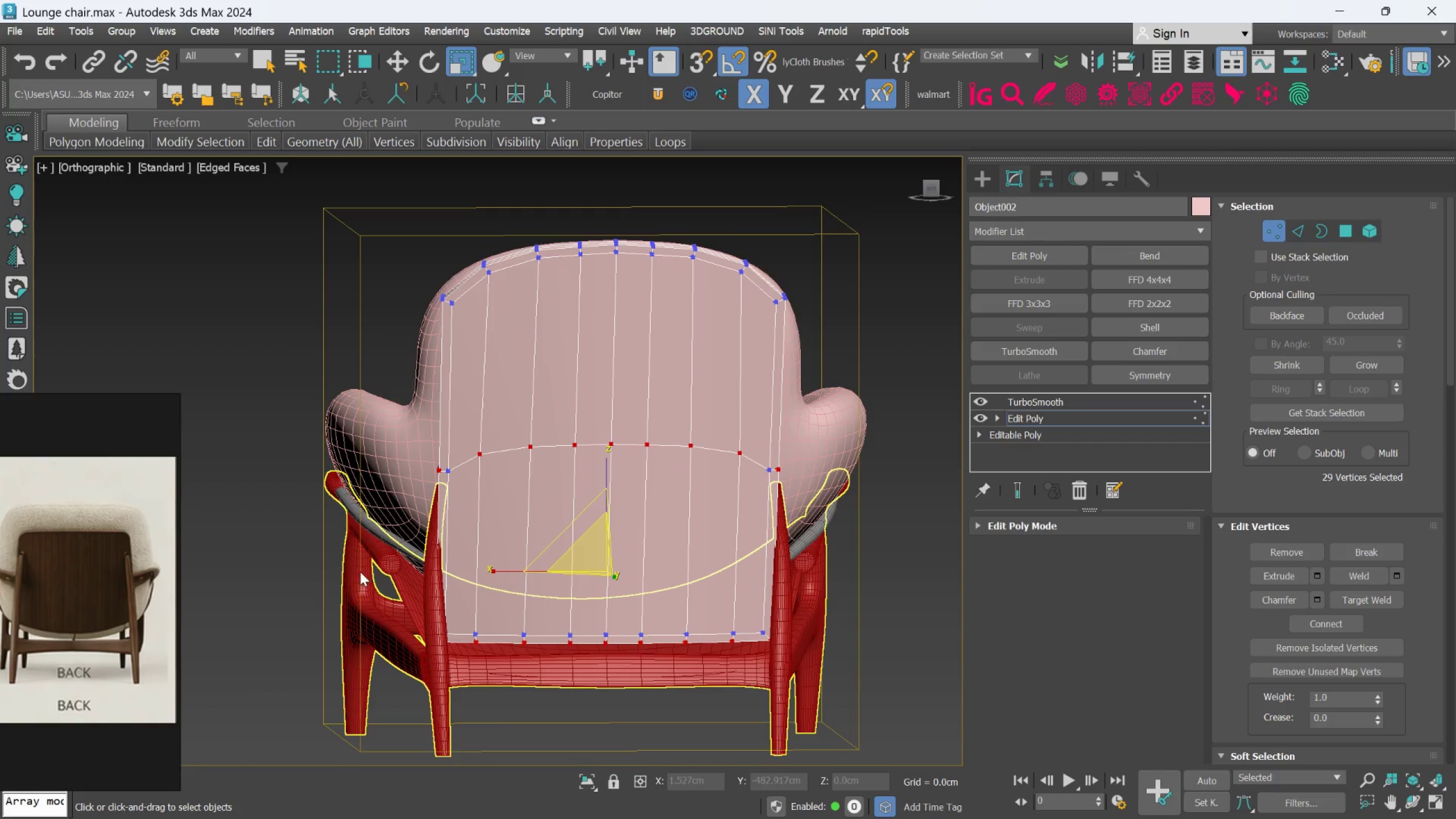 
left_click_drag(start_coordinate=[371, 583], to_coordinate=[870, 700])
 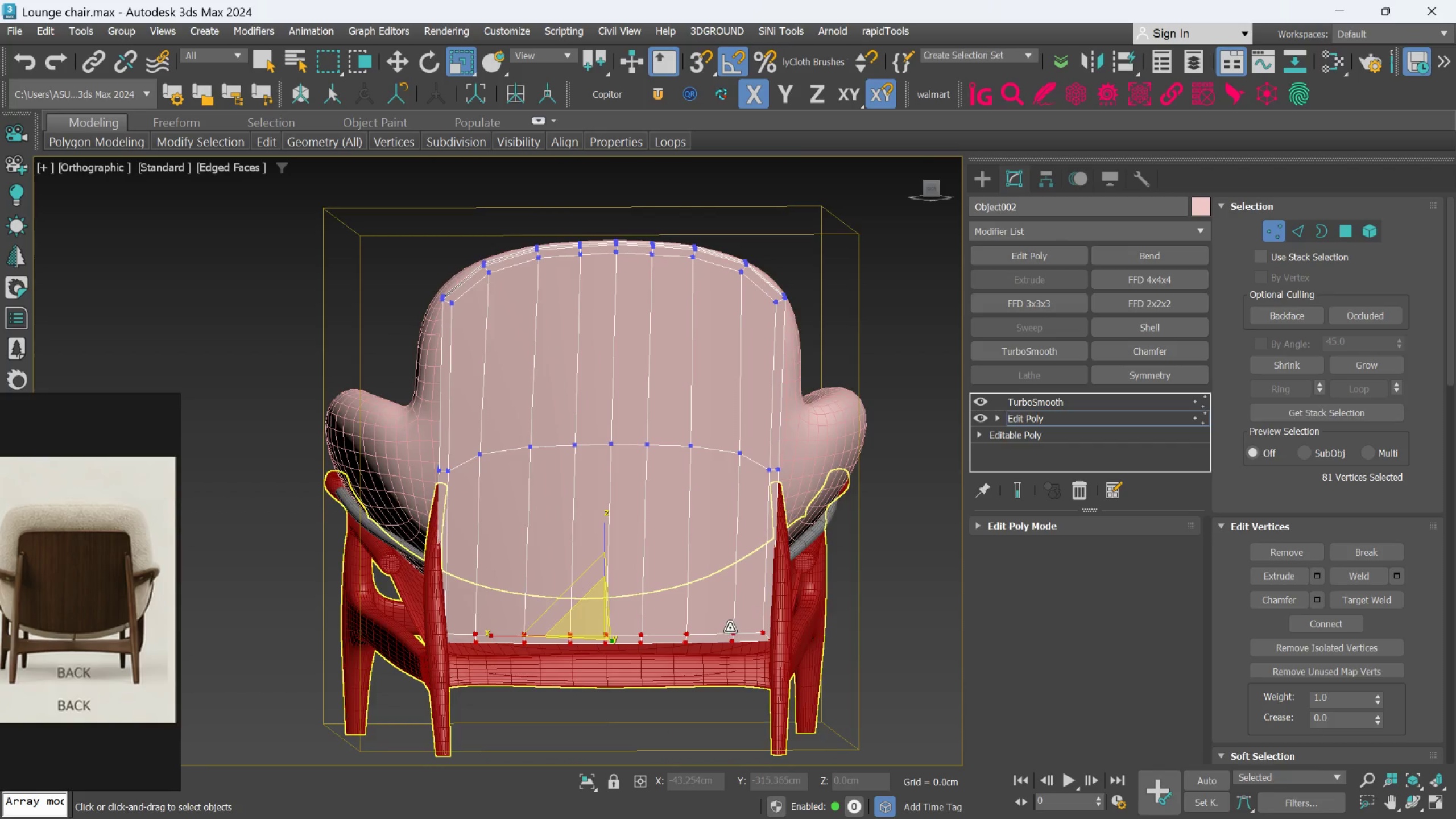 
scroll: coordinate [730, 628], scroll_direction: up, amount: 1.0
 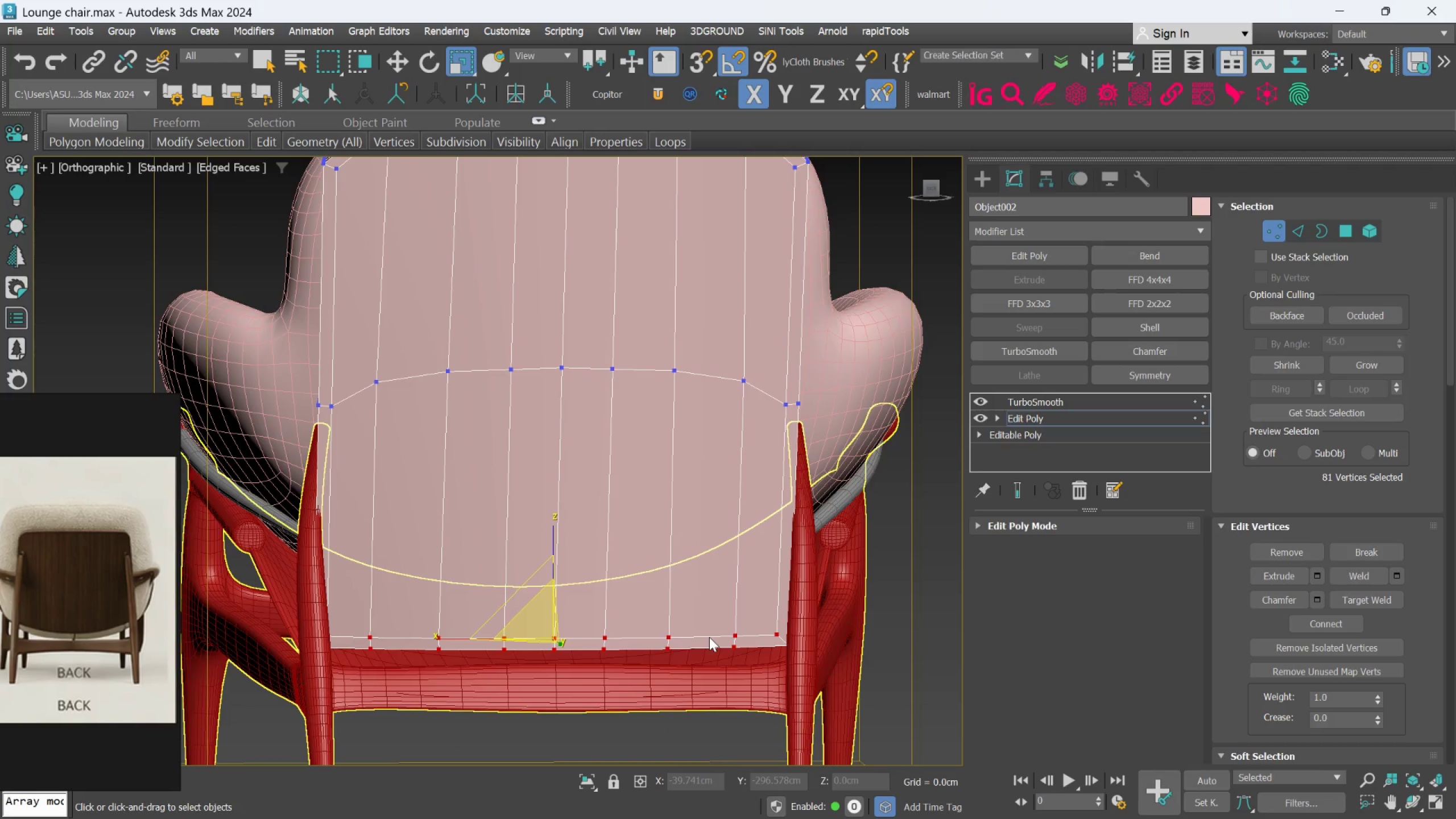 
key(R)
 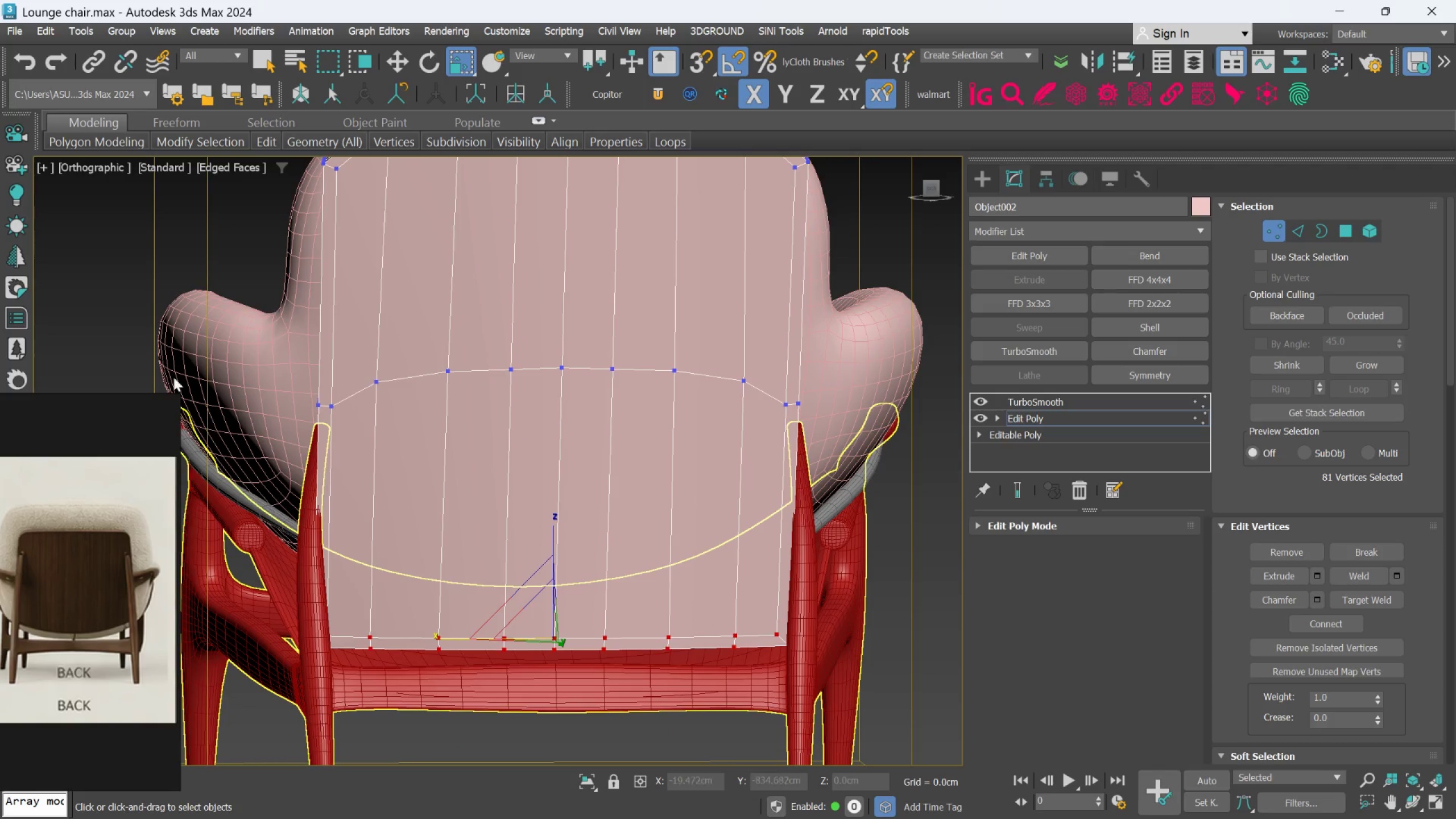 
left_click([81, 169])
 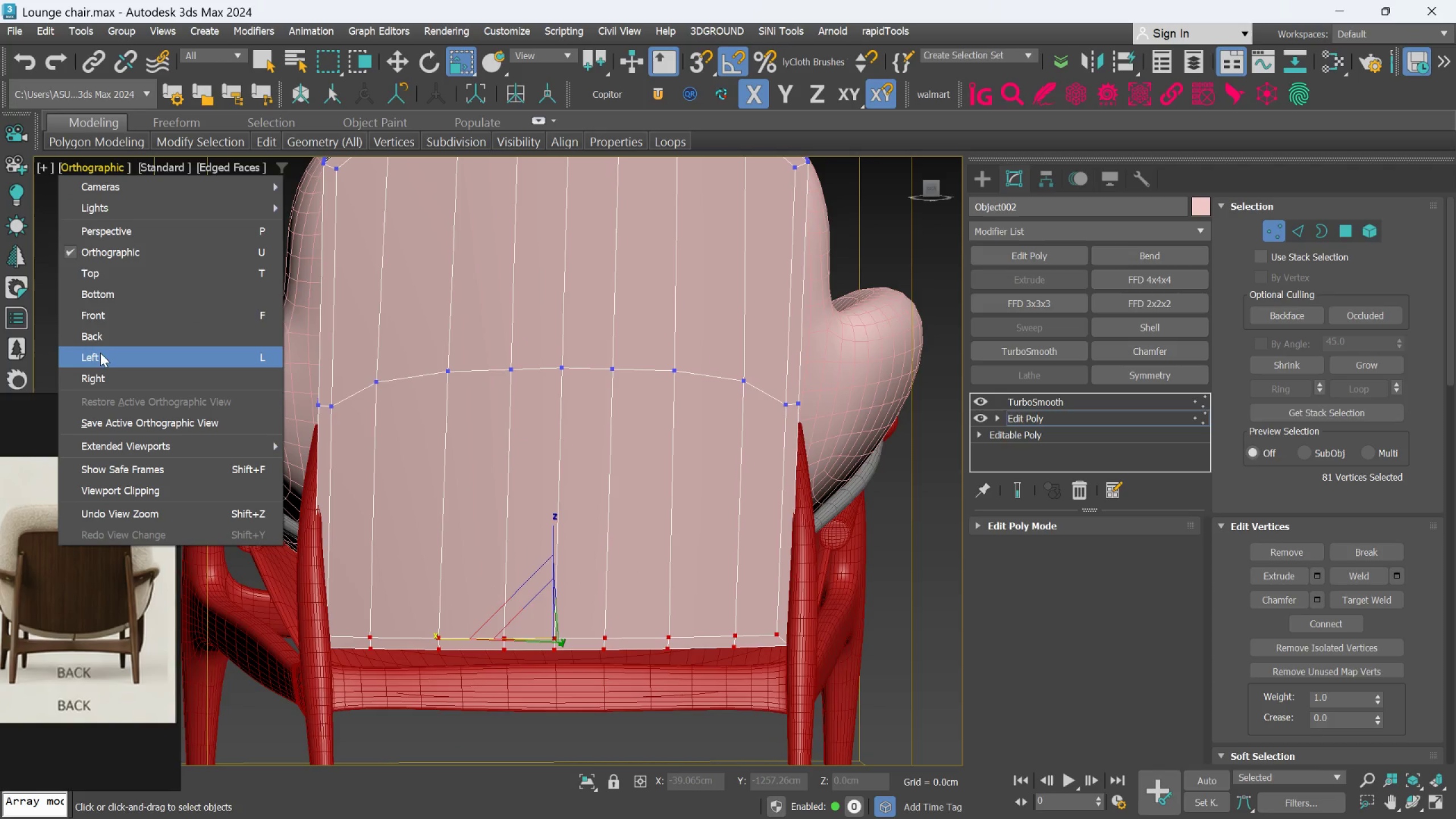 
left_click([105, 333])
 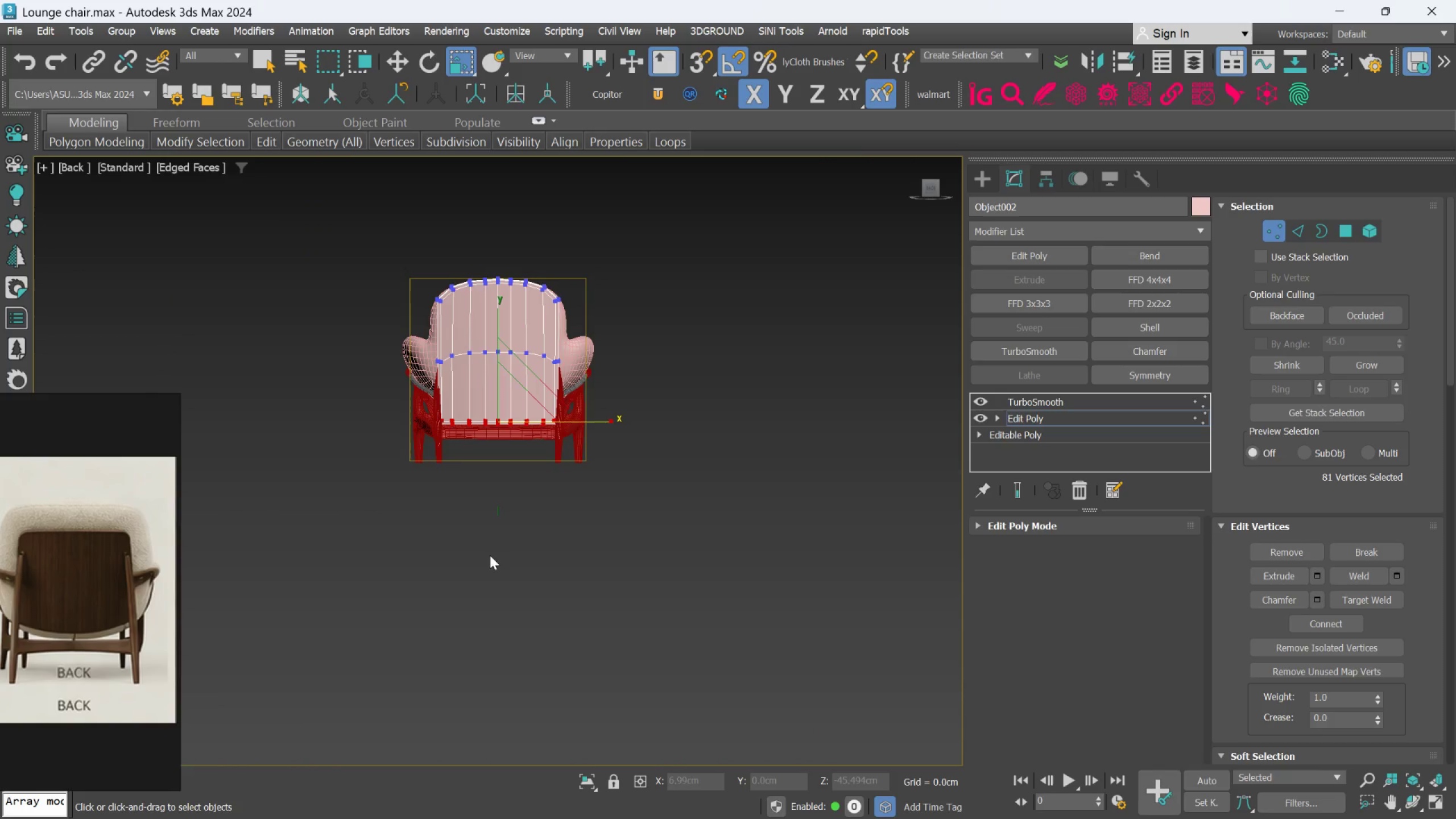 
scroll: coordinate [491, 388], scroll_direction: up, amount: 3.0
 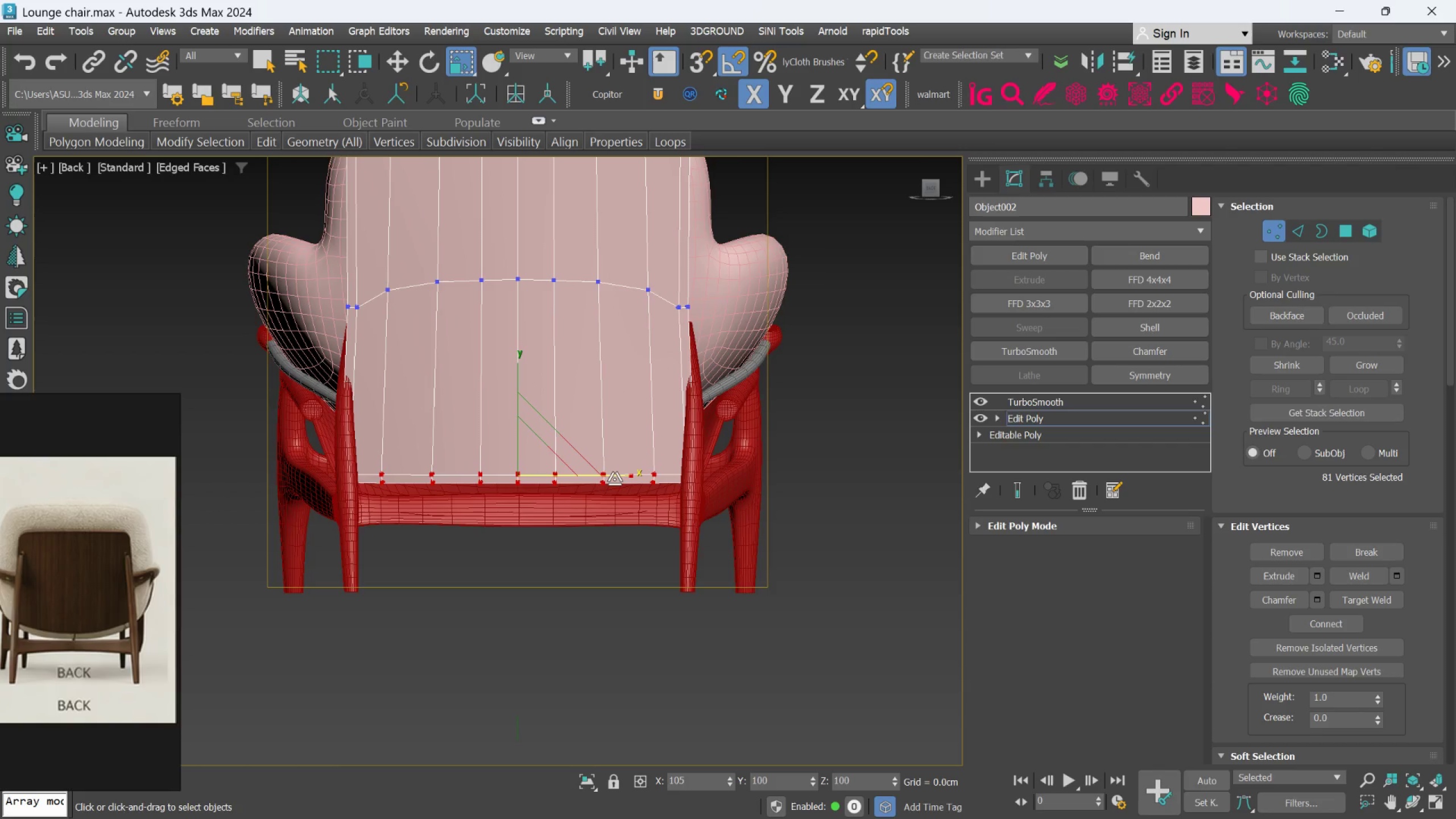 
left_click([1017, 490])
 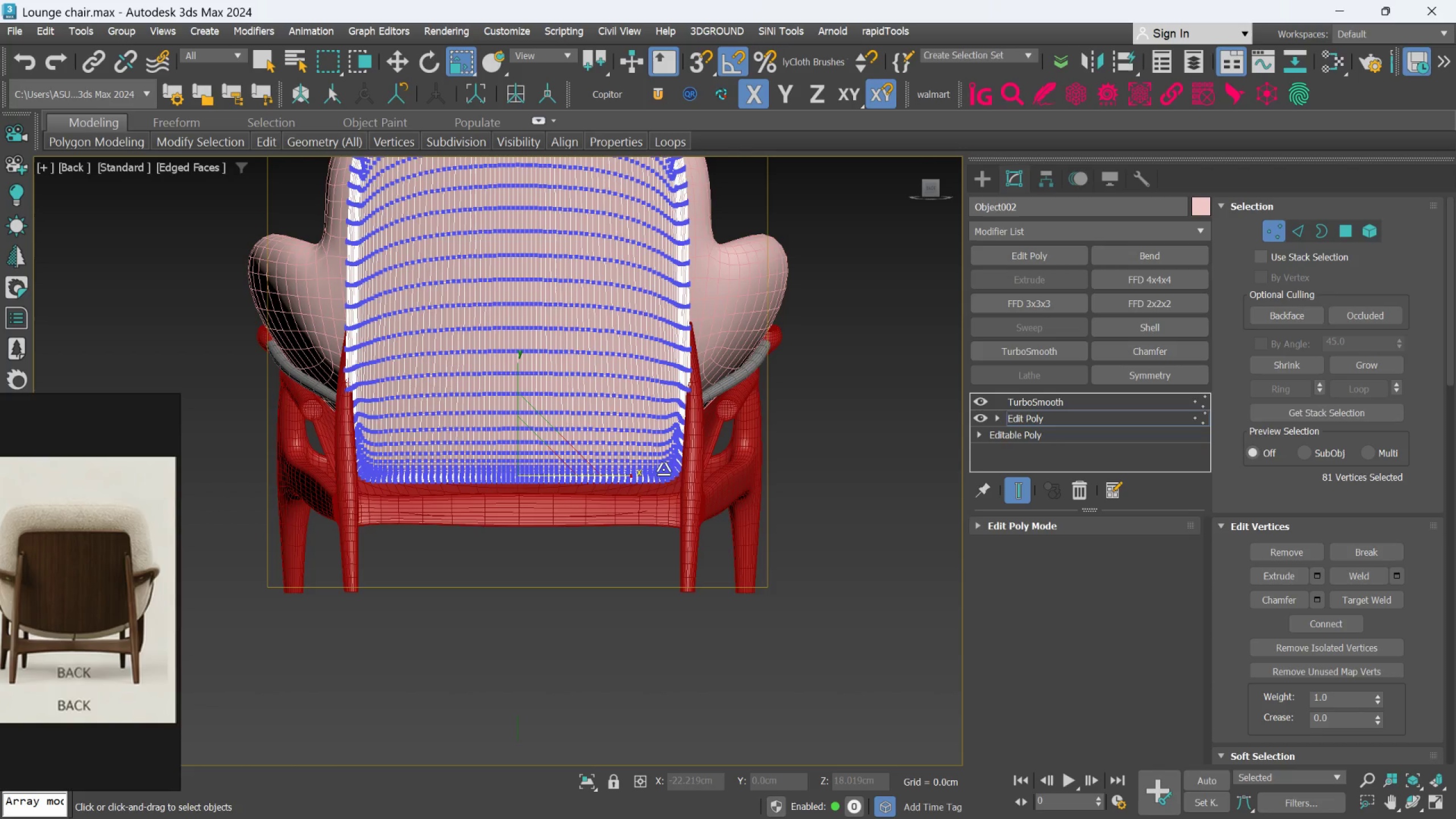 
key(Control+Z)
 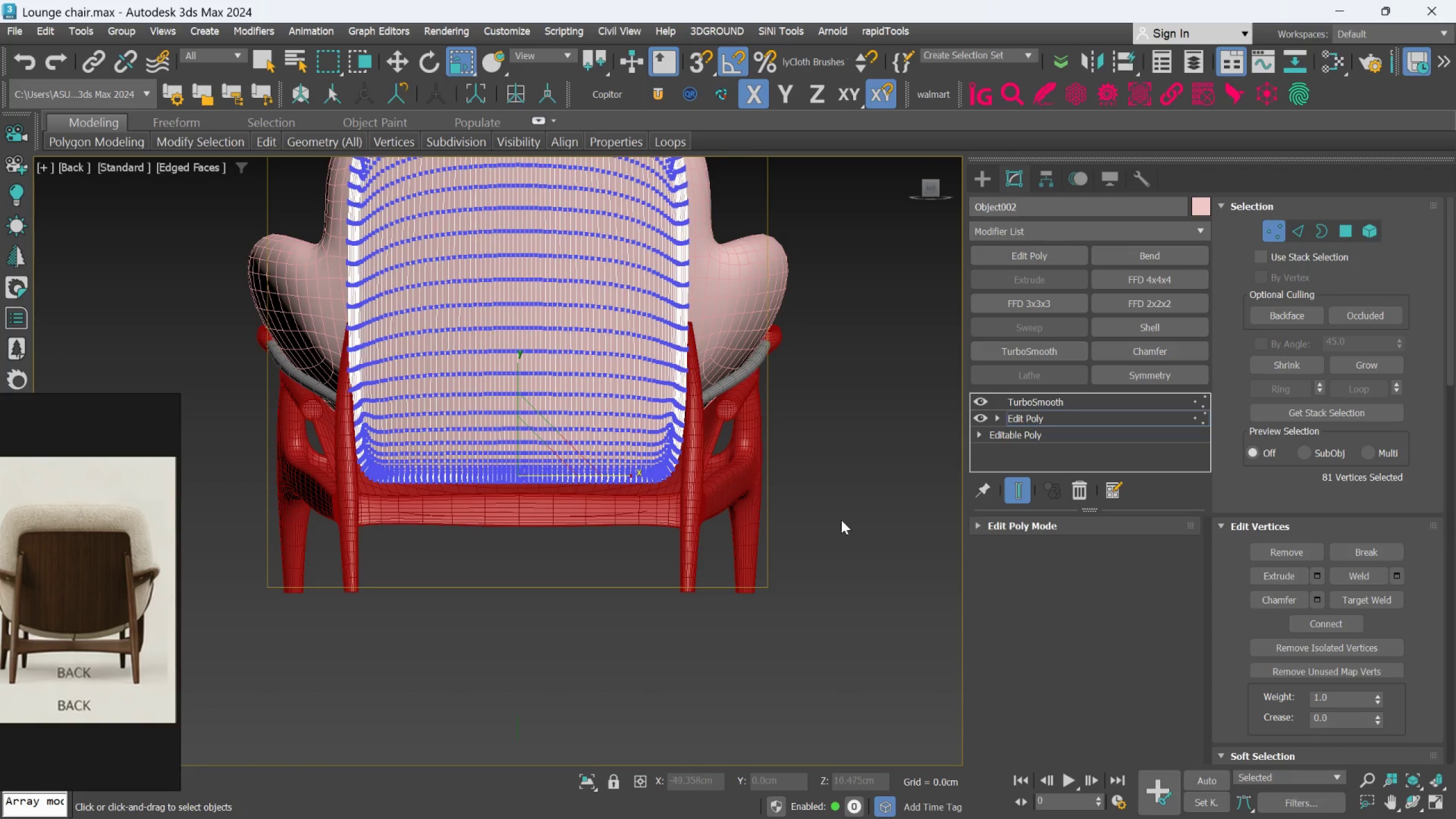 
left_click([863, 514])
 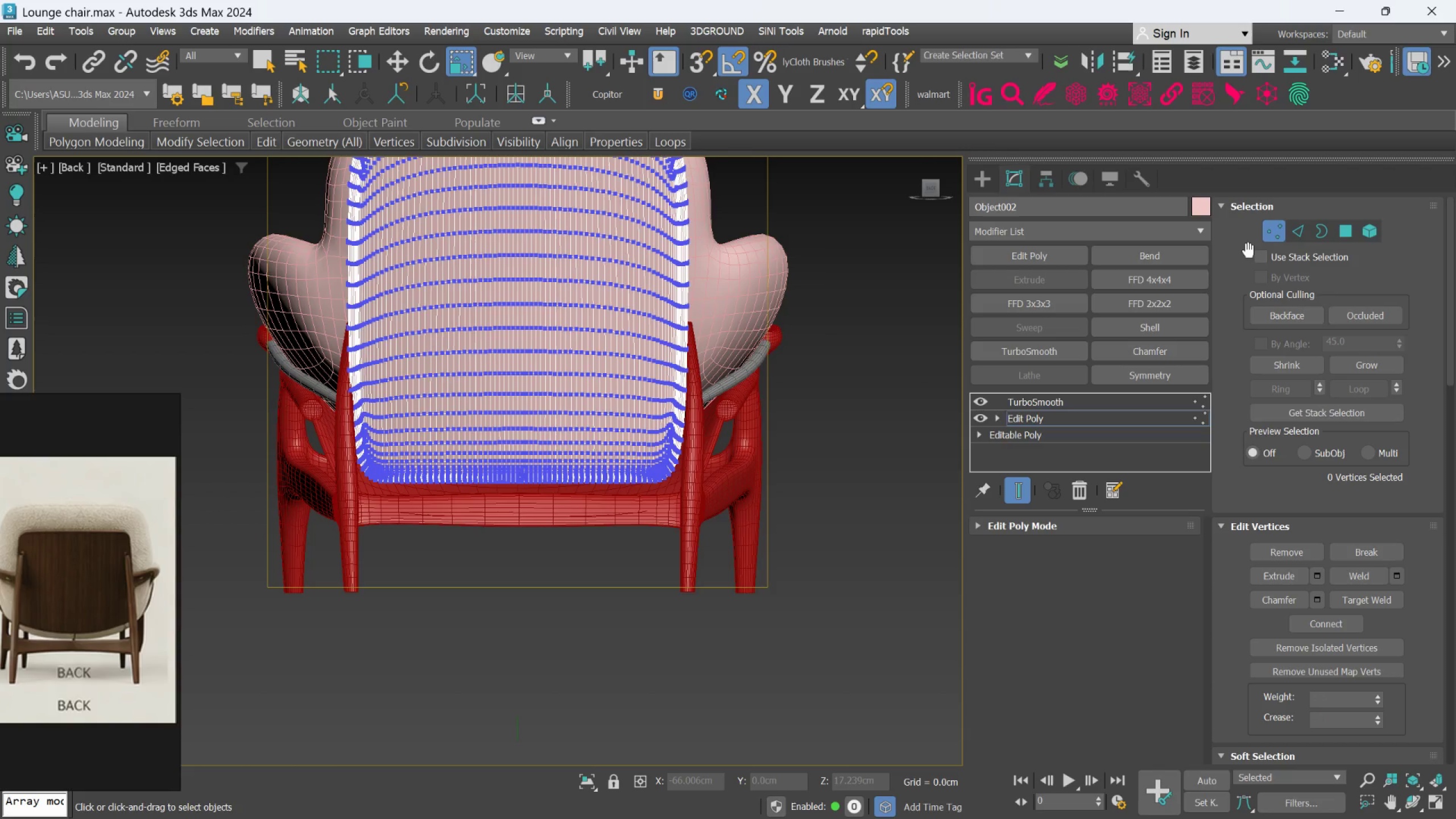 
left_click([1279, 231])
 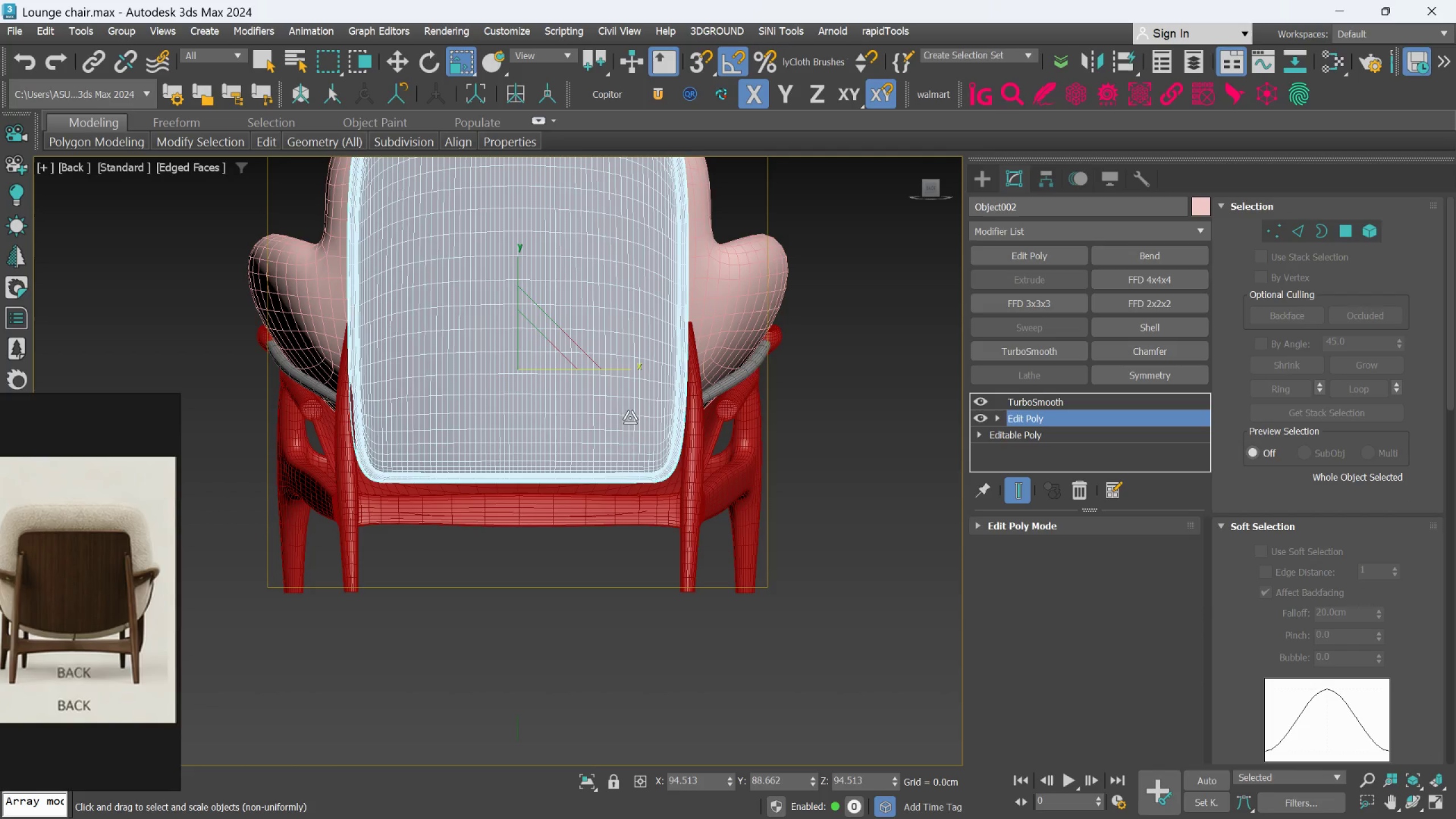 
scroll: coordinate [545, 415], scroll_direction: up, amount: 1.0
 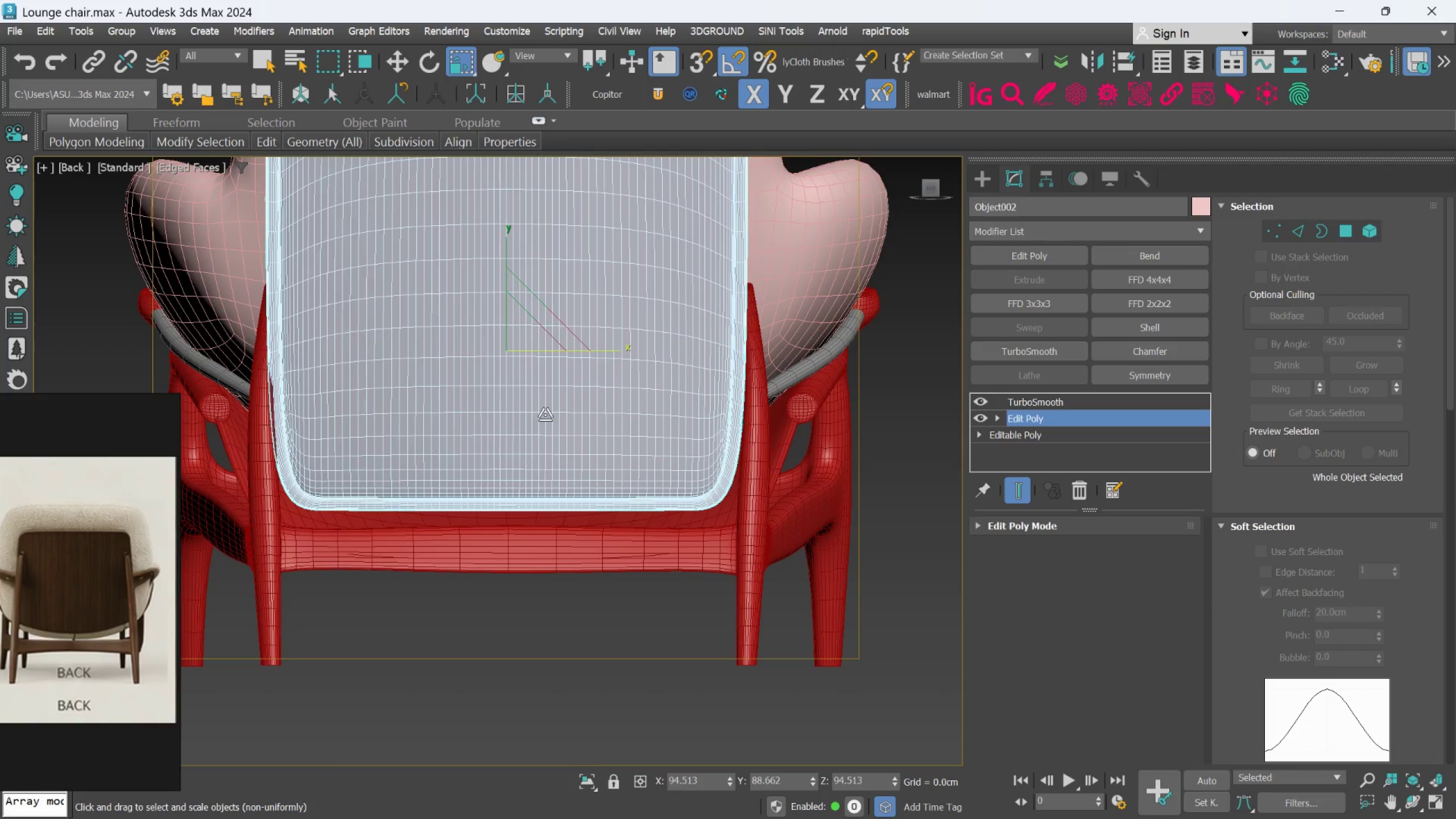 
scroll: coordinate [544, 415], scroll_direction: down, amount: 2.0
 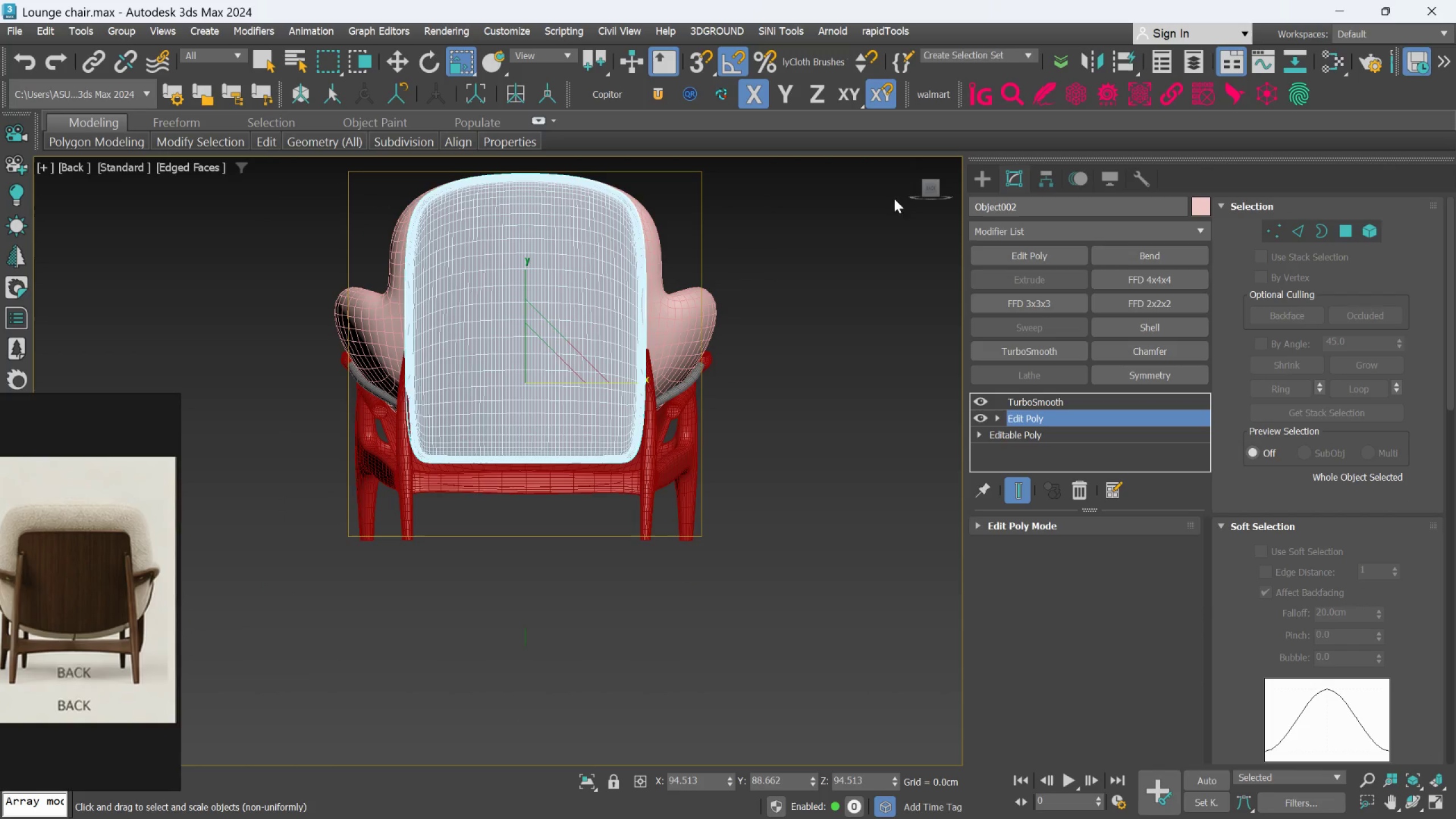 
left_click([900, 336])
 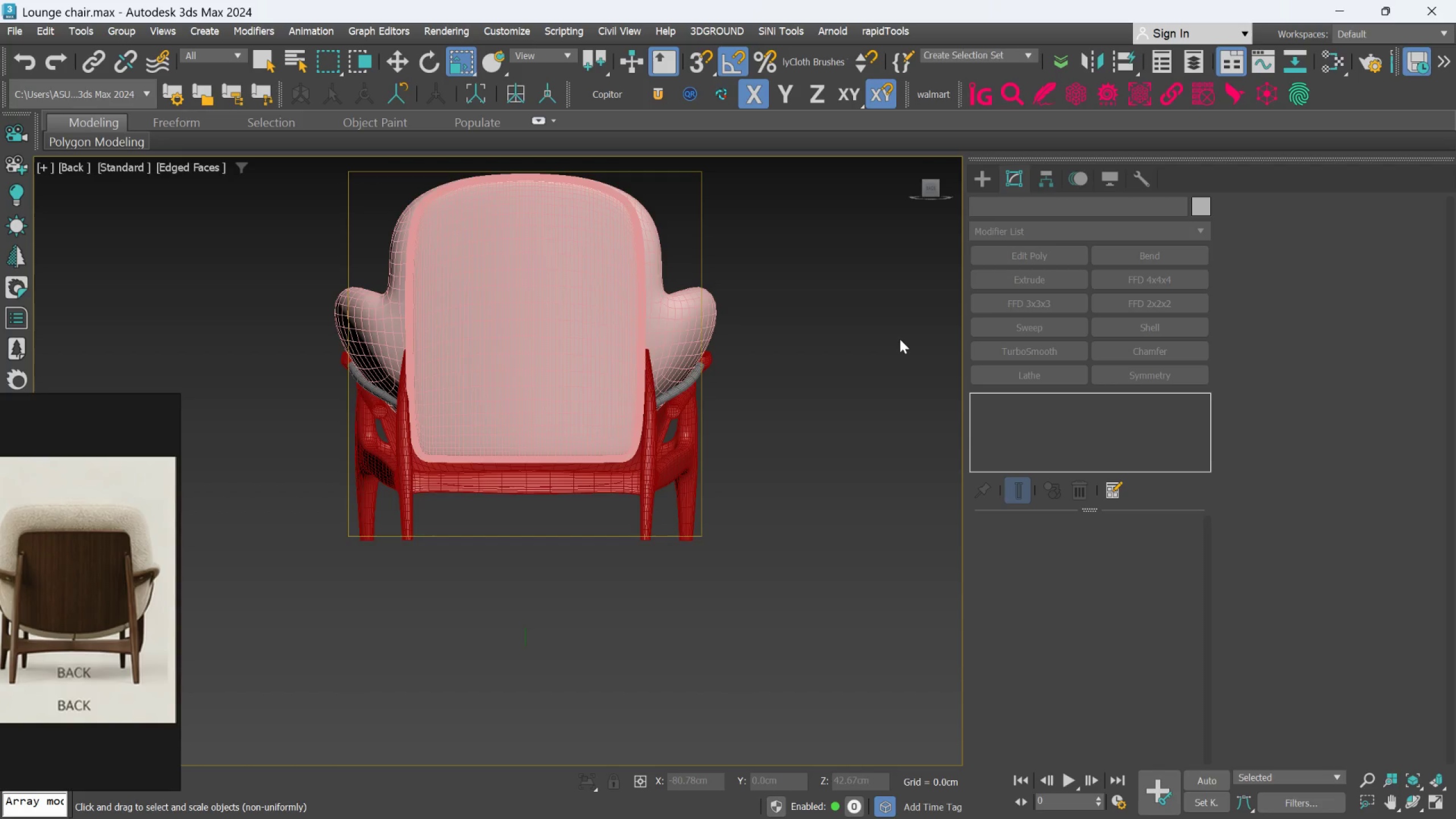 
key(F3)
 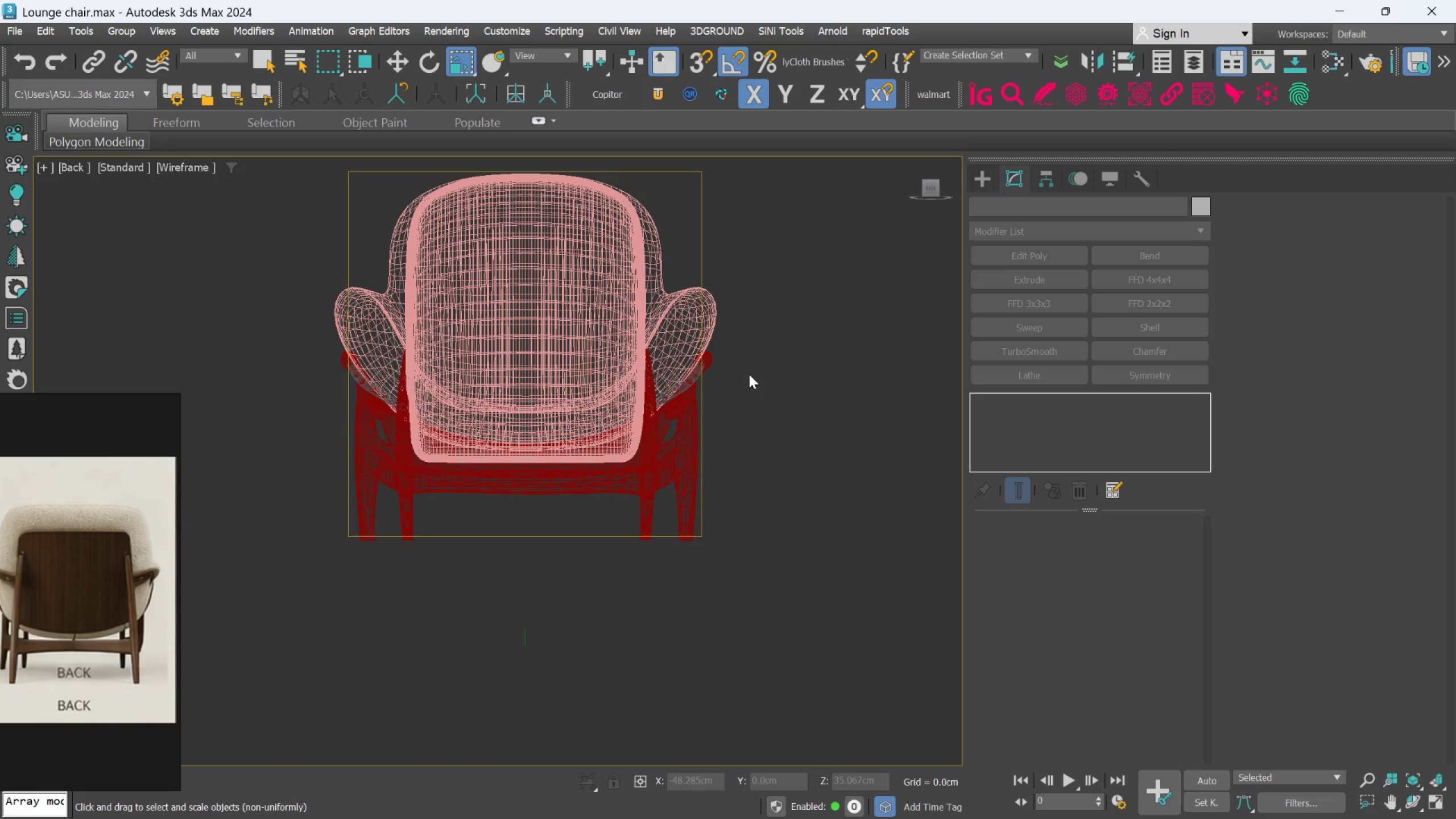 
key(F3)
 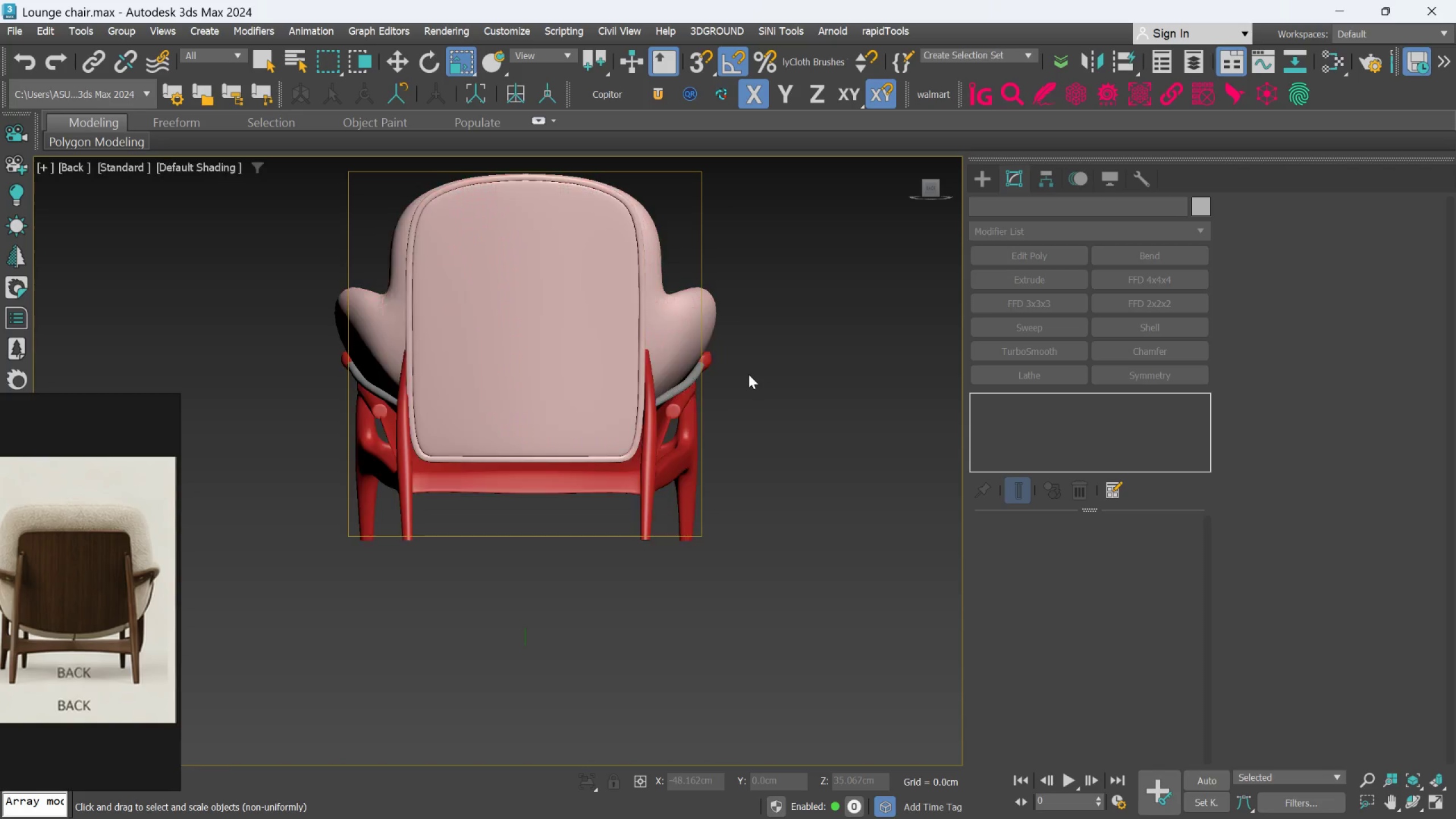 
key(F4)
 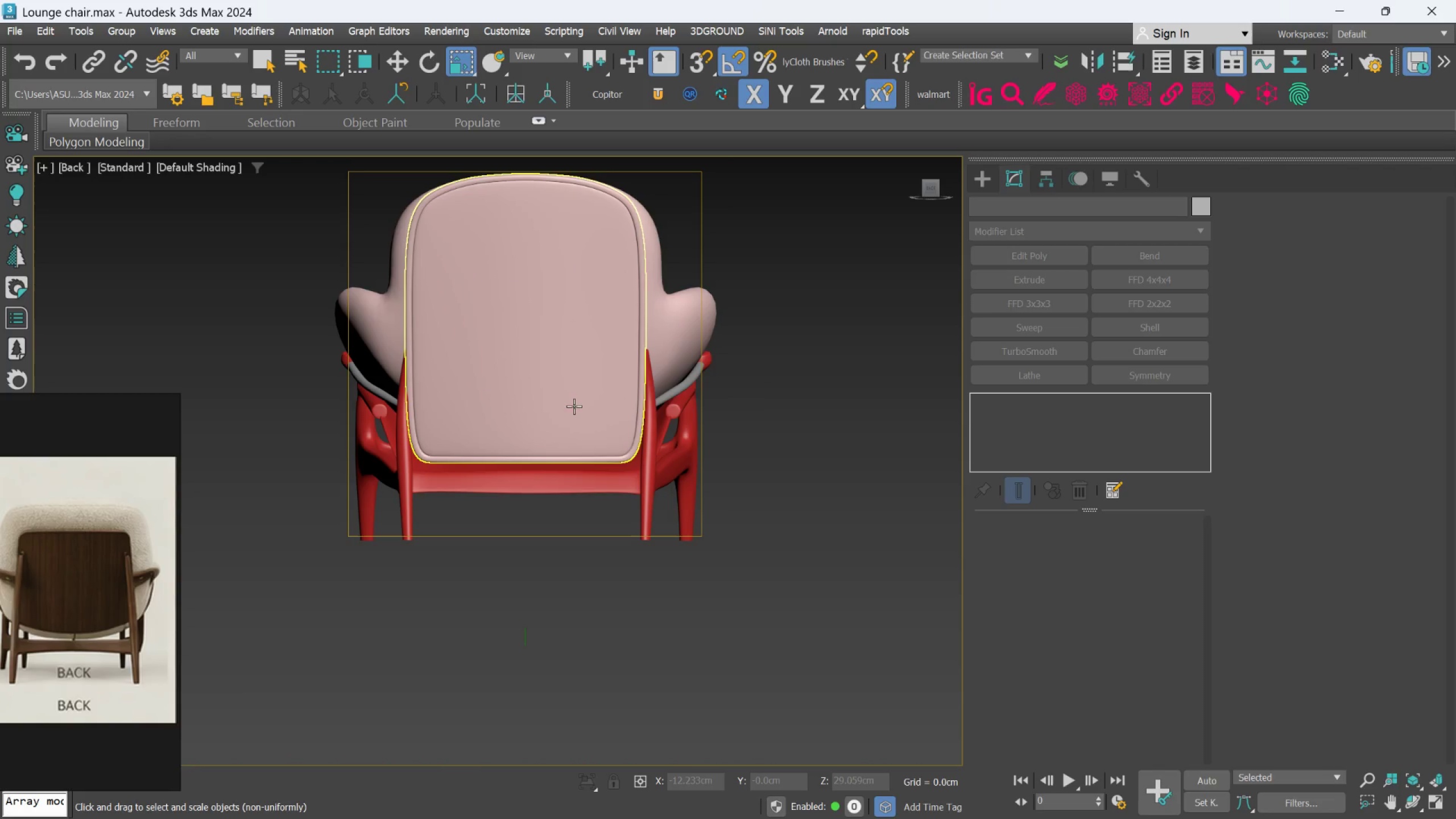 
hold_key(key=AltLeft, duration=1.5)
 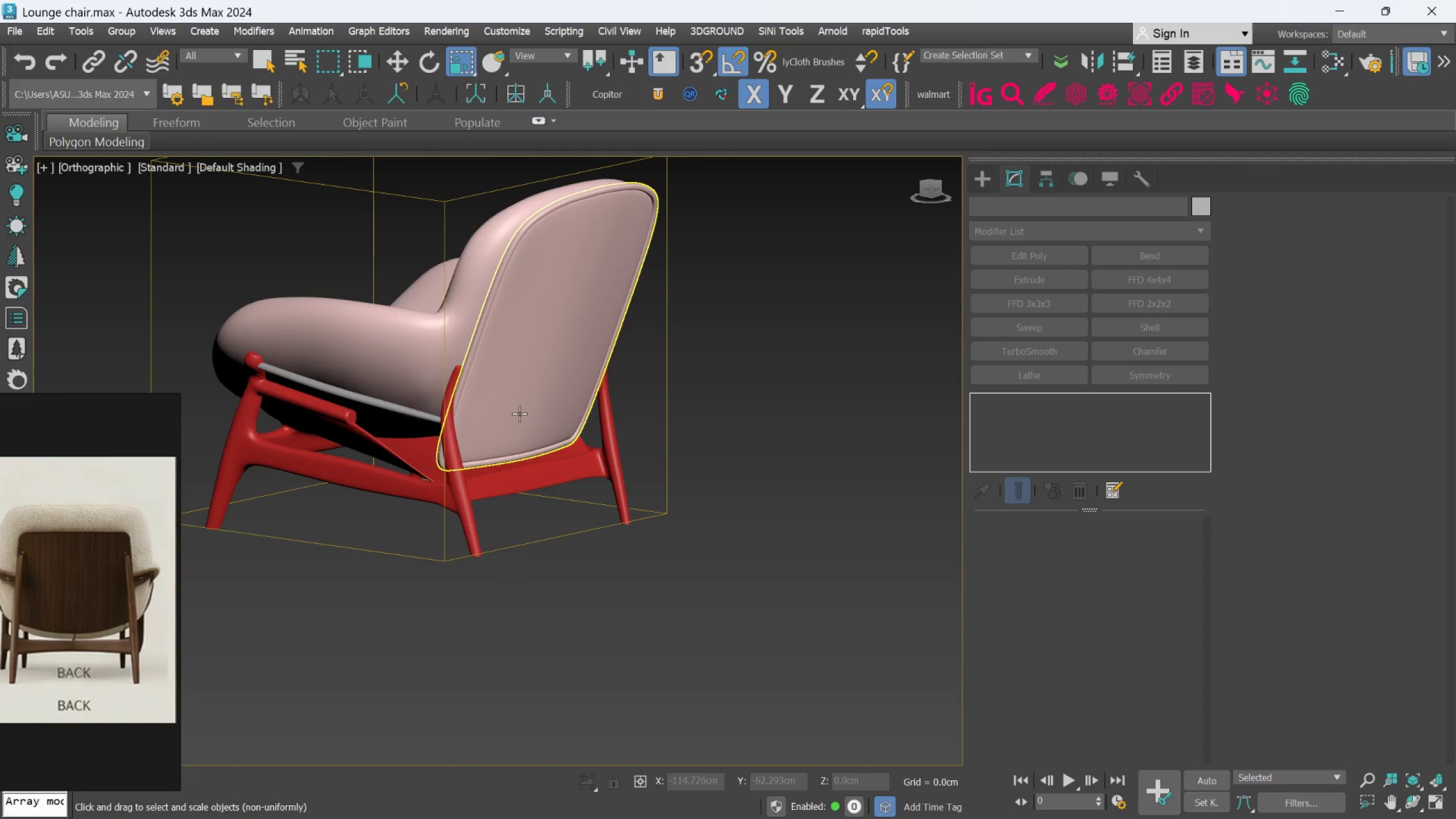 
hold_key(key=AltLeft, duration=0.56)
 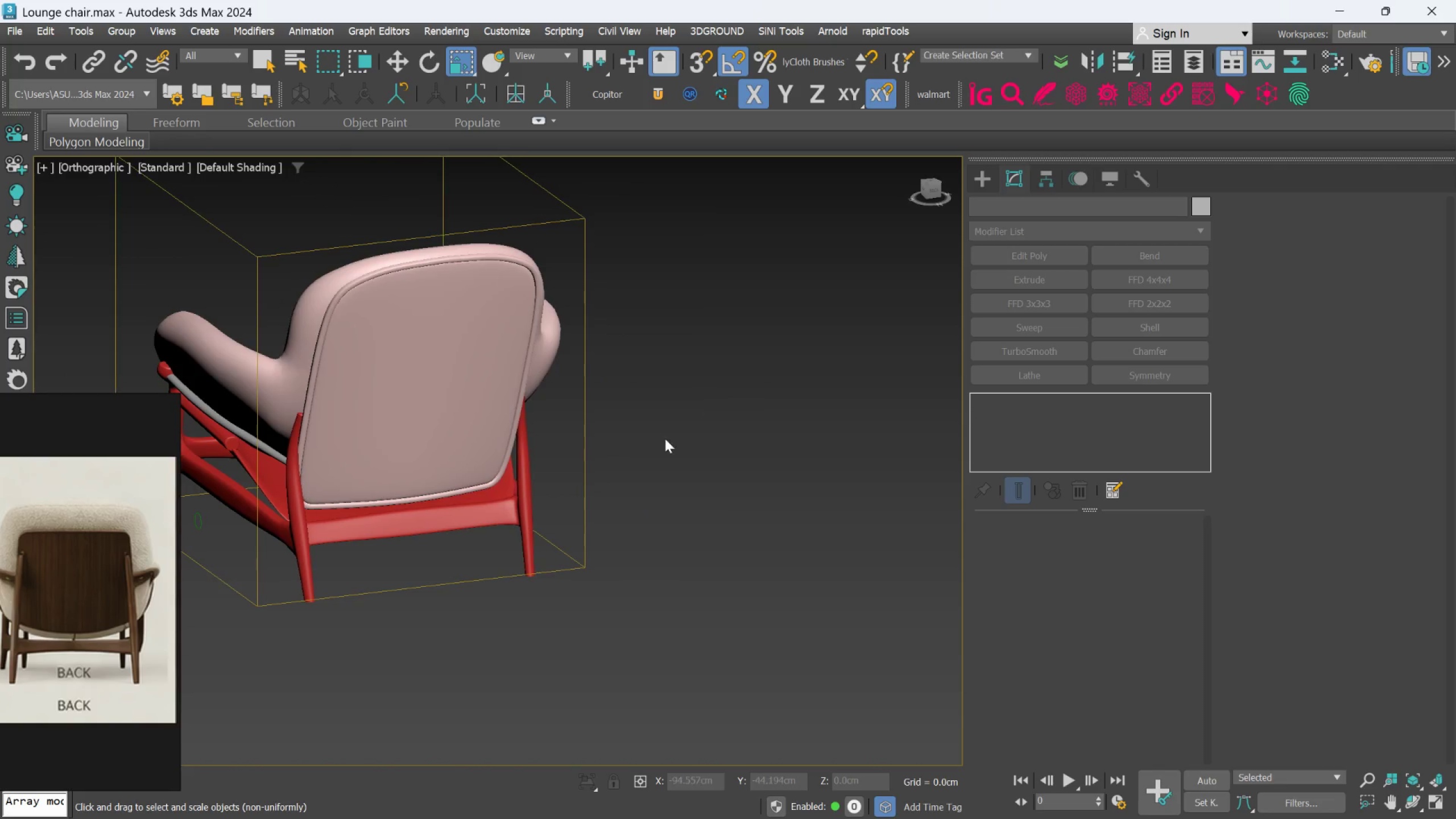 
scroll: coordinate [447, 460], scroll_direction: up, amount: 1.0
 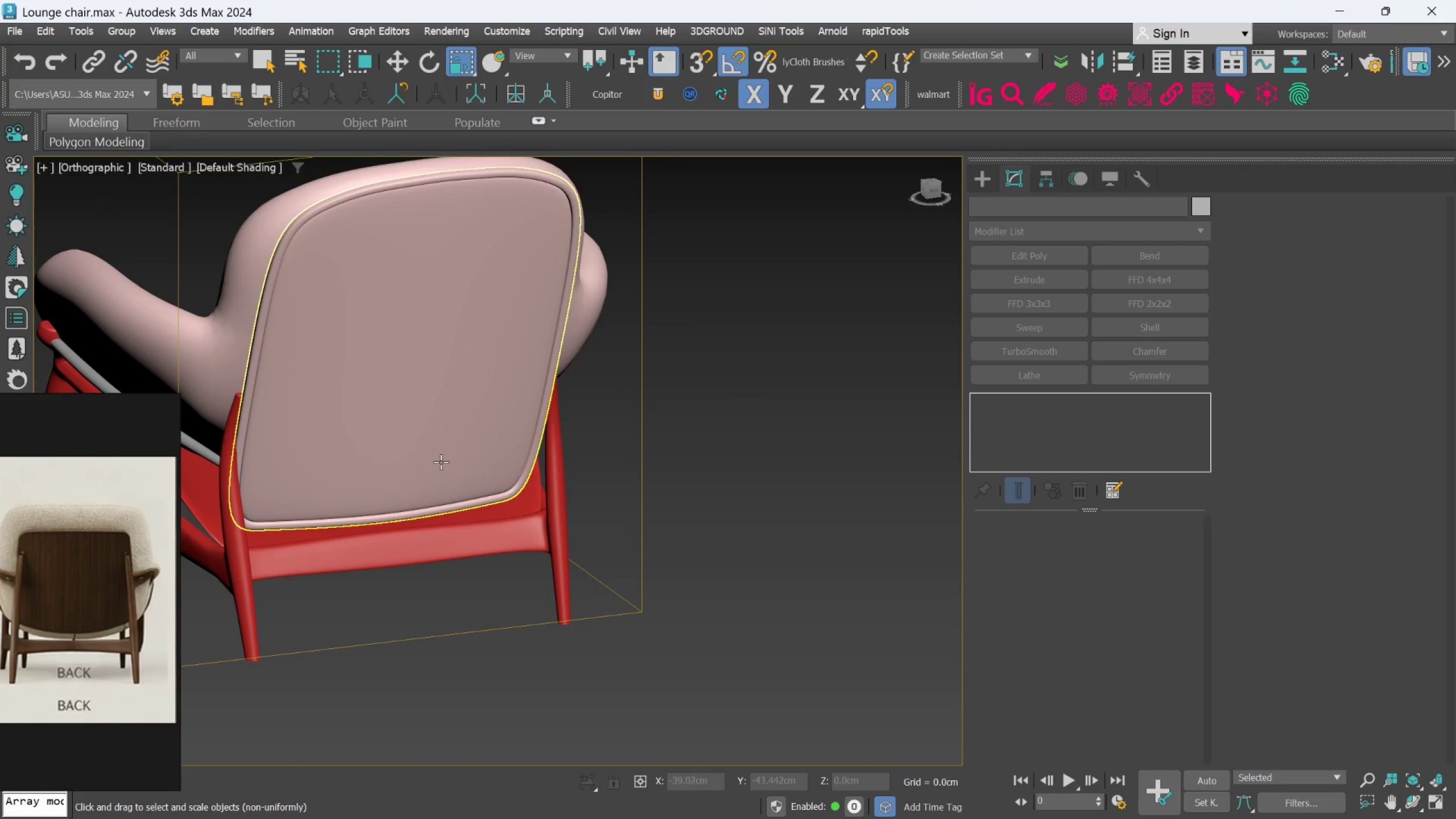 
left_click([441, 462])
 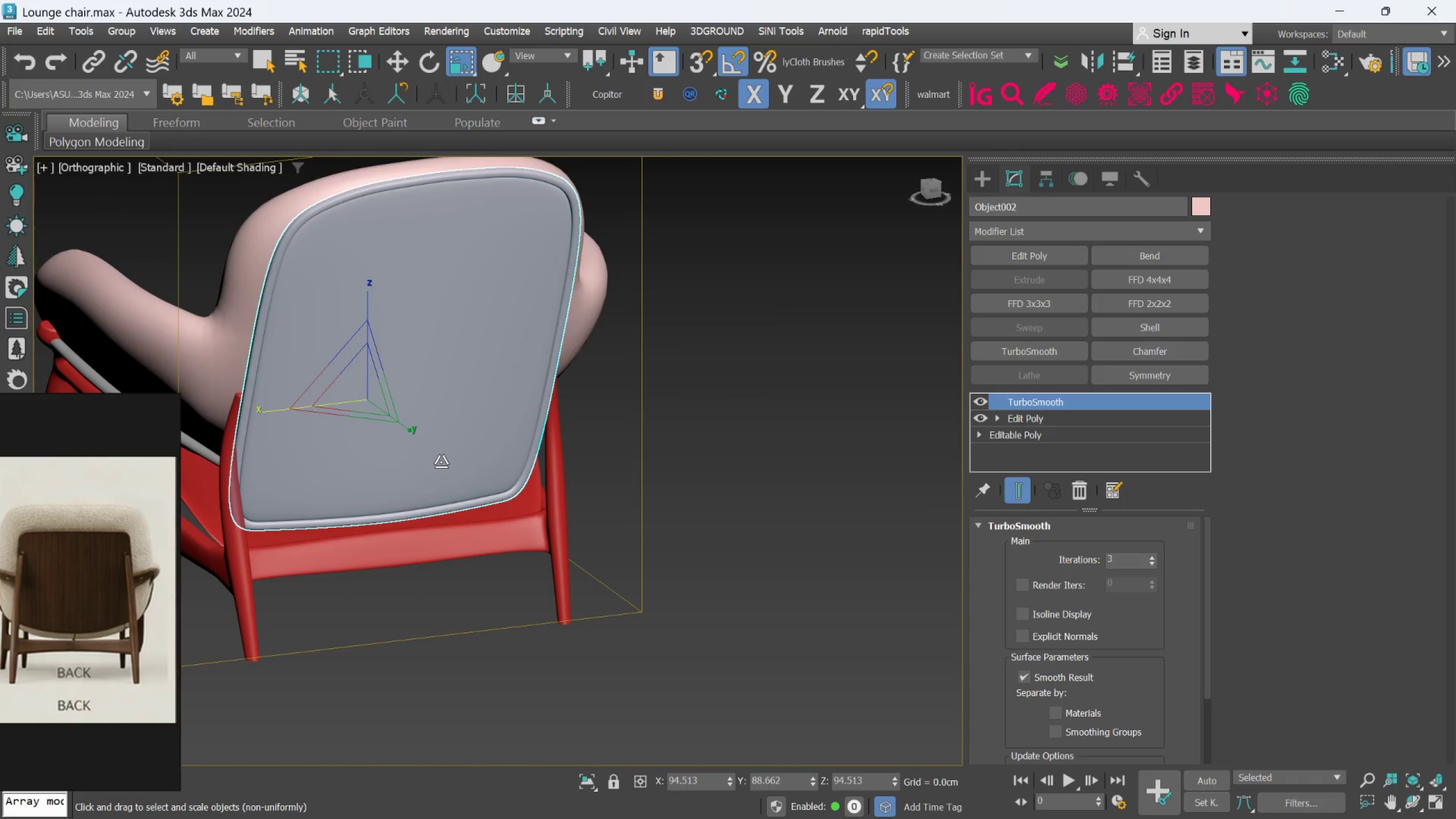 
hold_key(key=AltLeft, duration=1.5)
 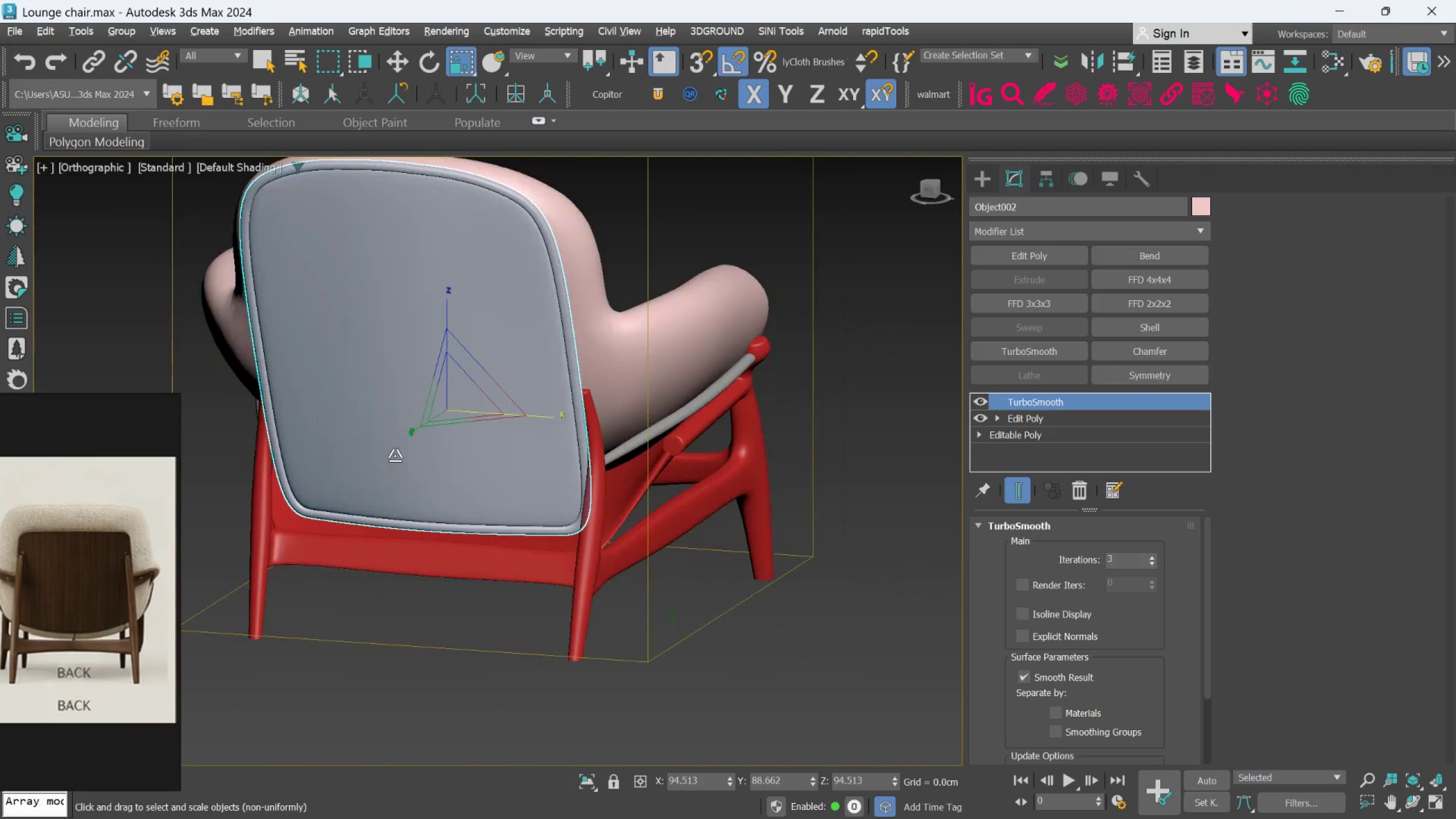 
hold_key(key=AltLeft, duration=1.27)
 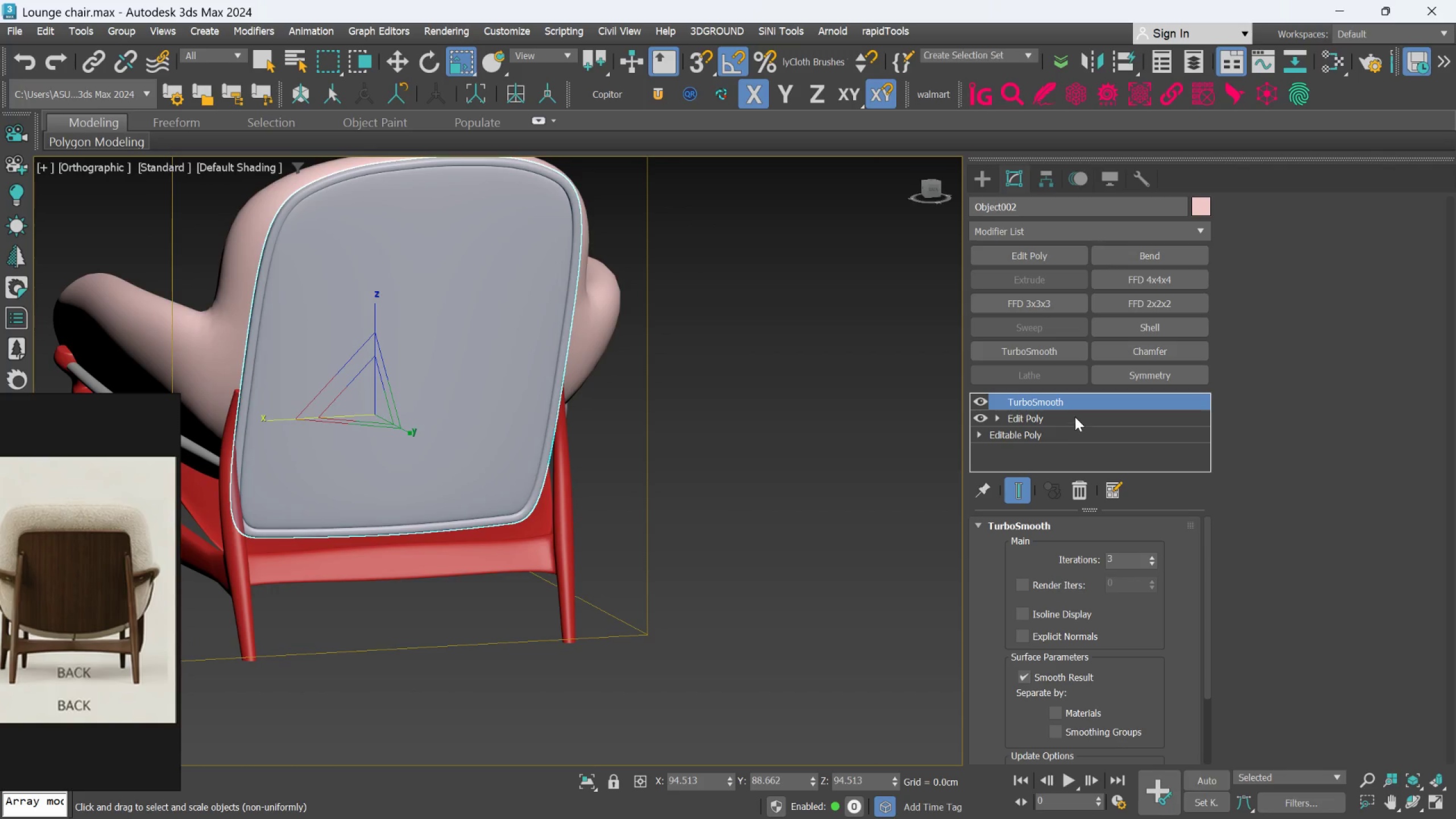 
left_click([1075, 417])
 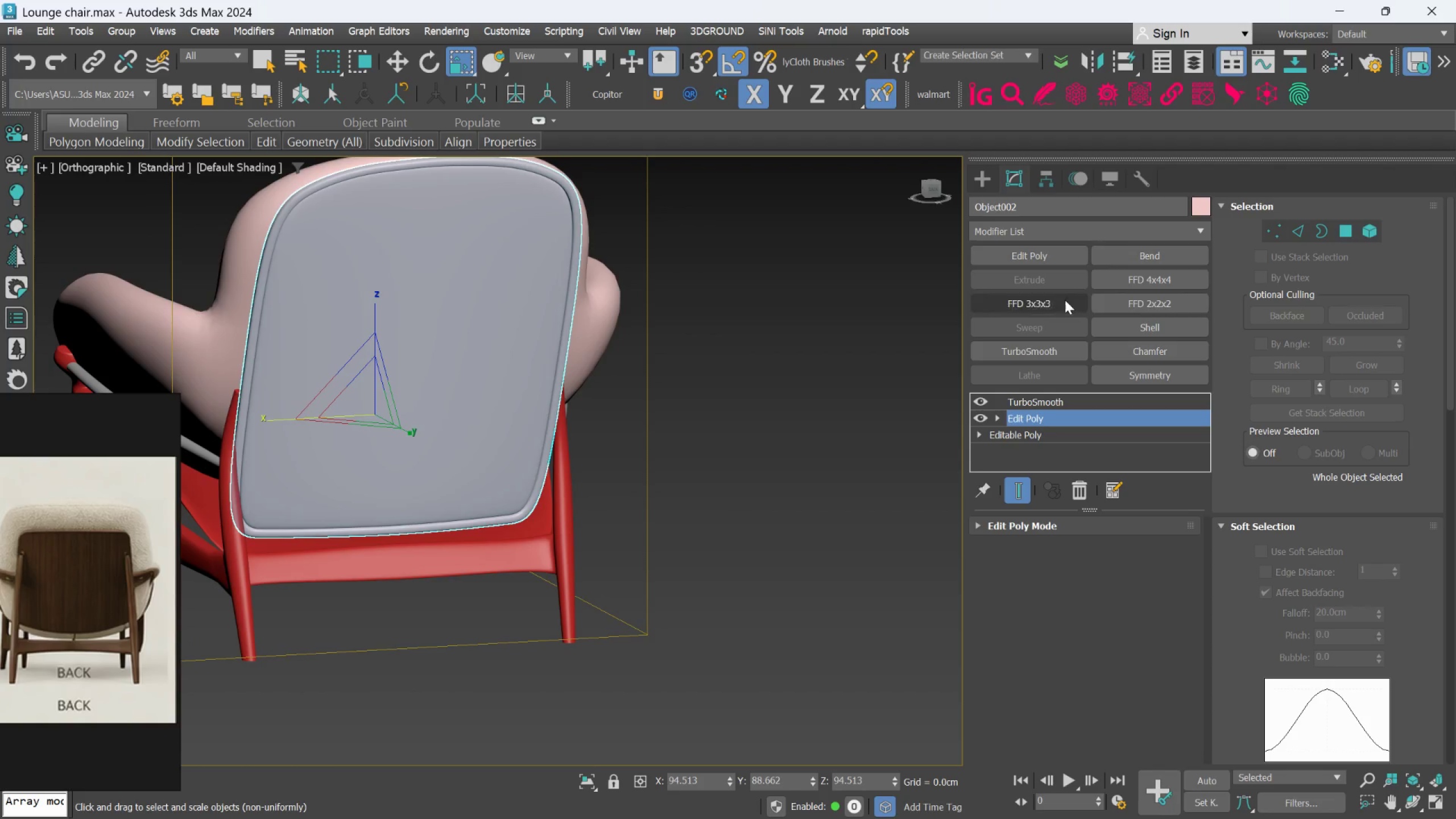 
left_click([1141, 311])
 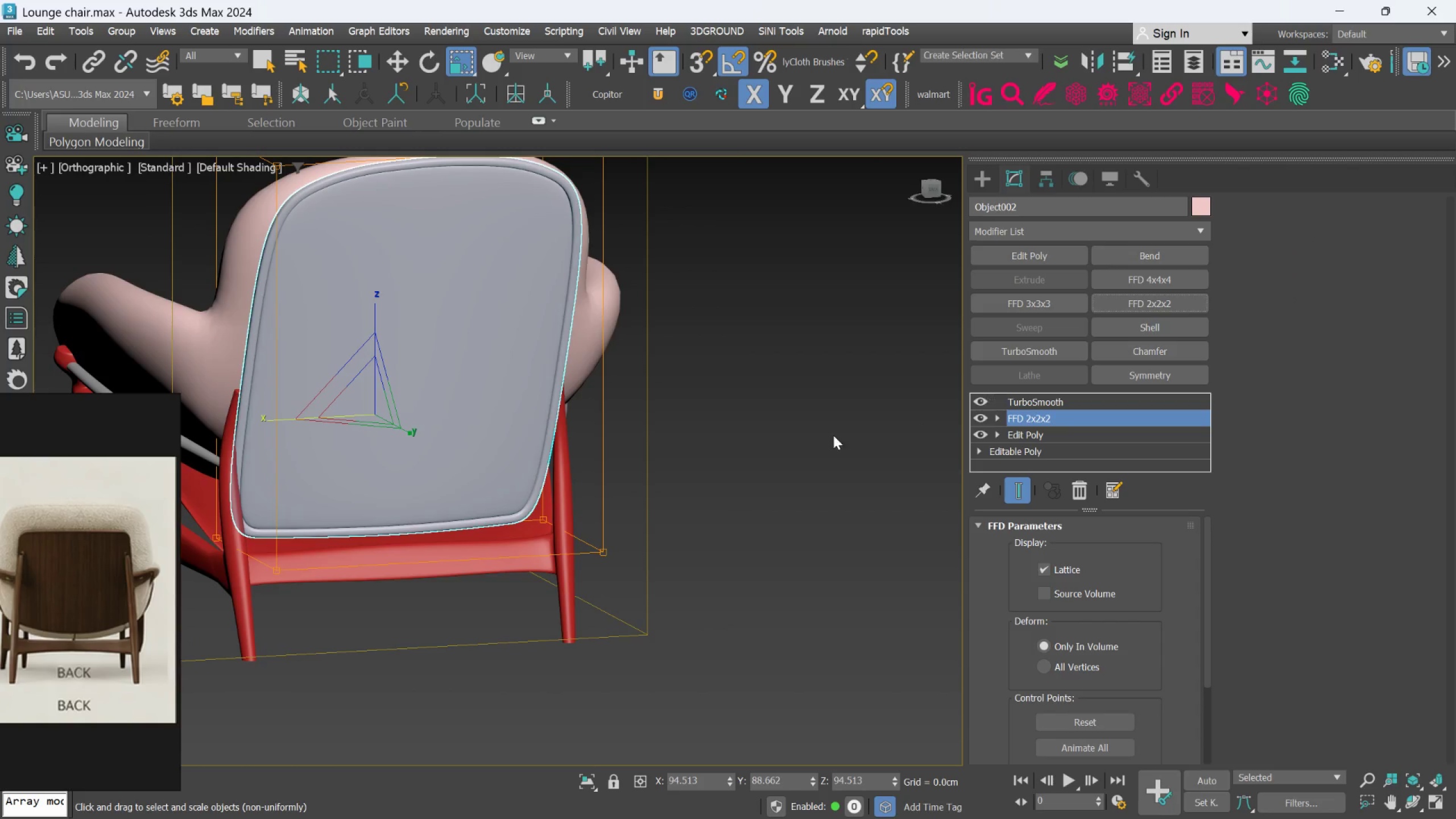 
key(Alt+AltLeft)
 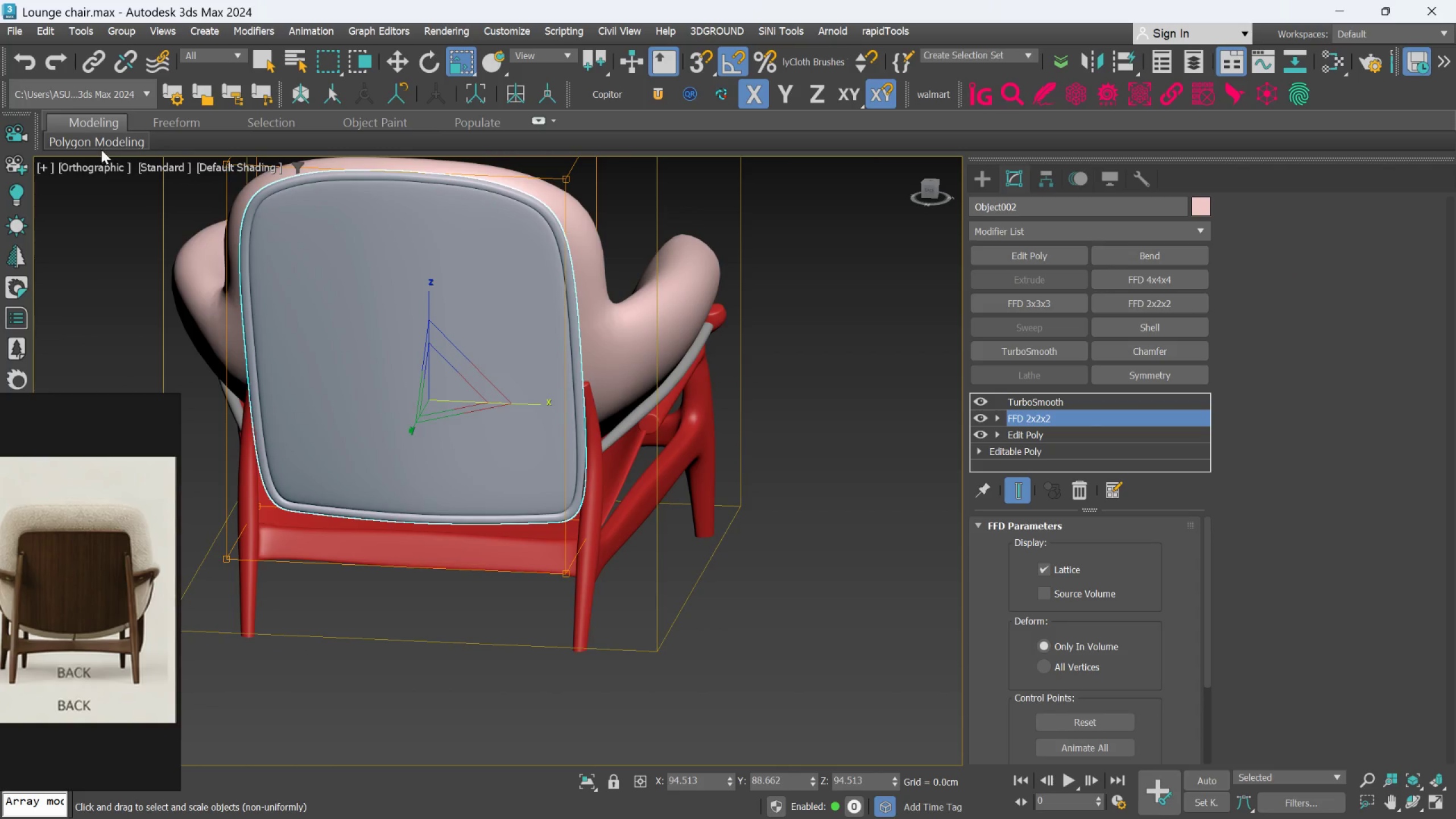 
left_click([105, 166])
 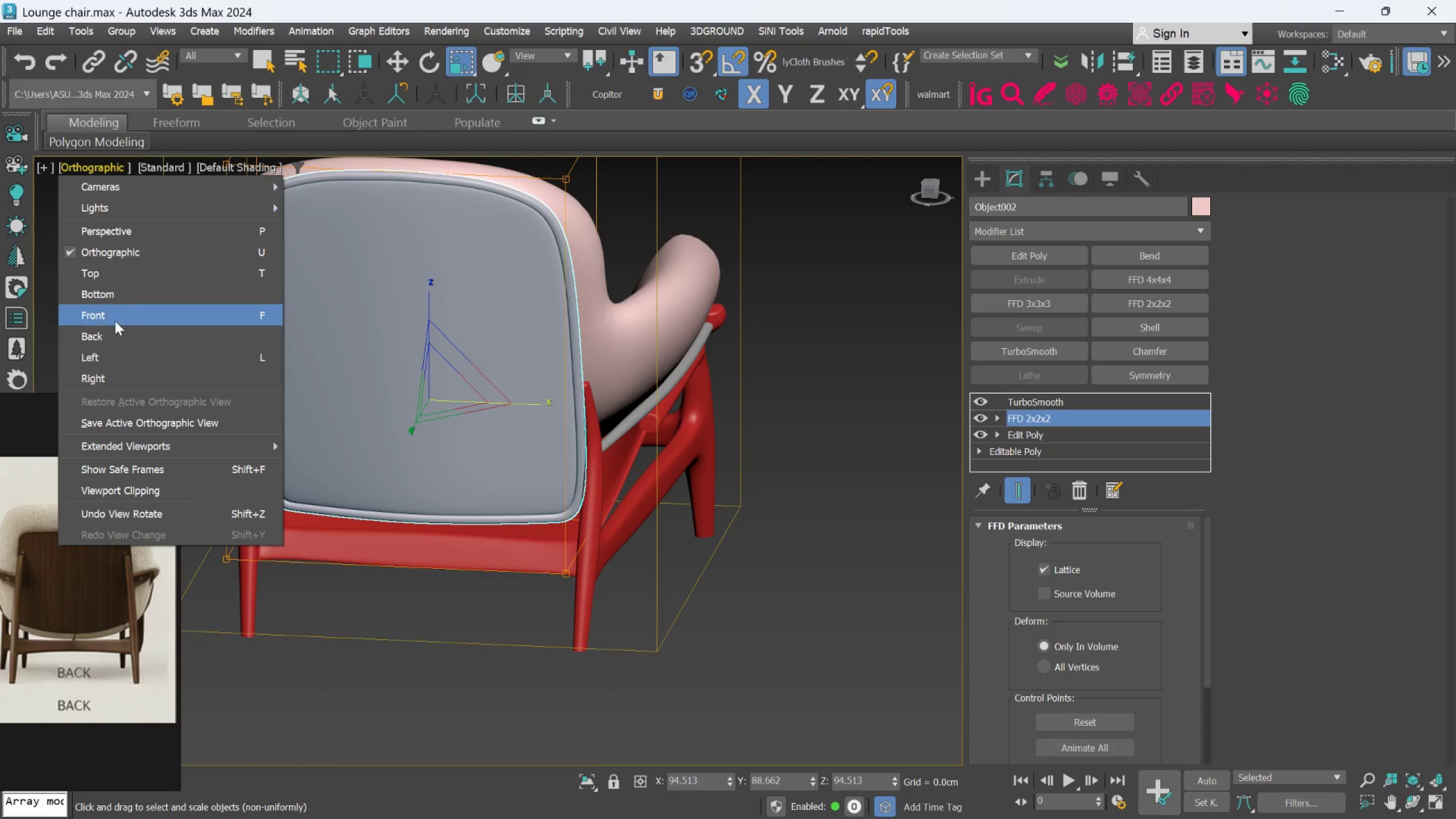 
left_click_drag(start_coordinate=[114, 333], to_coordinate=[115, 330])
 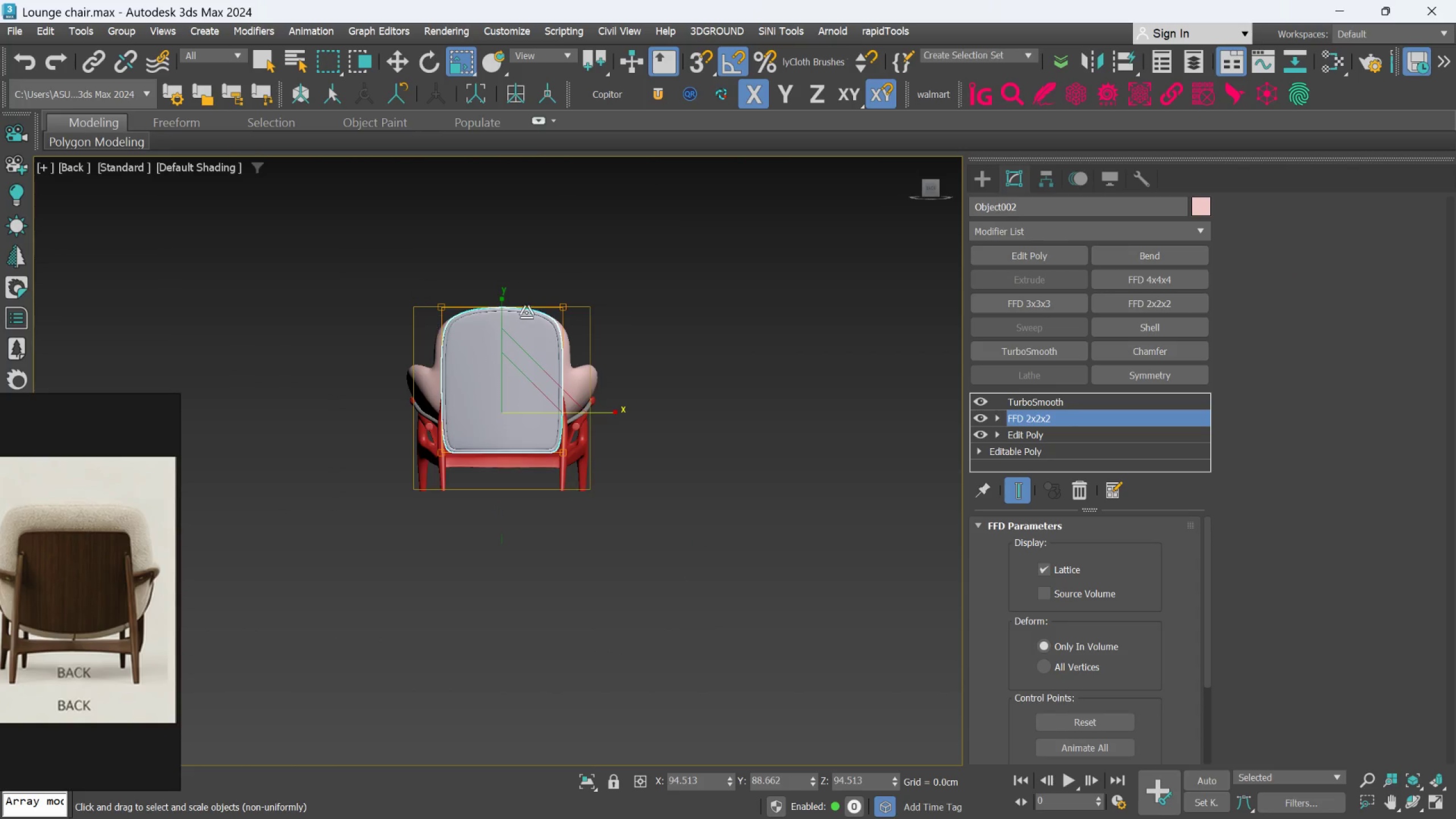 
left_click_drag(start_coordinate=[333, 230], to_coordinate=[660, 325])
 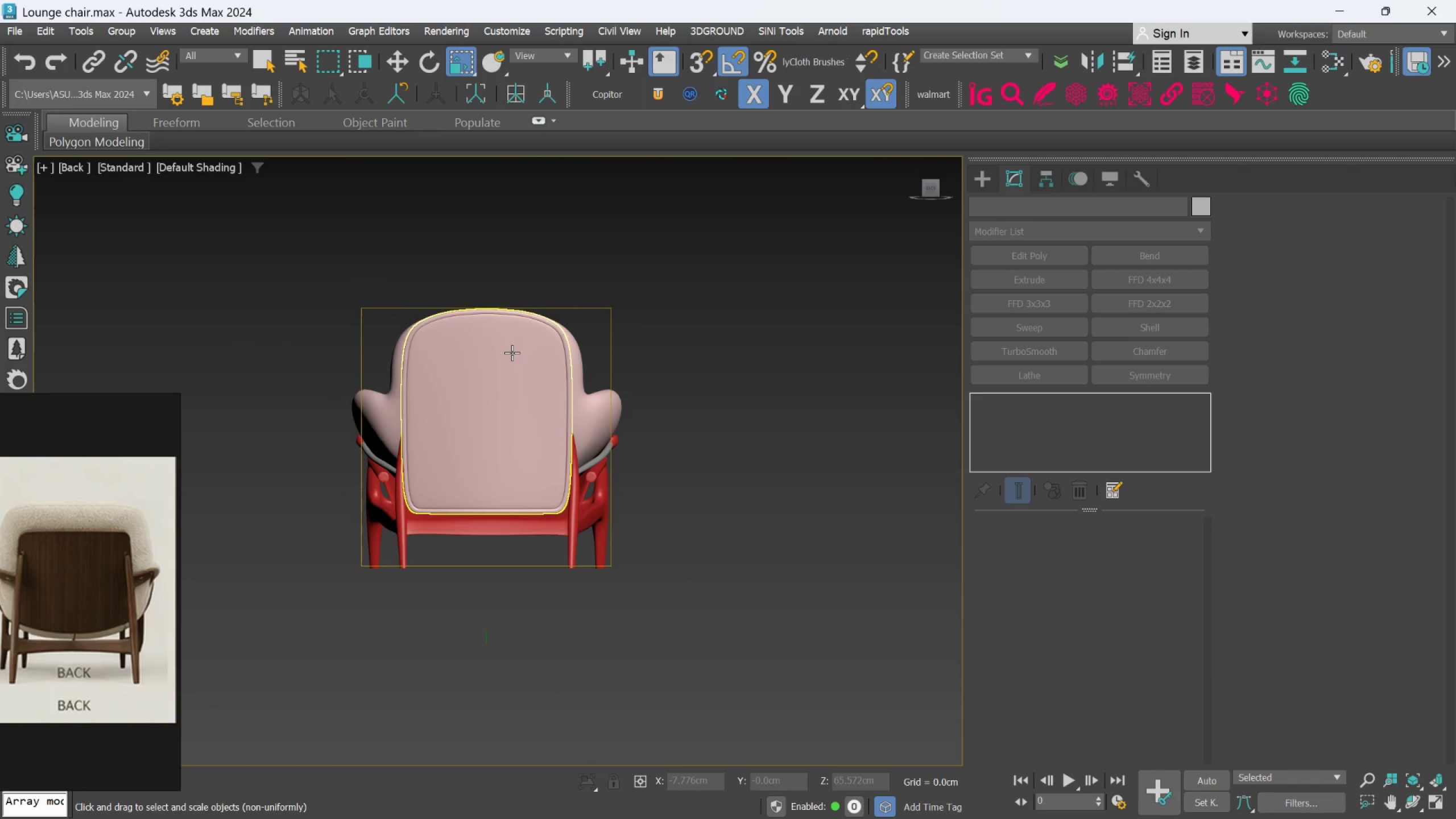 
scroll: coordinate [539, 304], scroll_direction: up, amount: 1.0
 